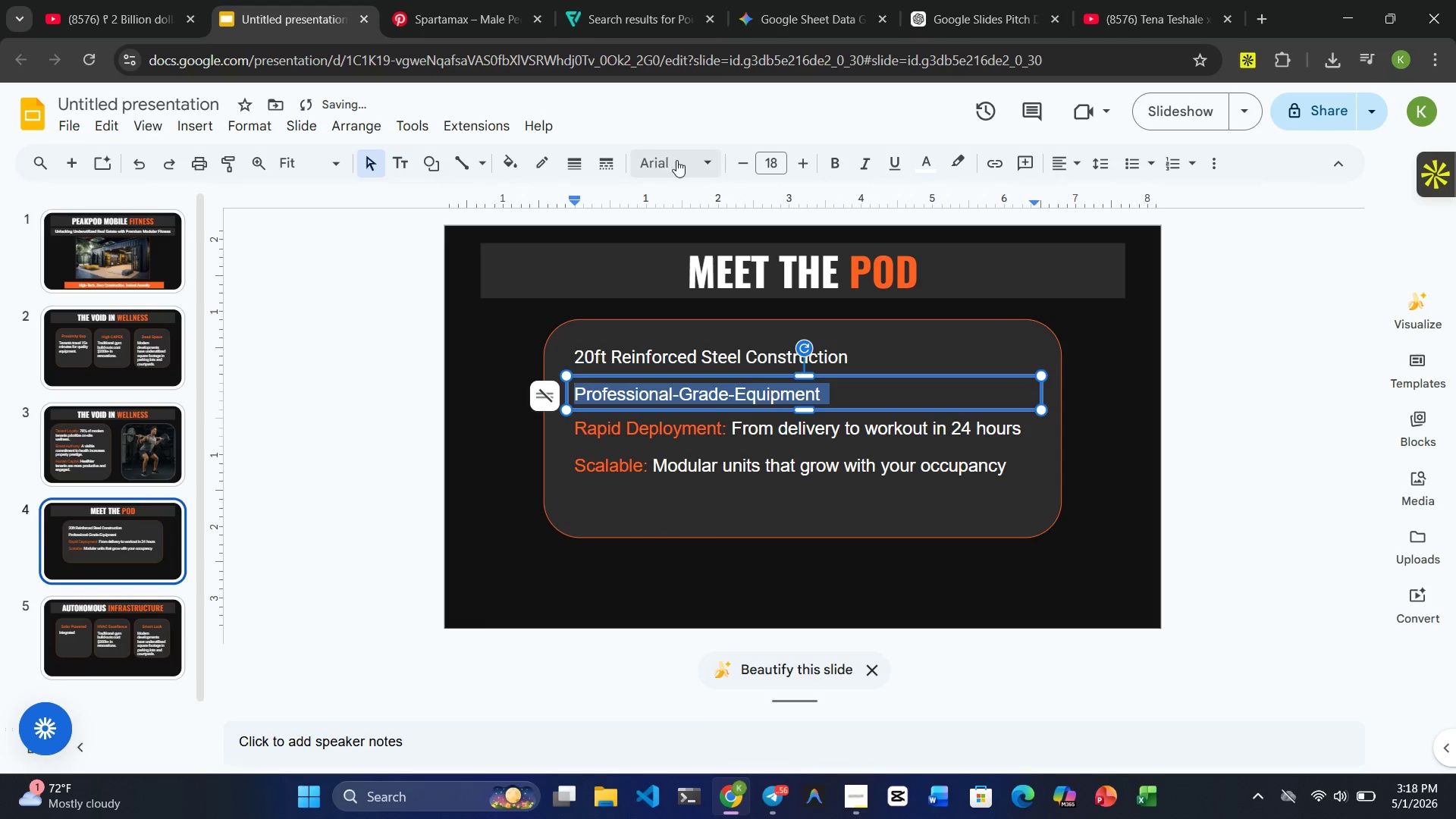 
left_click([679, 149])
 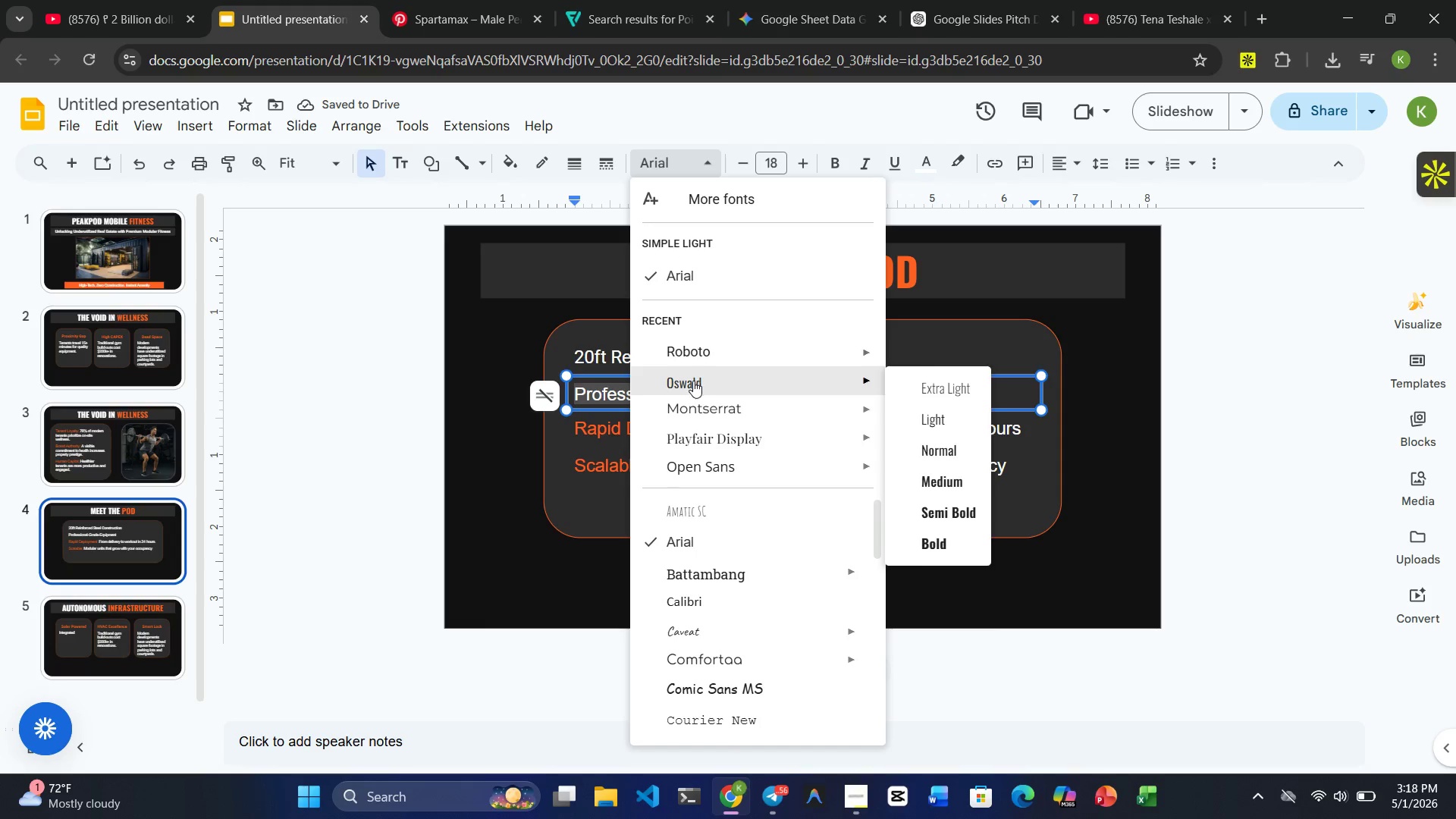 
left_click([696, 339])
 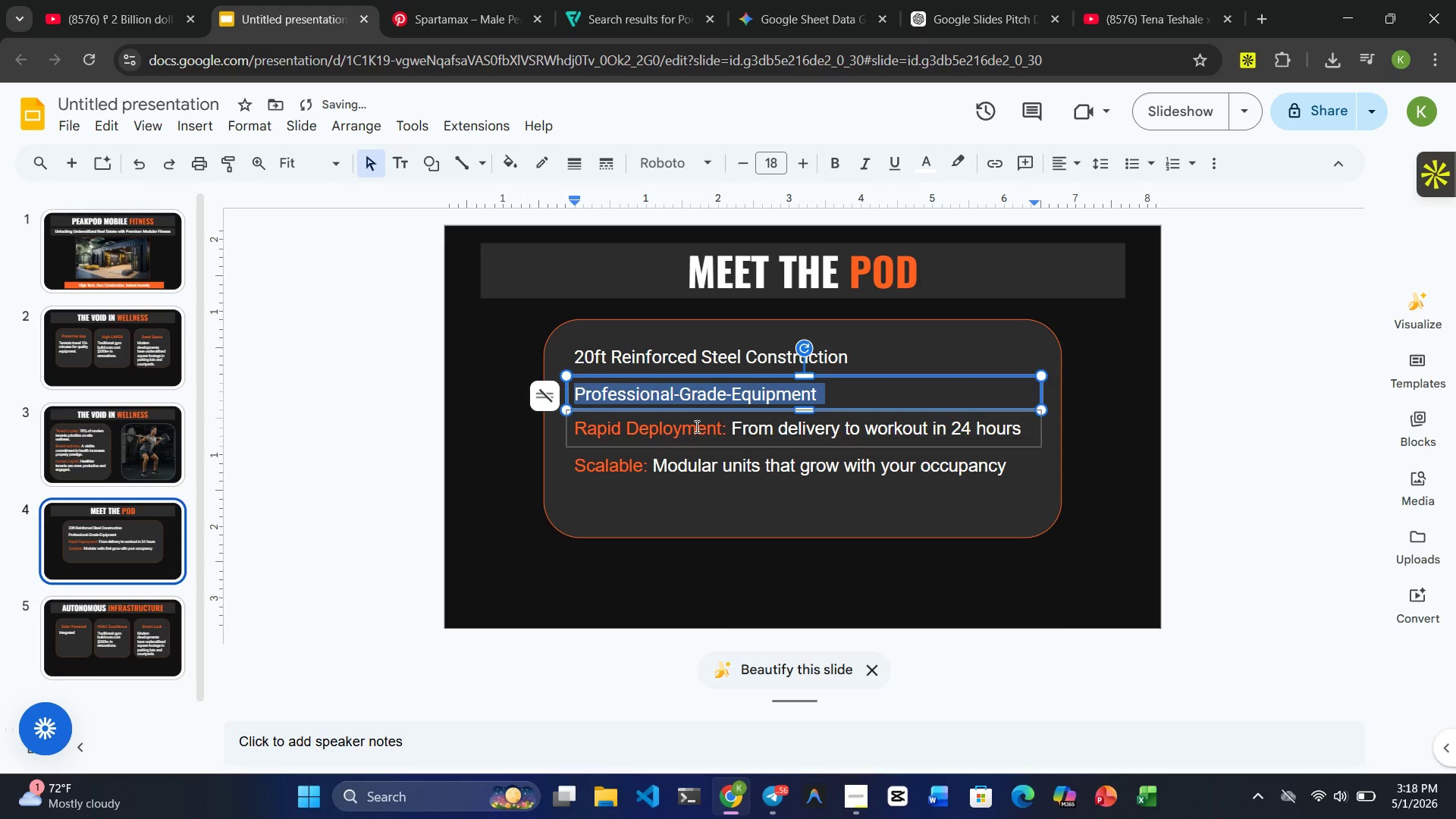 
left_click([695, 427])
 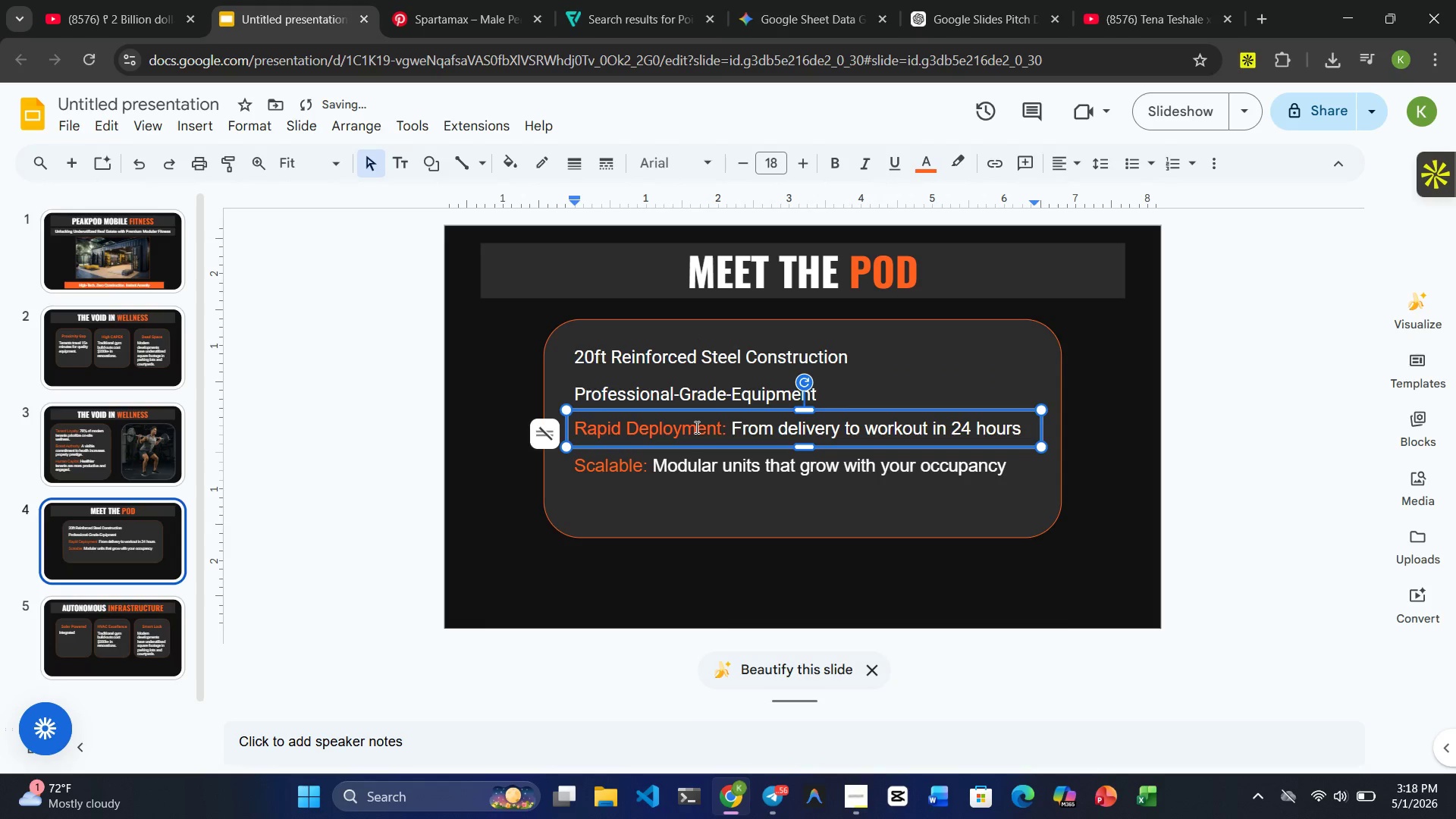 
hold_key(key=ControlRight, duration=1.03)
left_click([697, 453])
 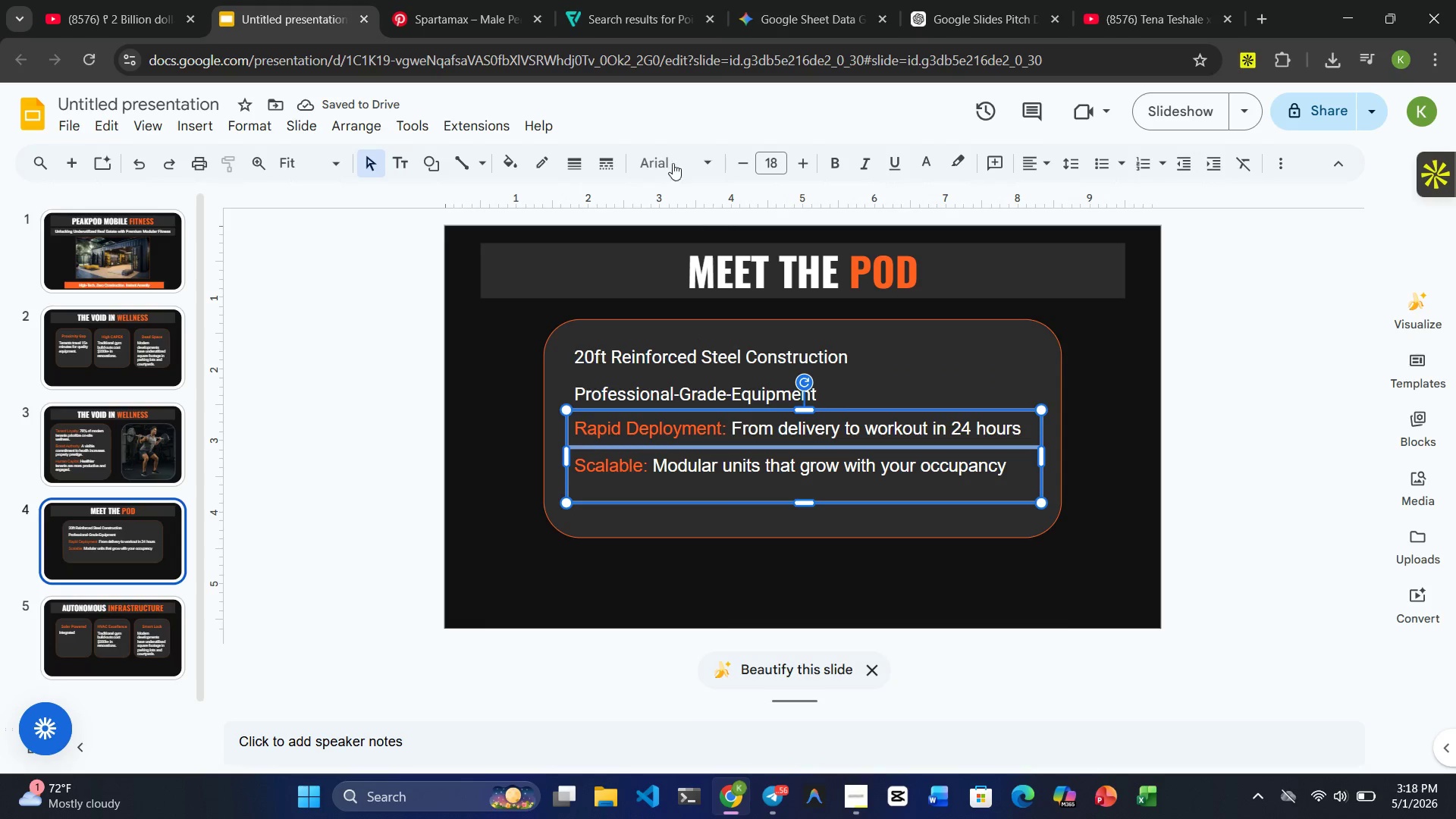 
left_click([670, 154])
 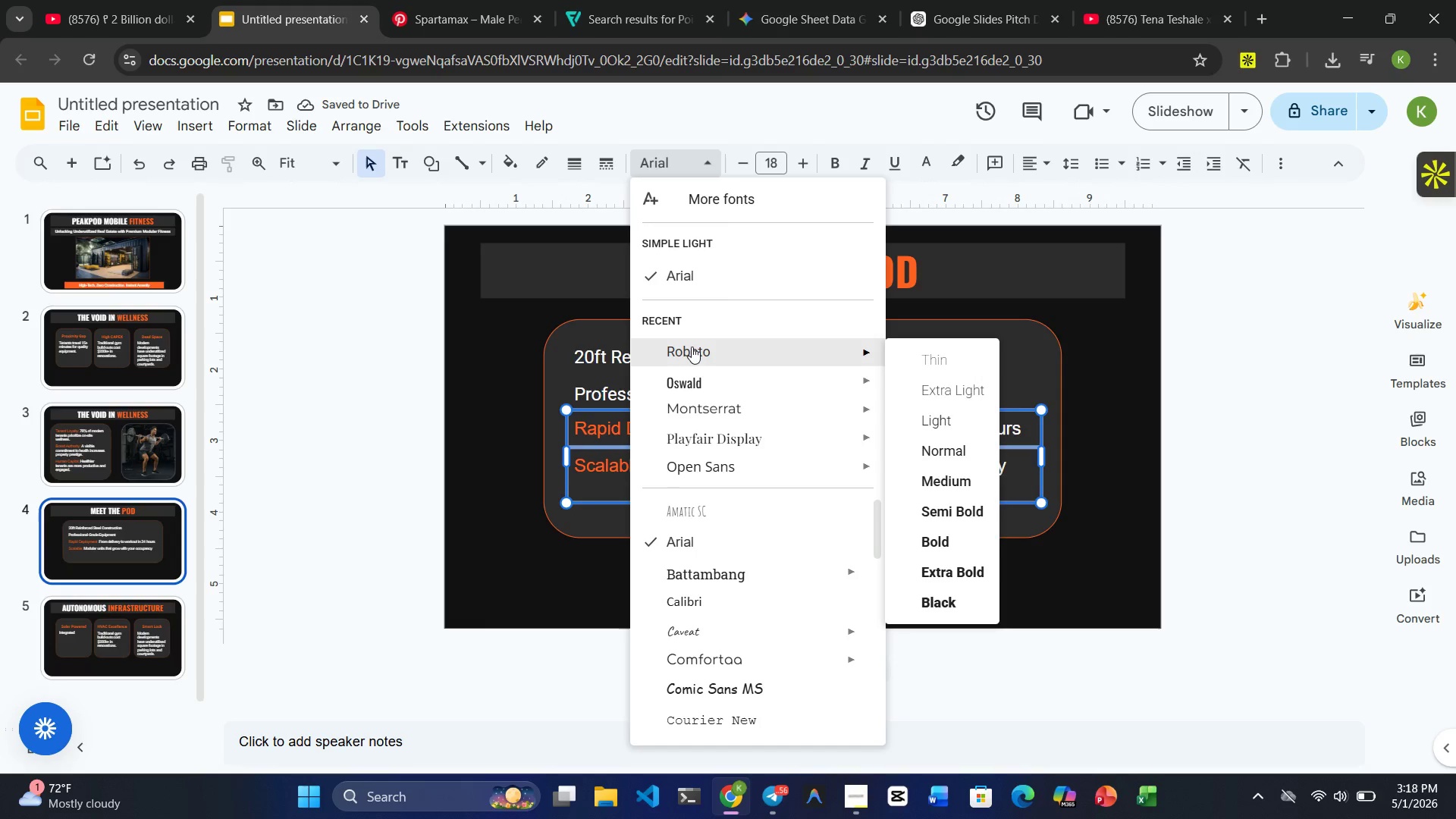 
left_click([690, 348])
 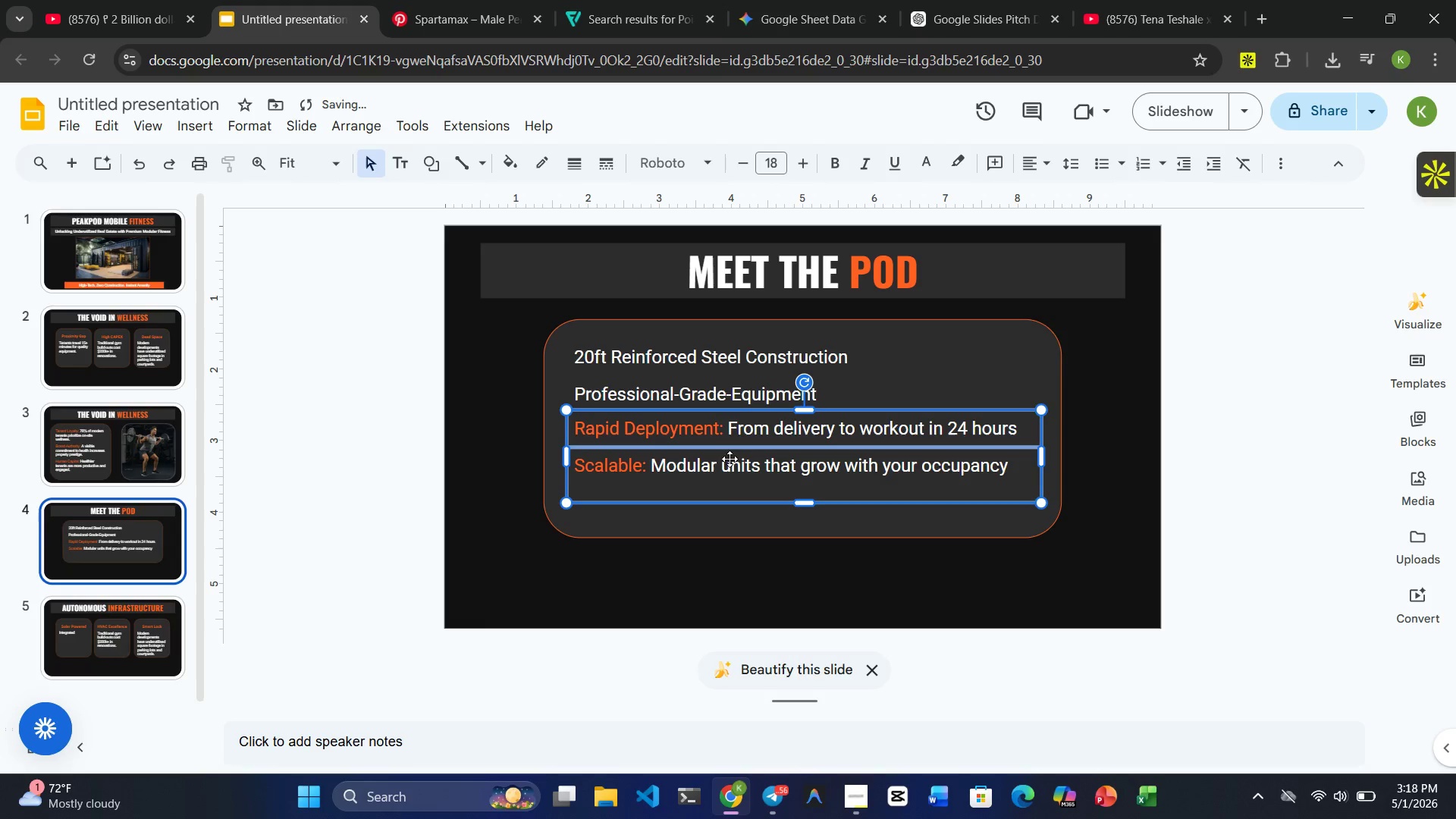 
left_click([733, 479])
 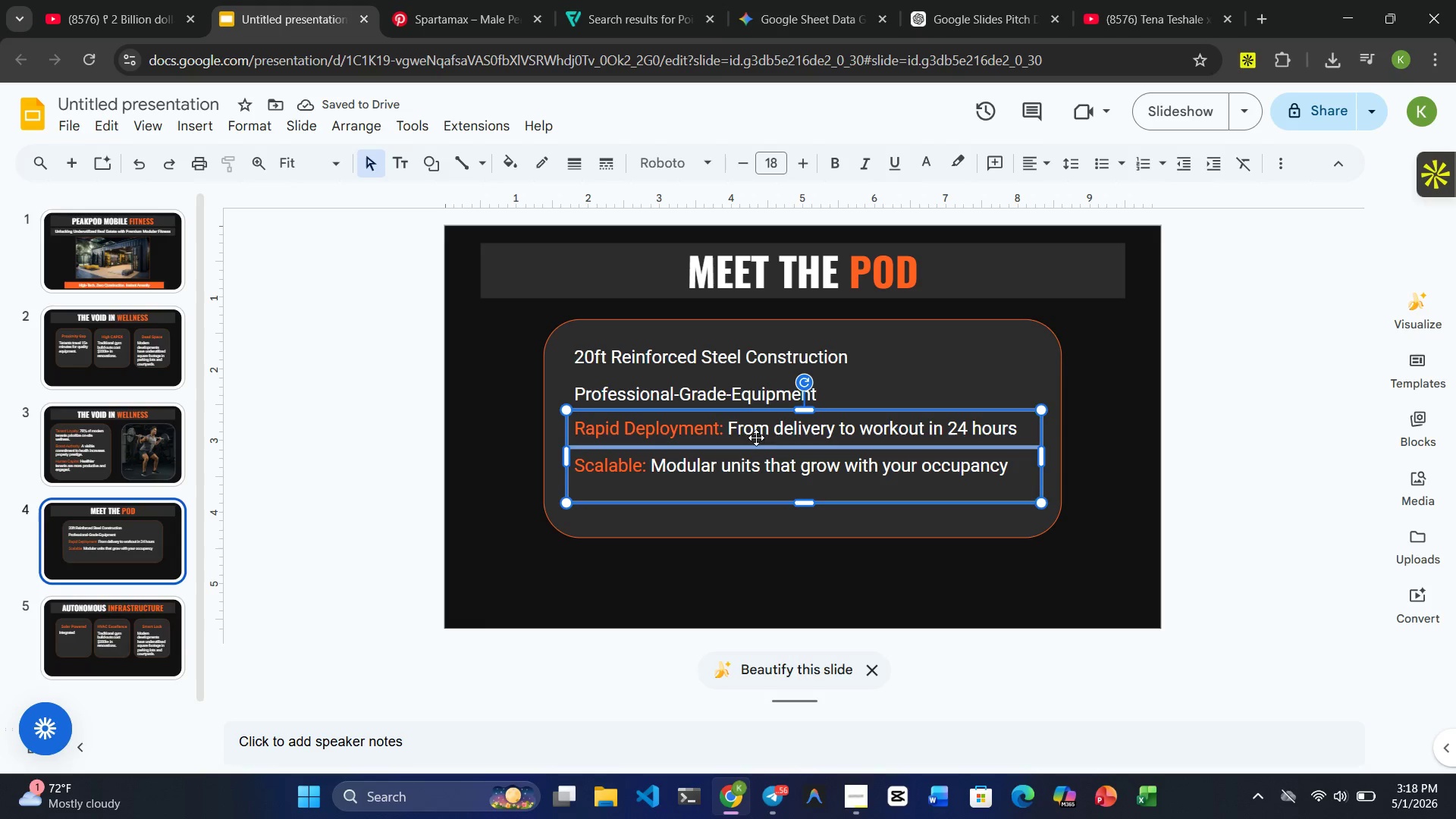 
left_click([755, 429])
 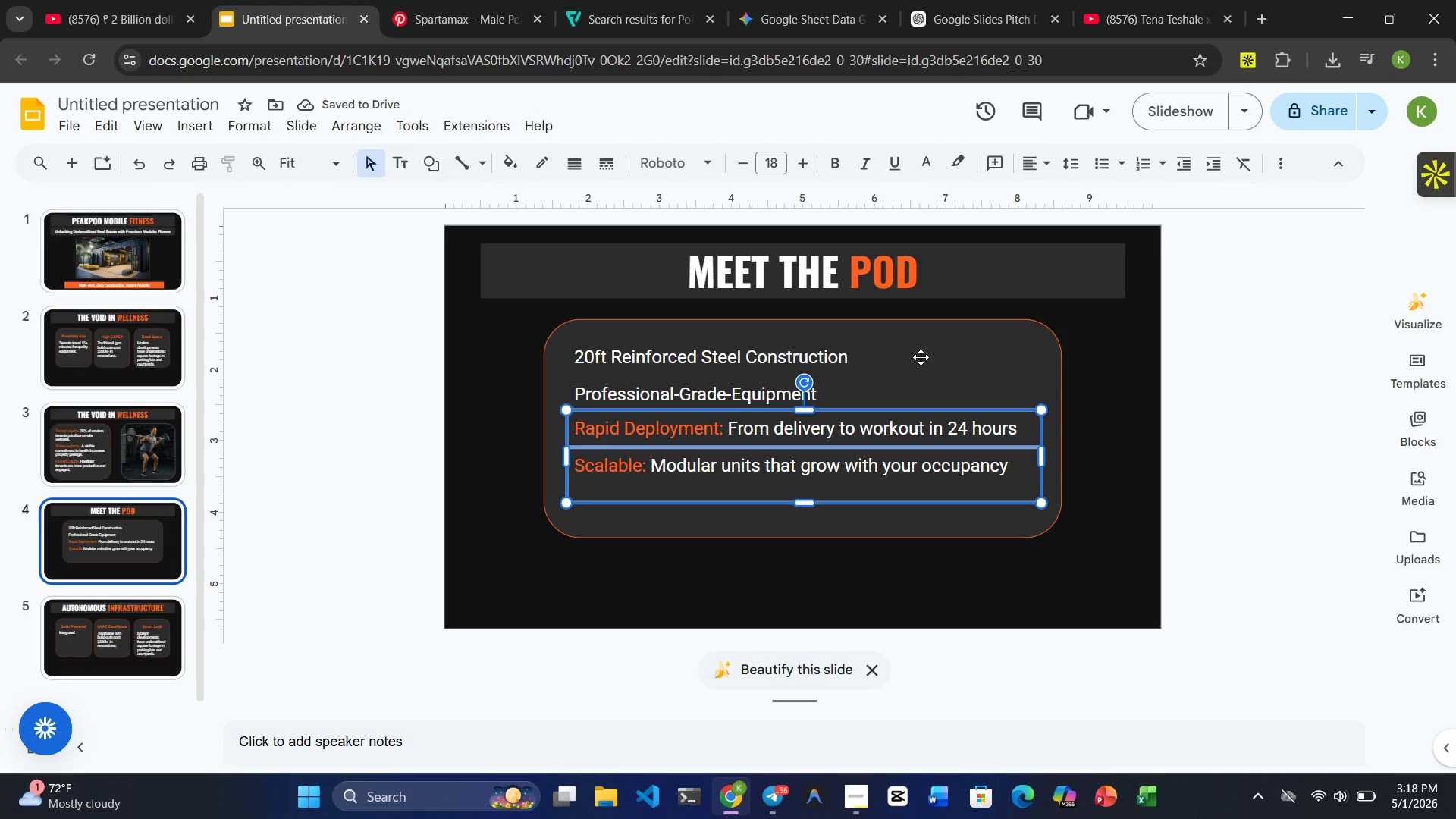 
left_click([921, 357])
 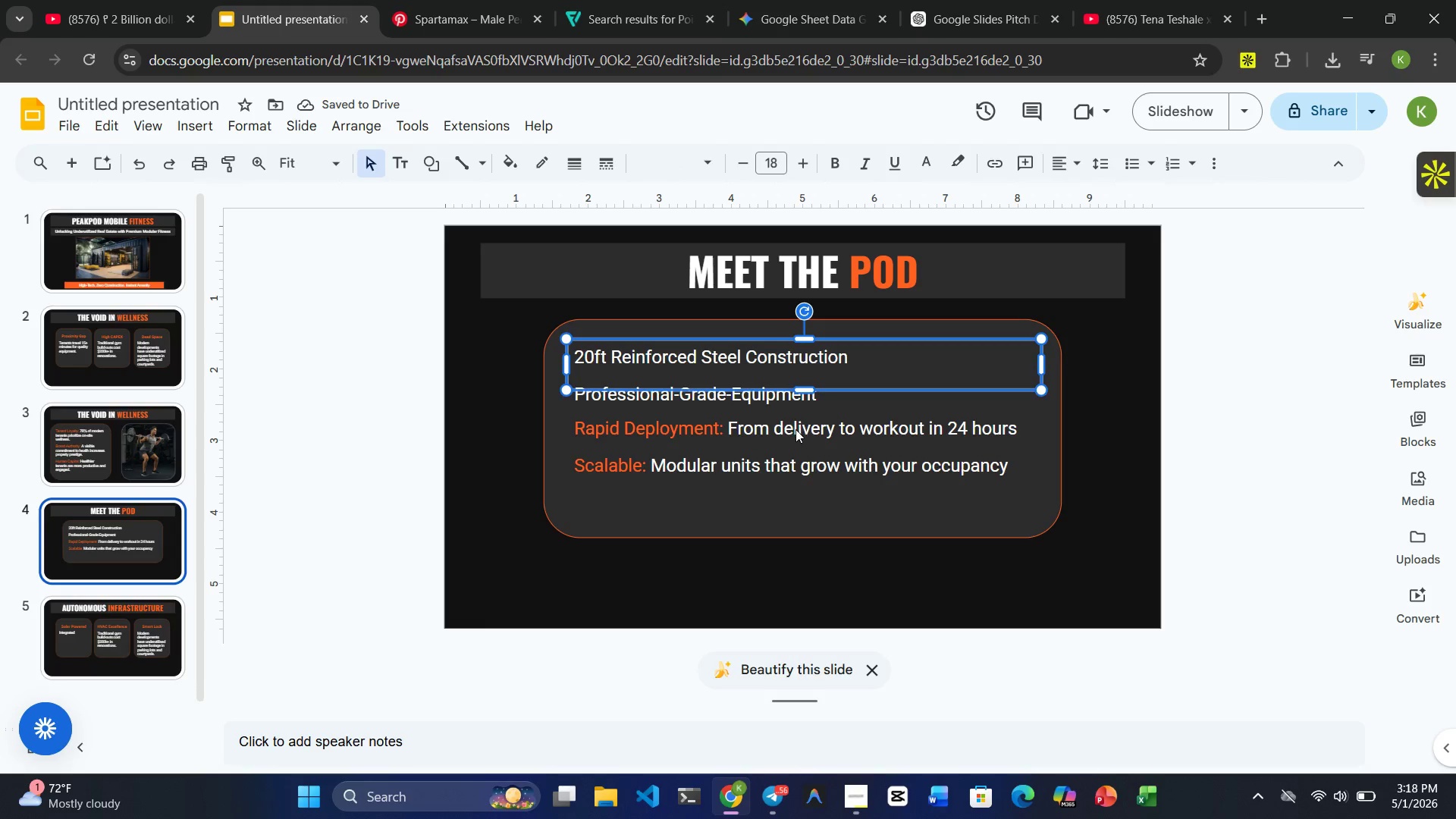 
left_click([795, 429])
 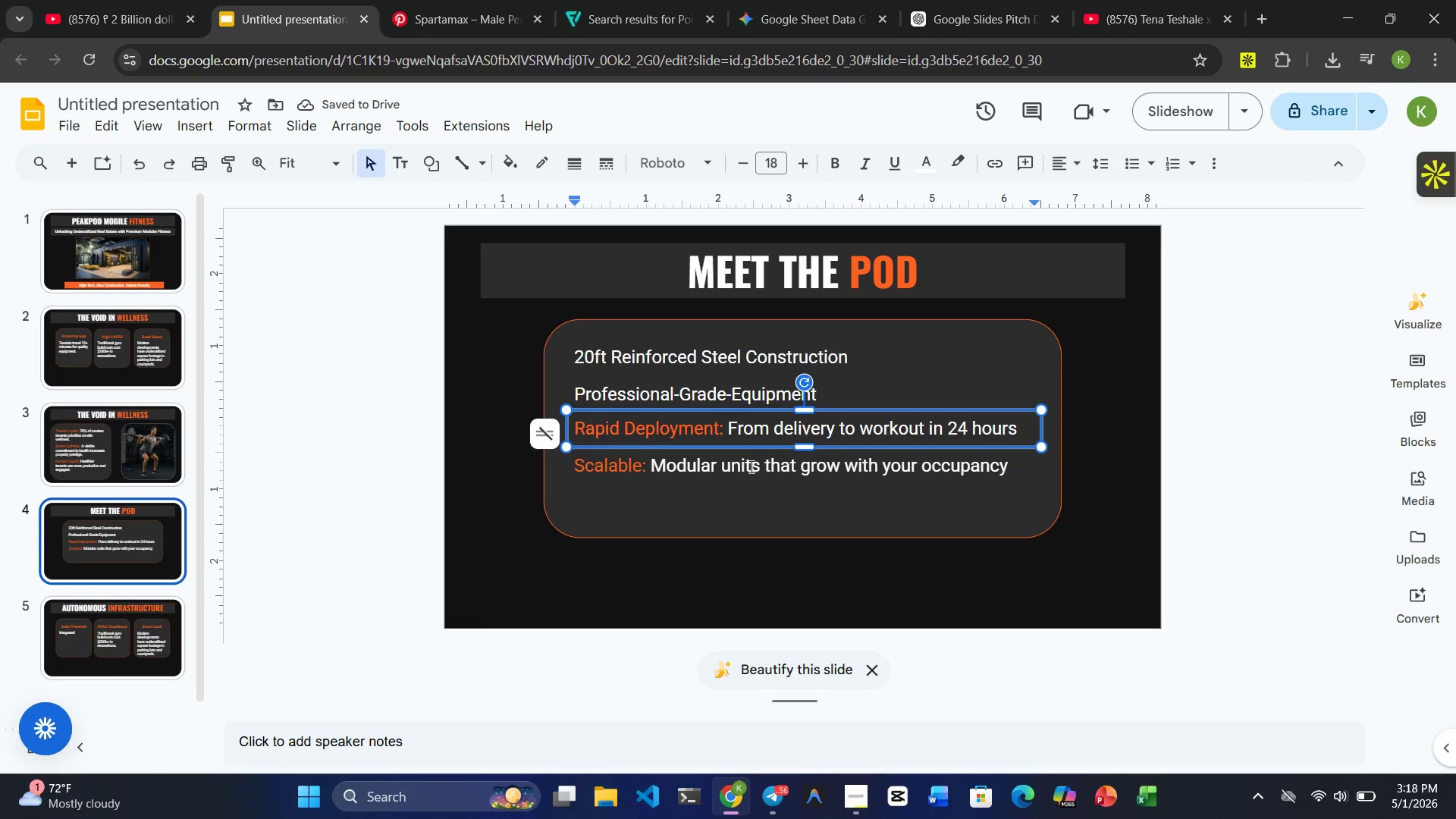 
left_click([748, 467])
 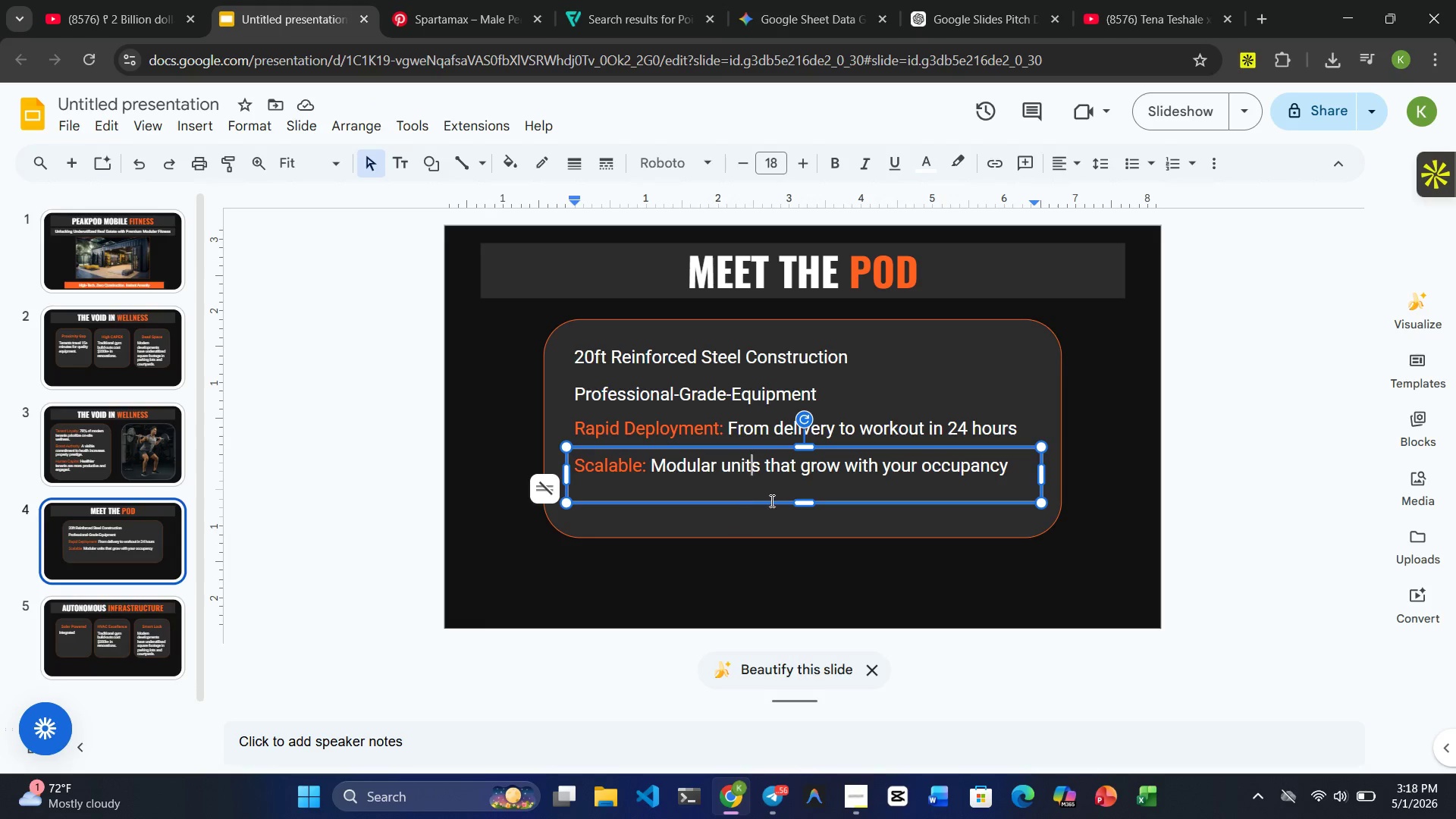 
left_click([488, 495])
 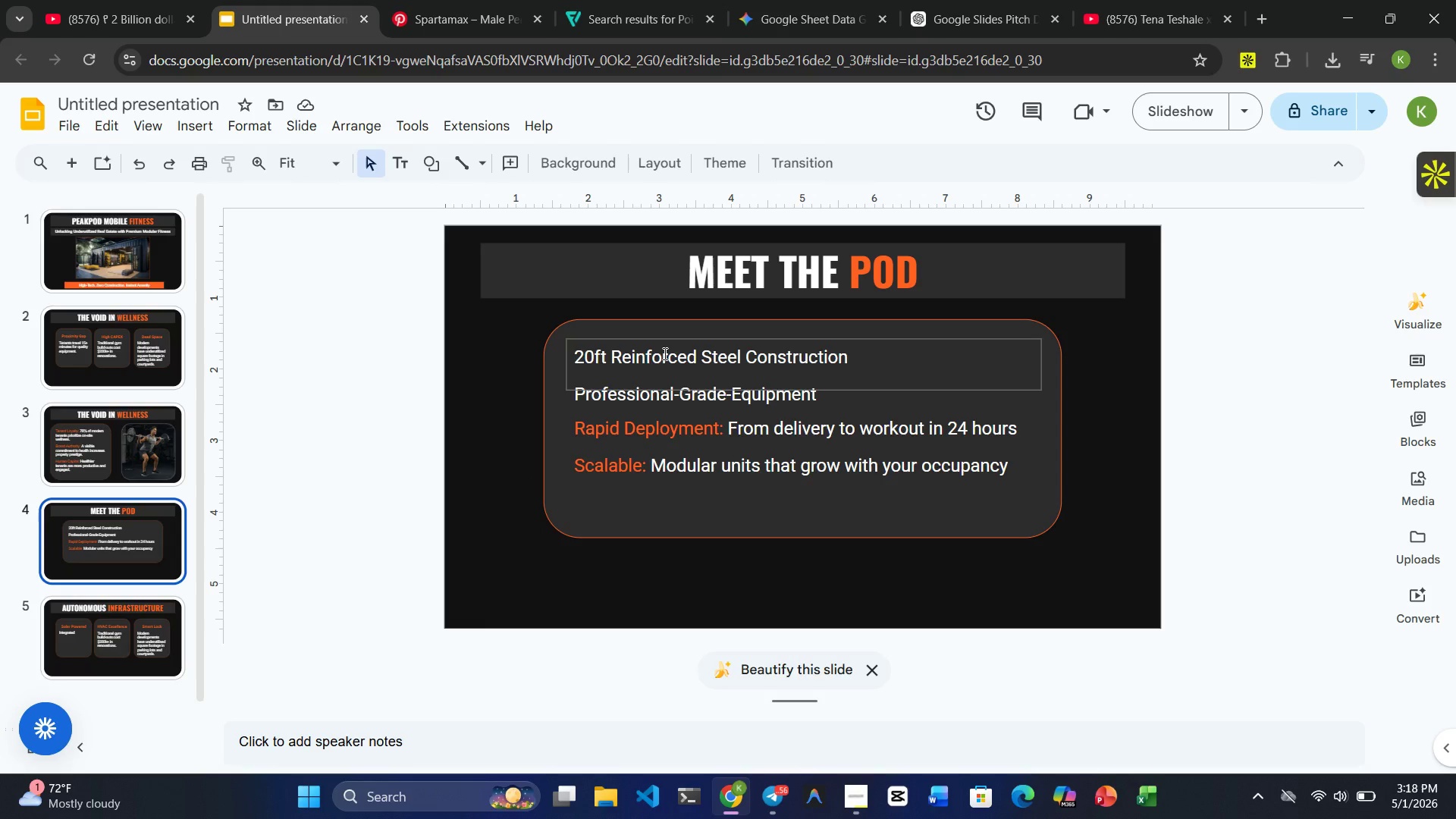 
wait(22.02)
 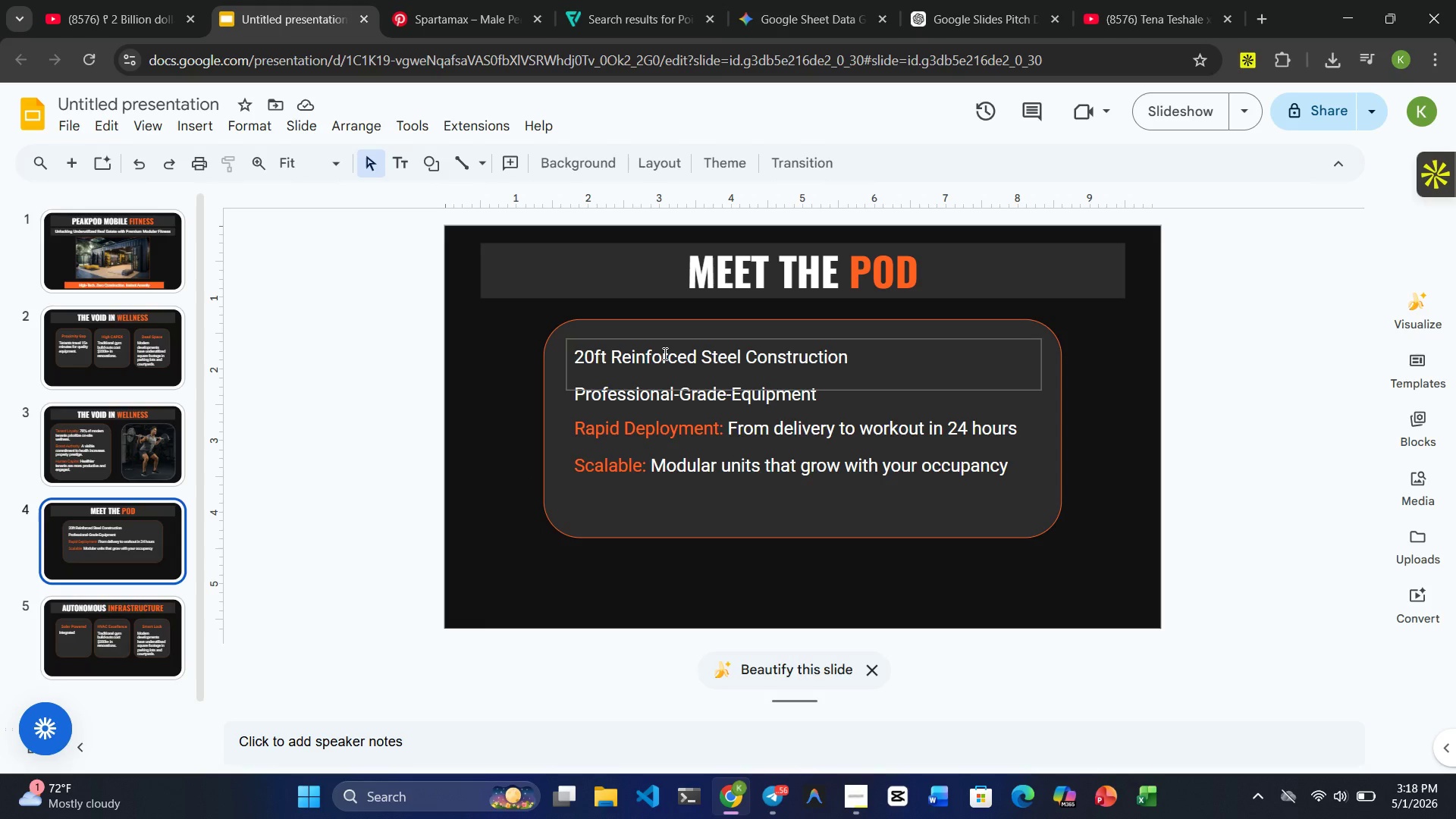 
left_click([102, 619])
 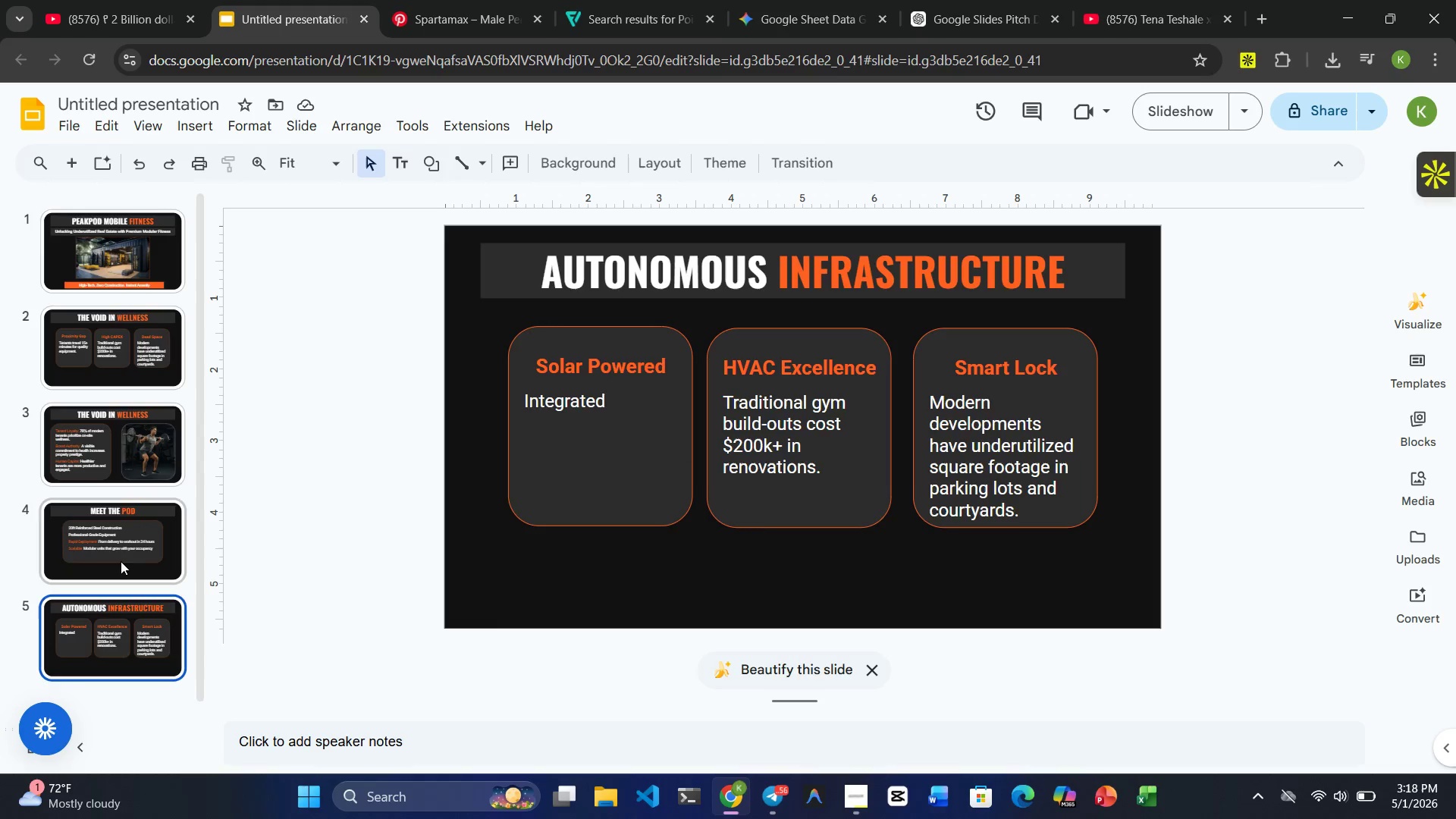 
left_click([121, 561])
 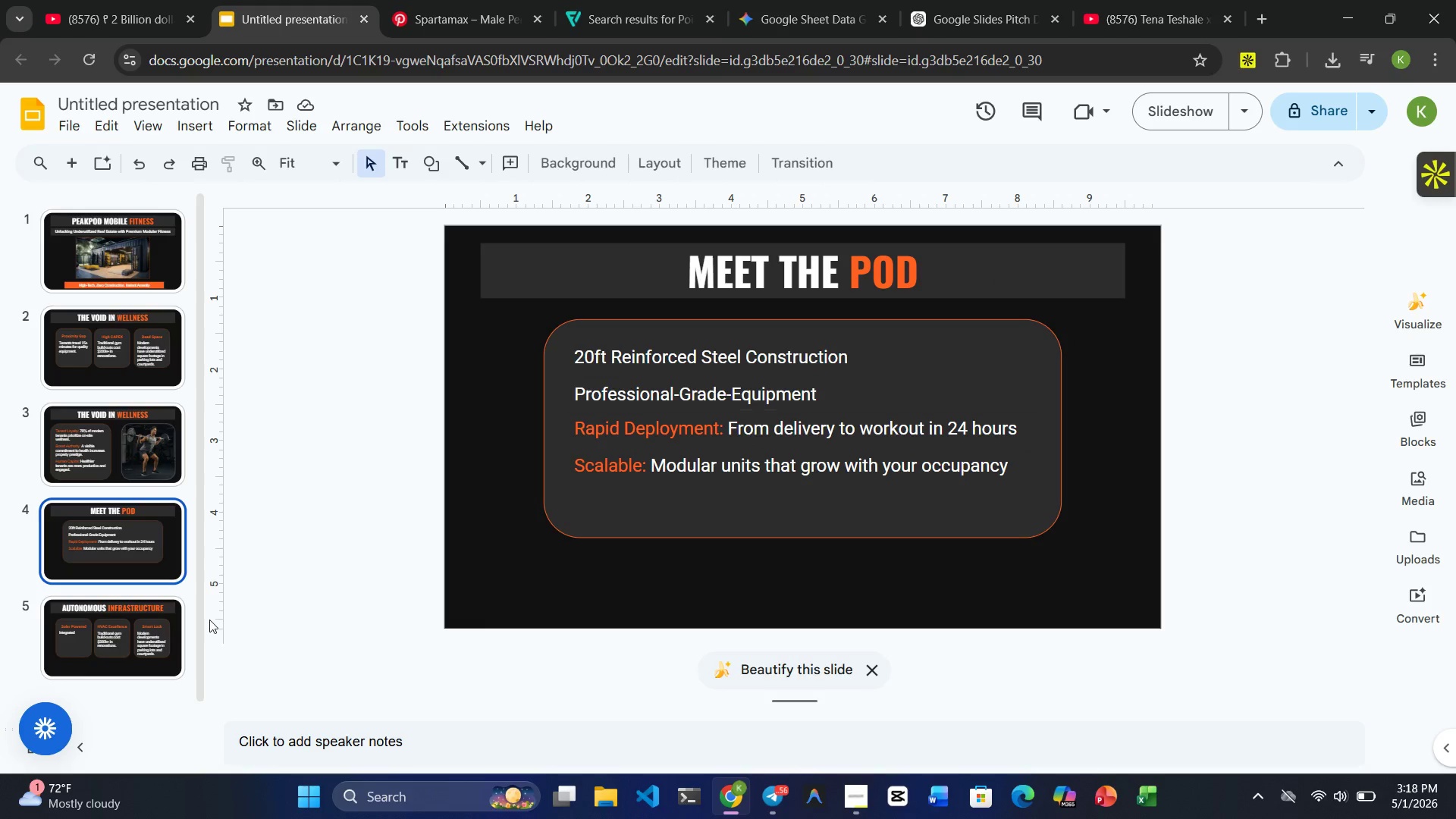 
left_click([131, 644])
 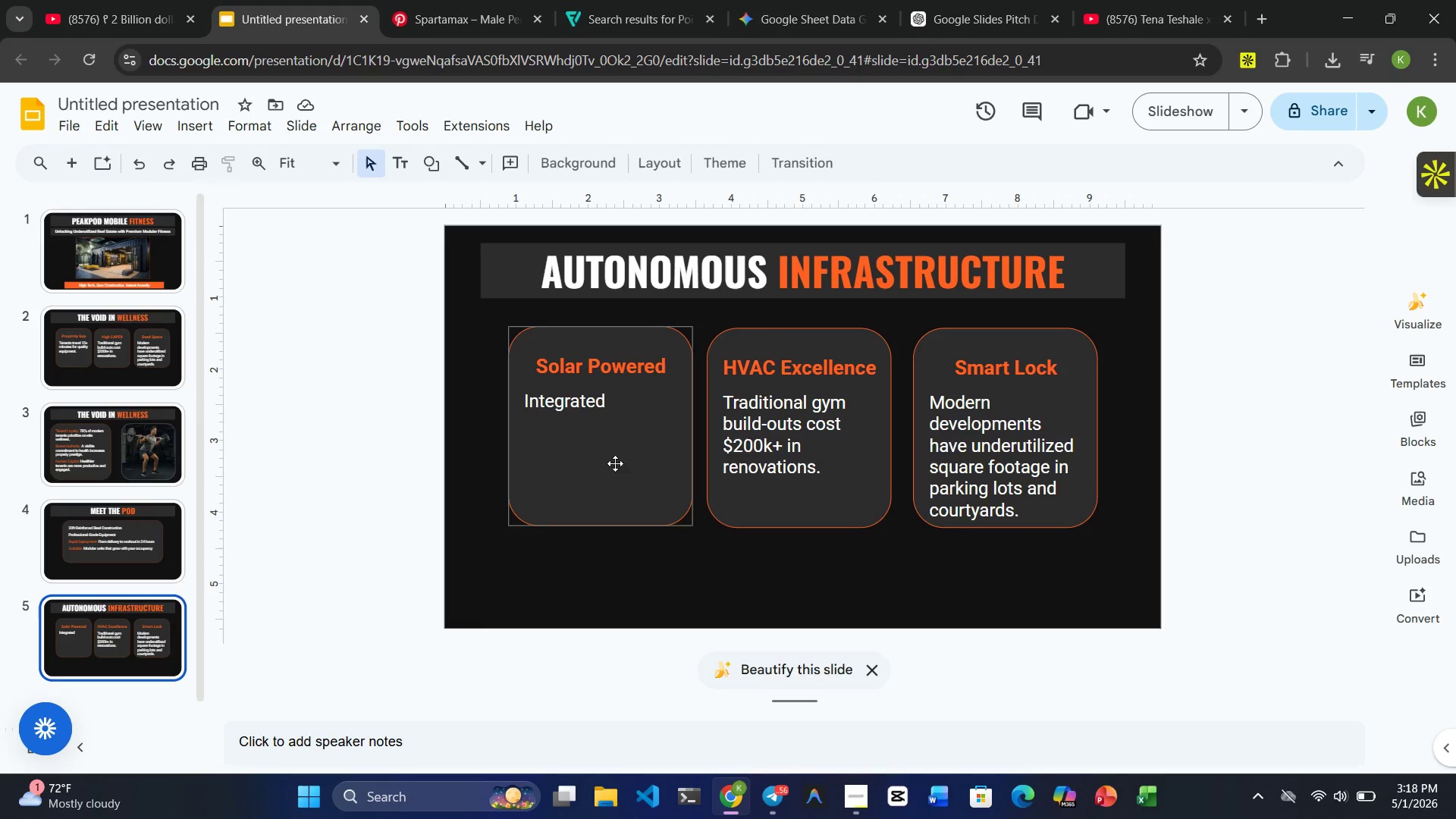 
left_click([645, 408])
 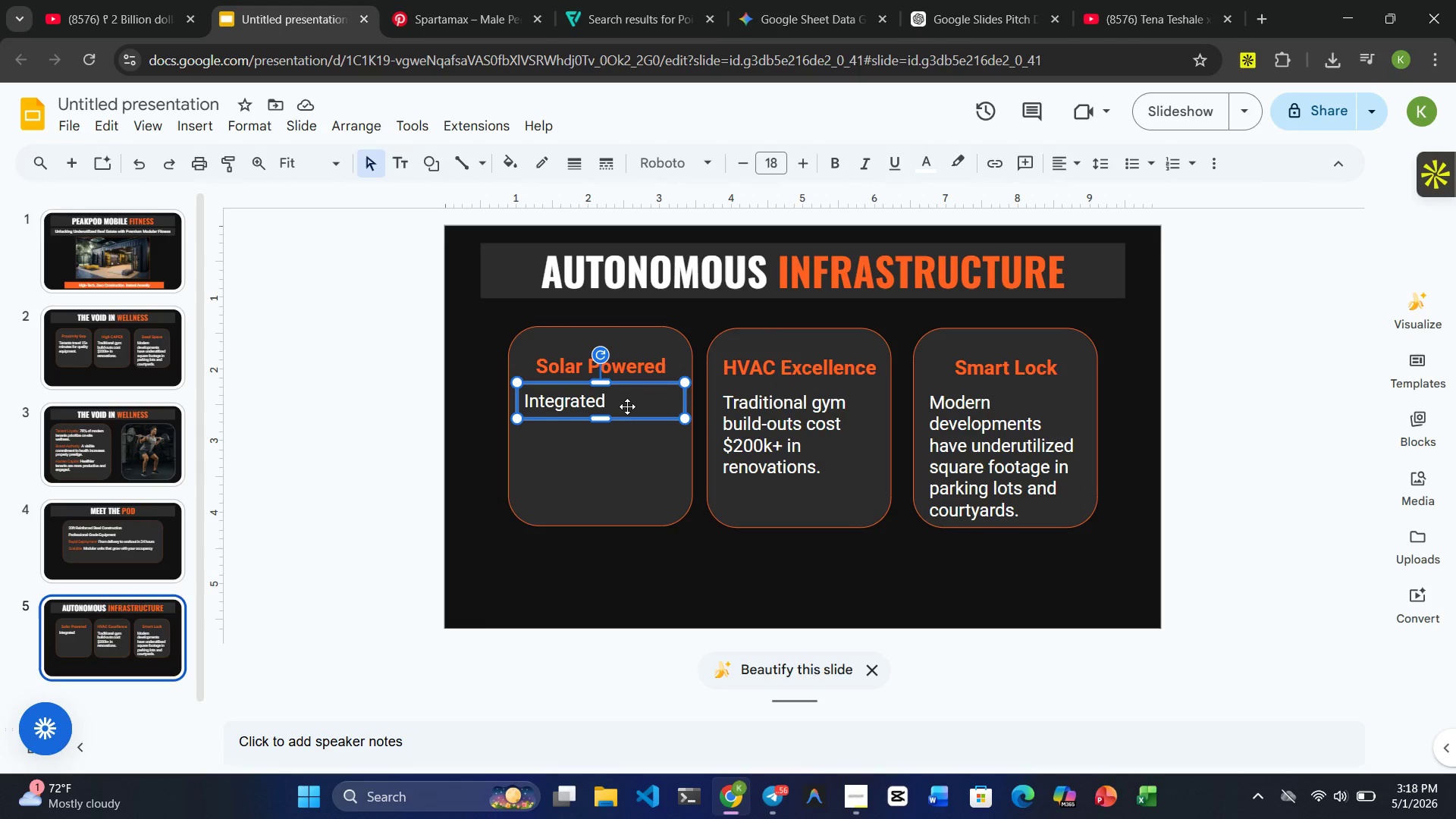 
left_click([627, 406])
 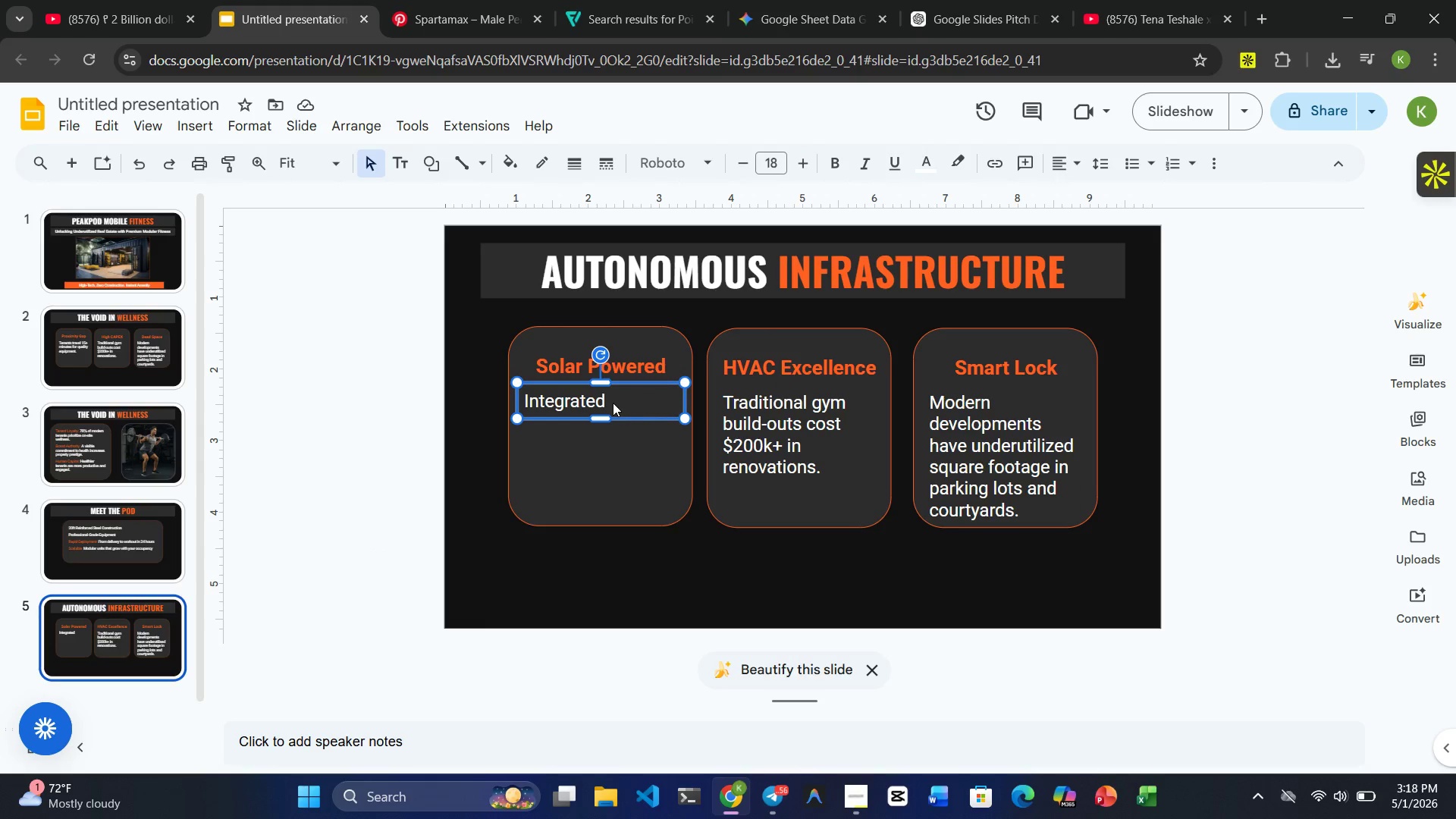 
left_click([613, 403])
 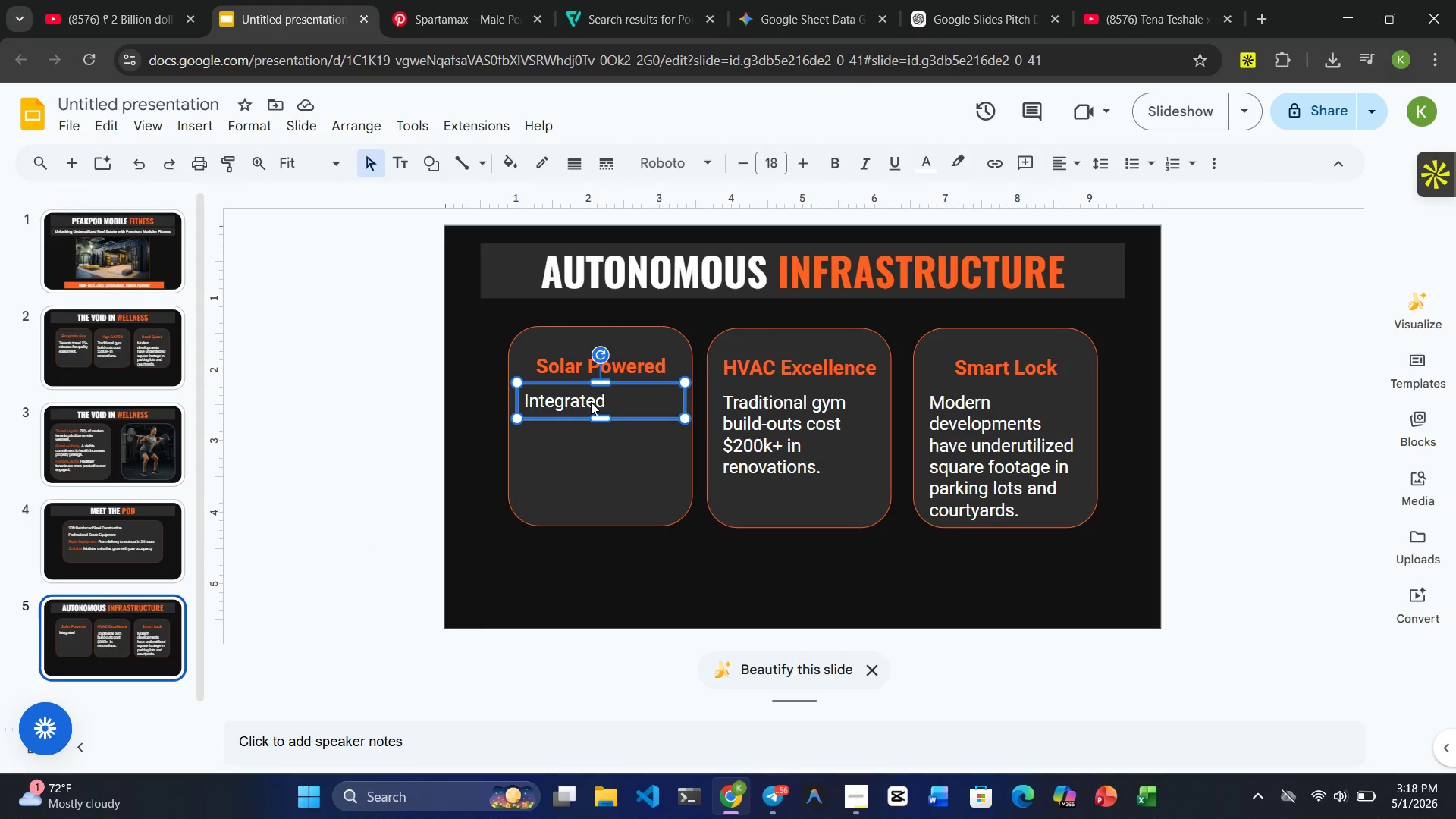 
left_click([591, 402])
 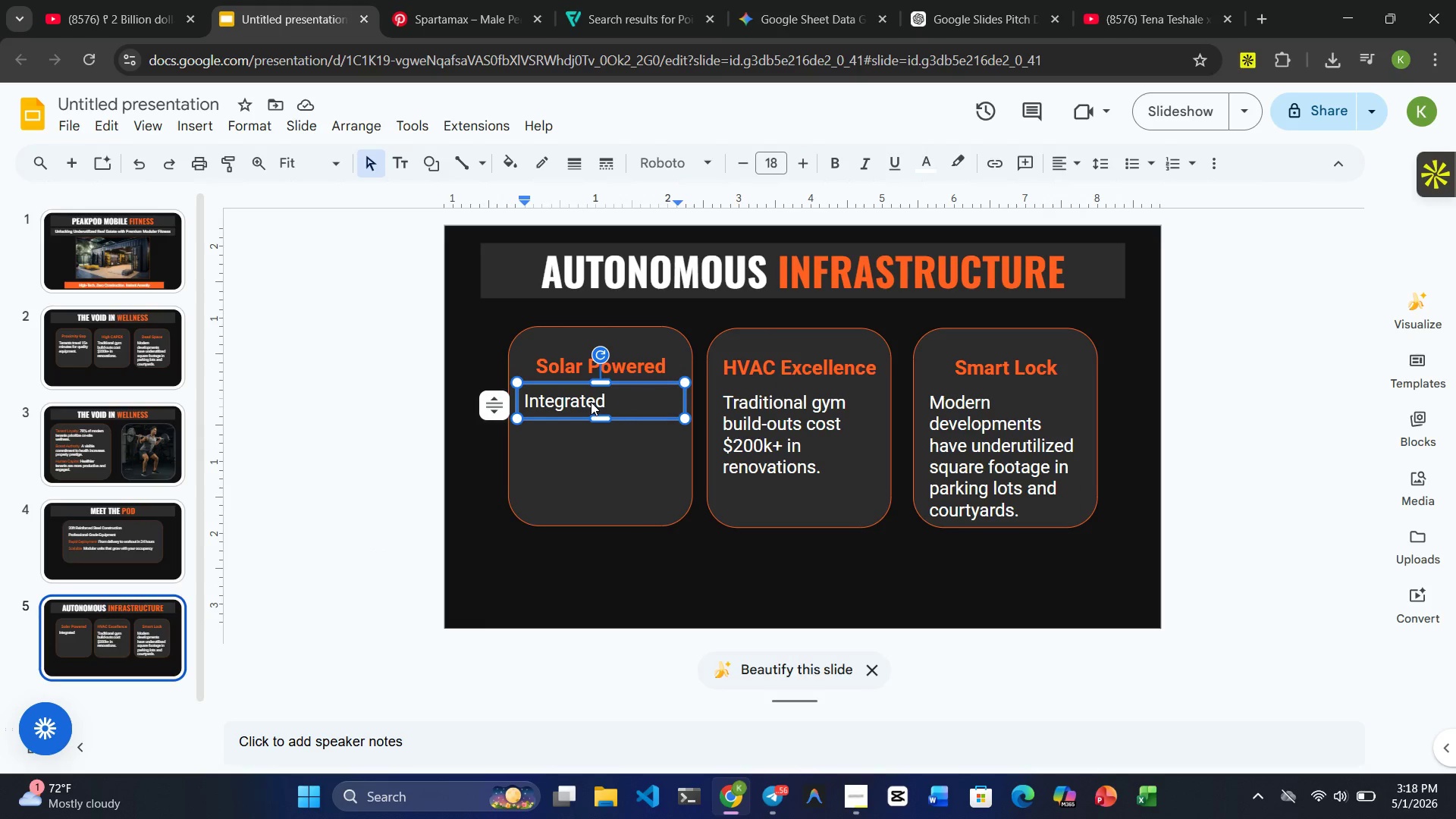 
key(ArrowRight)
 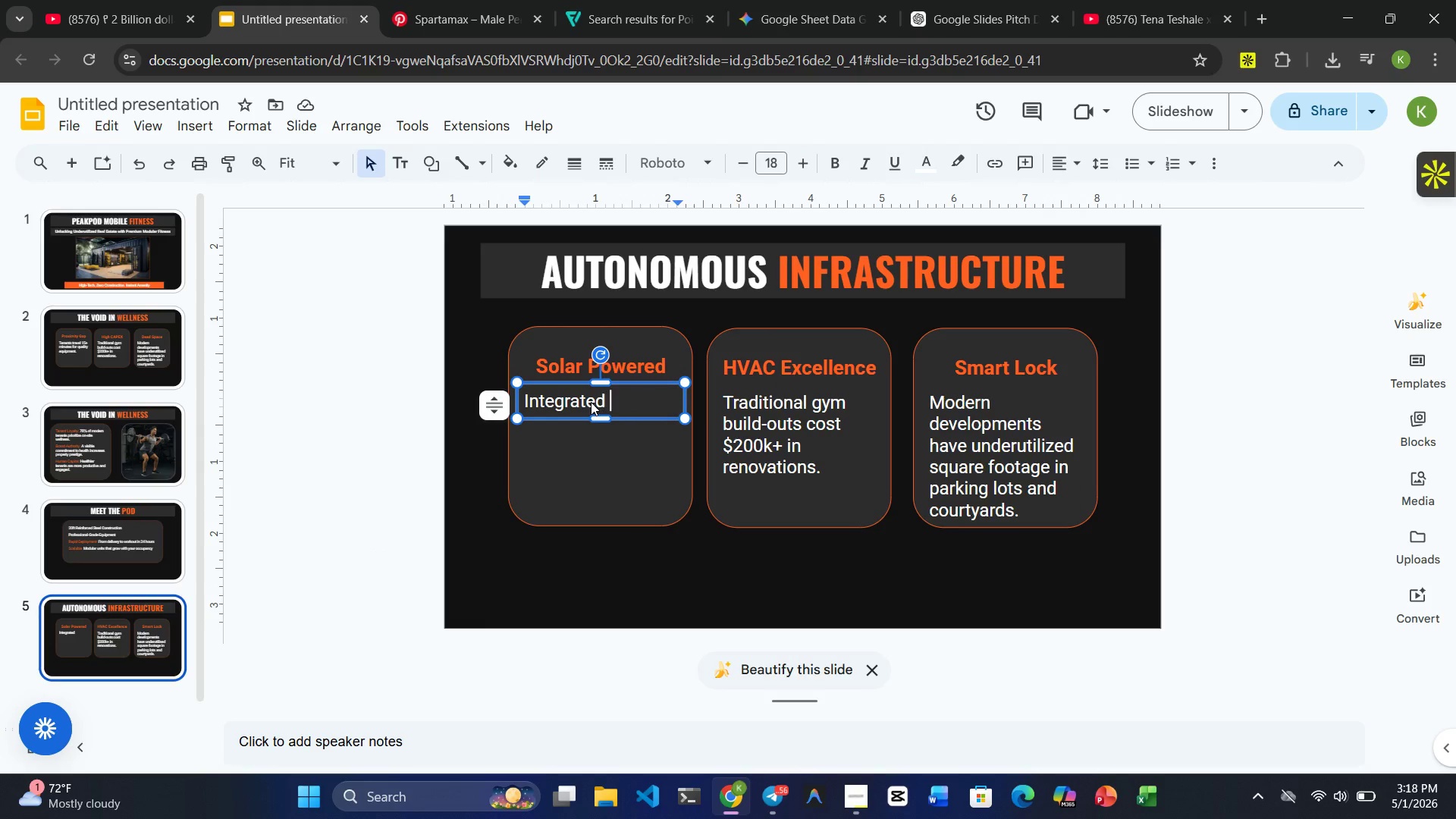 
key(ArrowRight)
 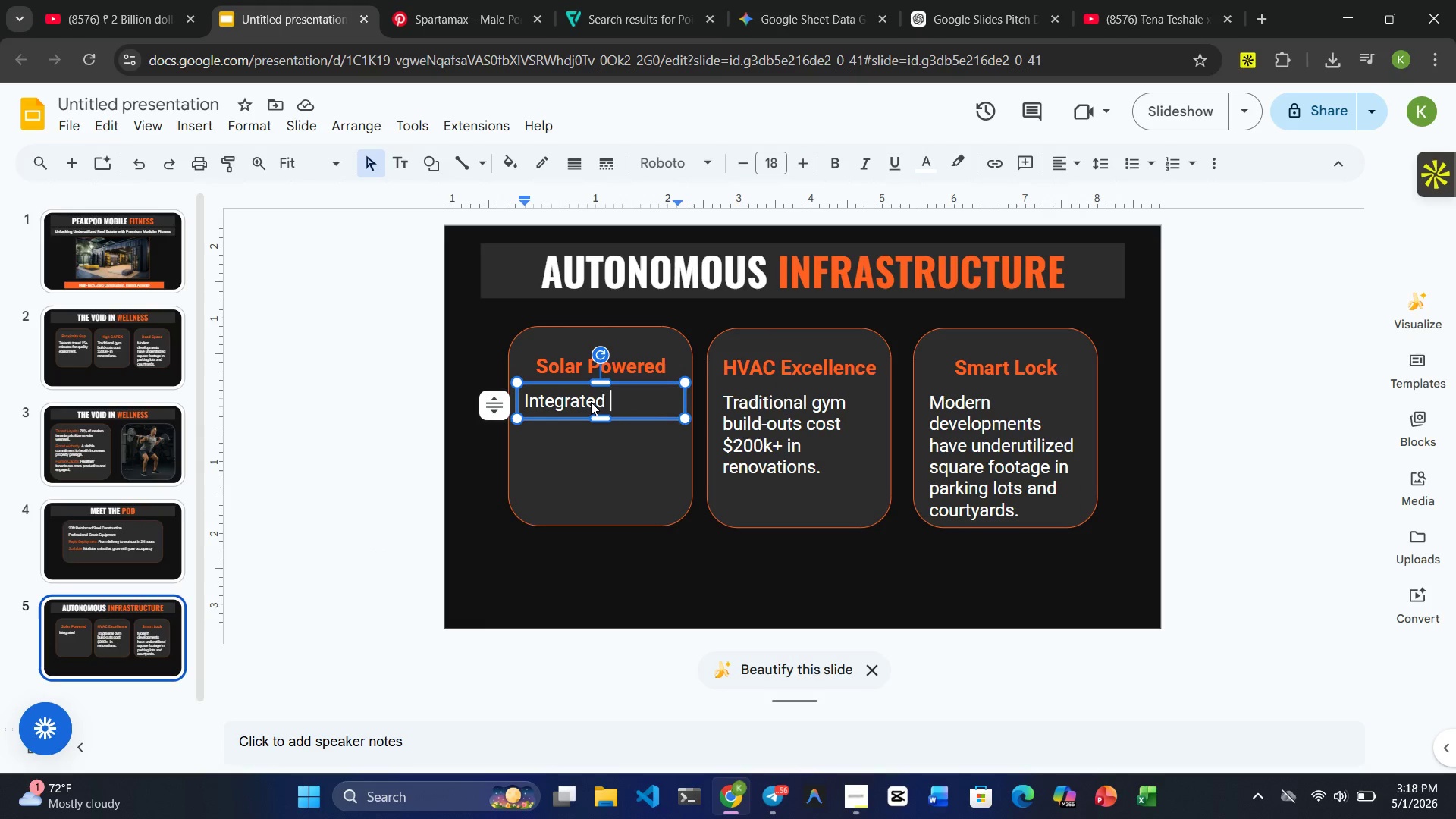 
key(Backspace)
 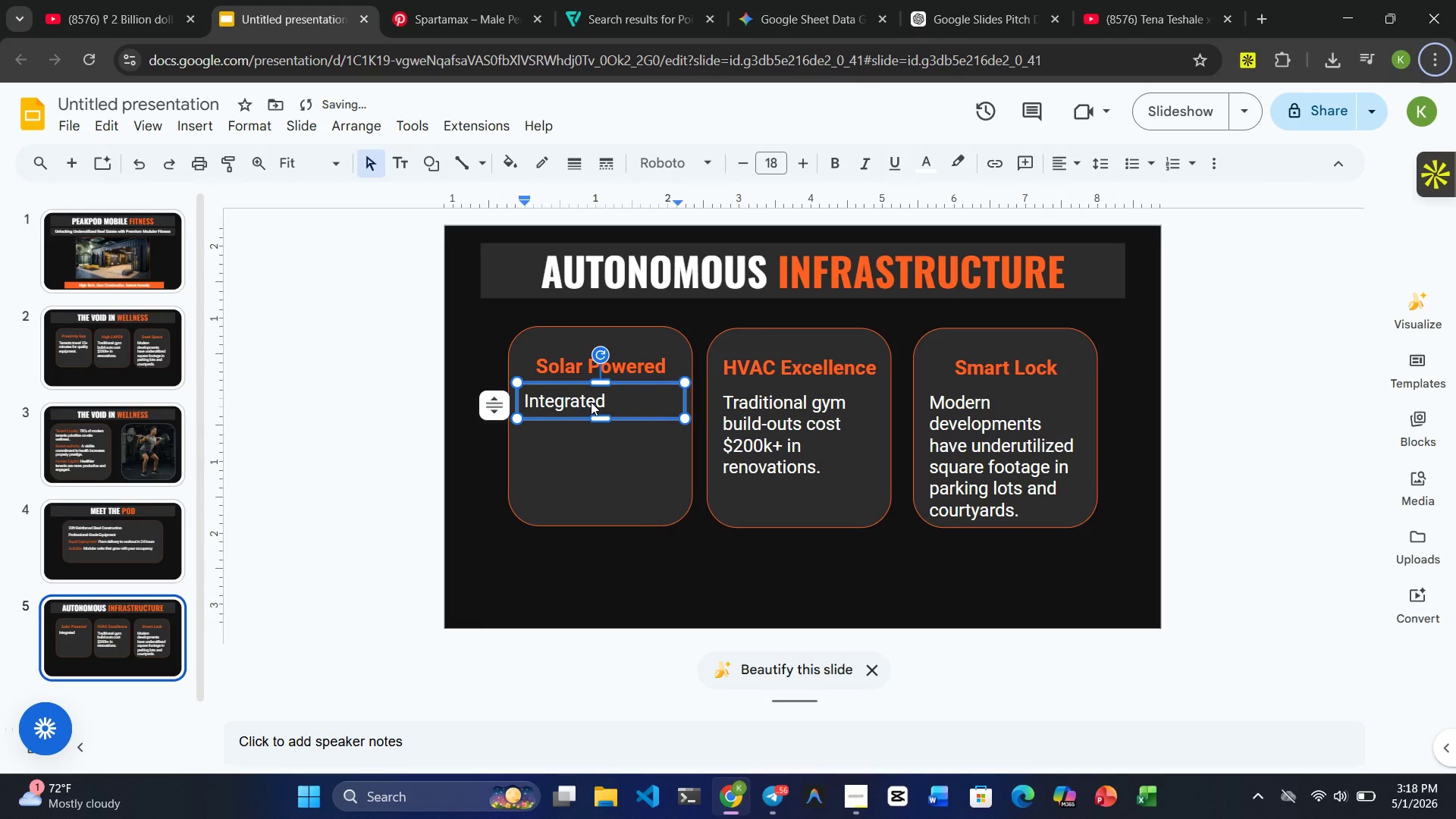 
key(Alt+AltRight)
 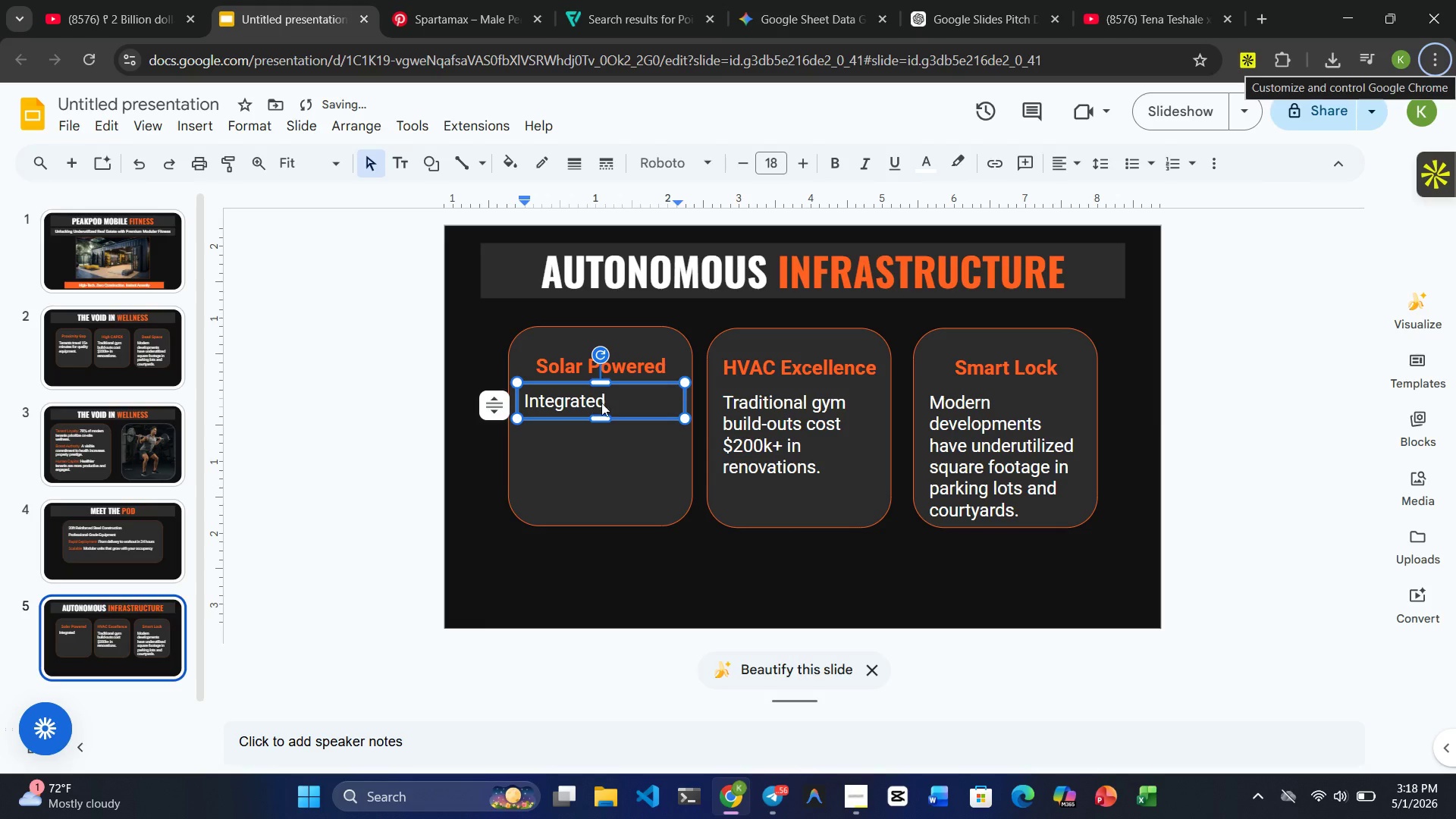 
left_click([625, 405])
 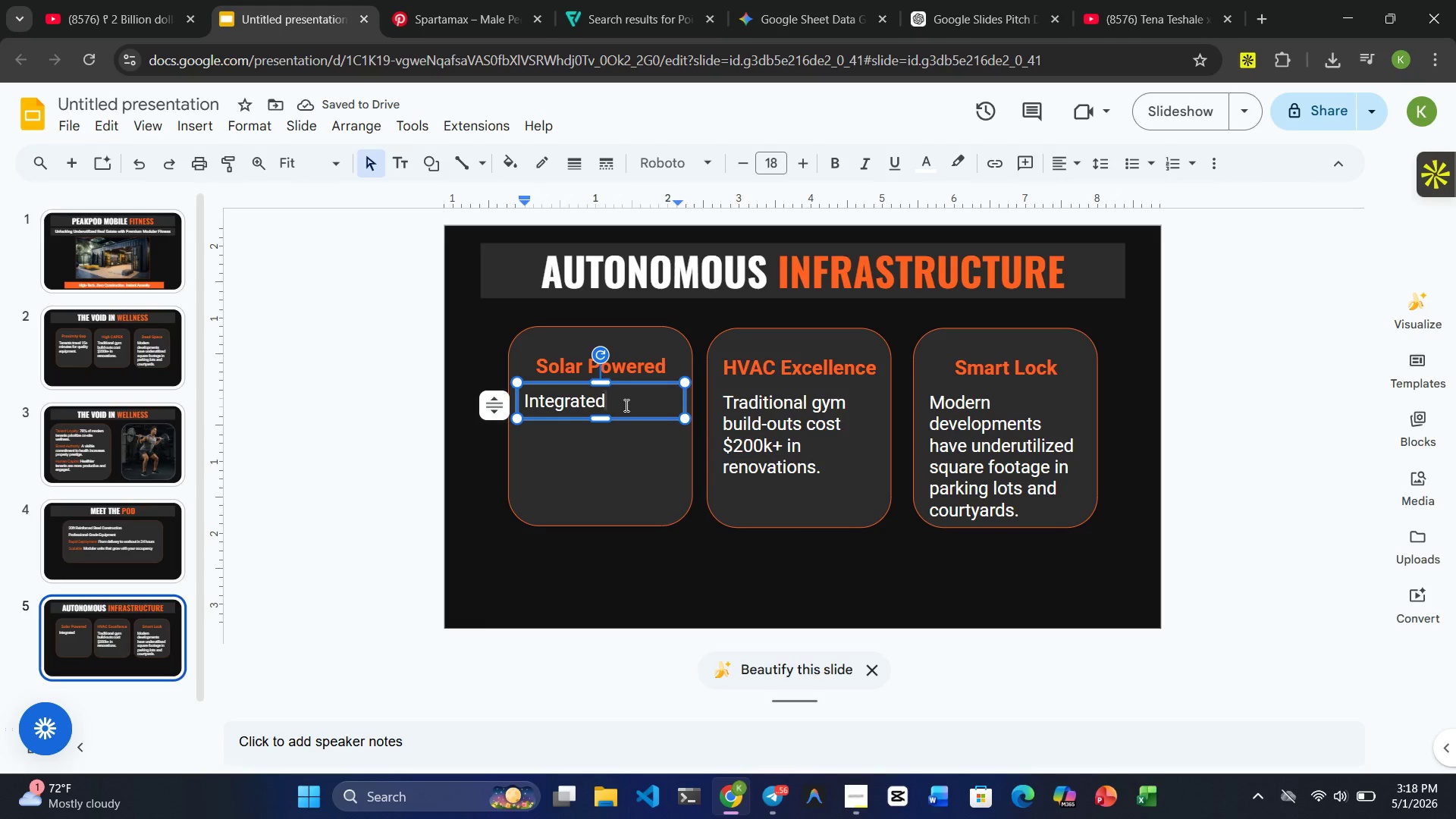 
key(Space)
 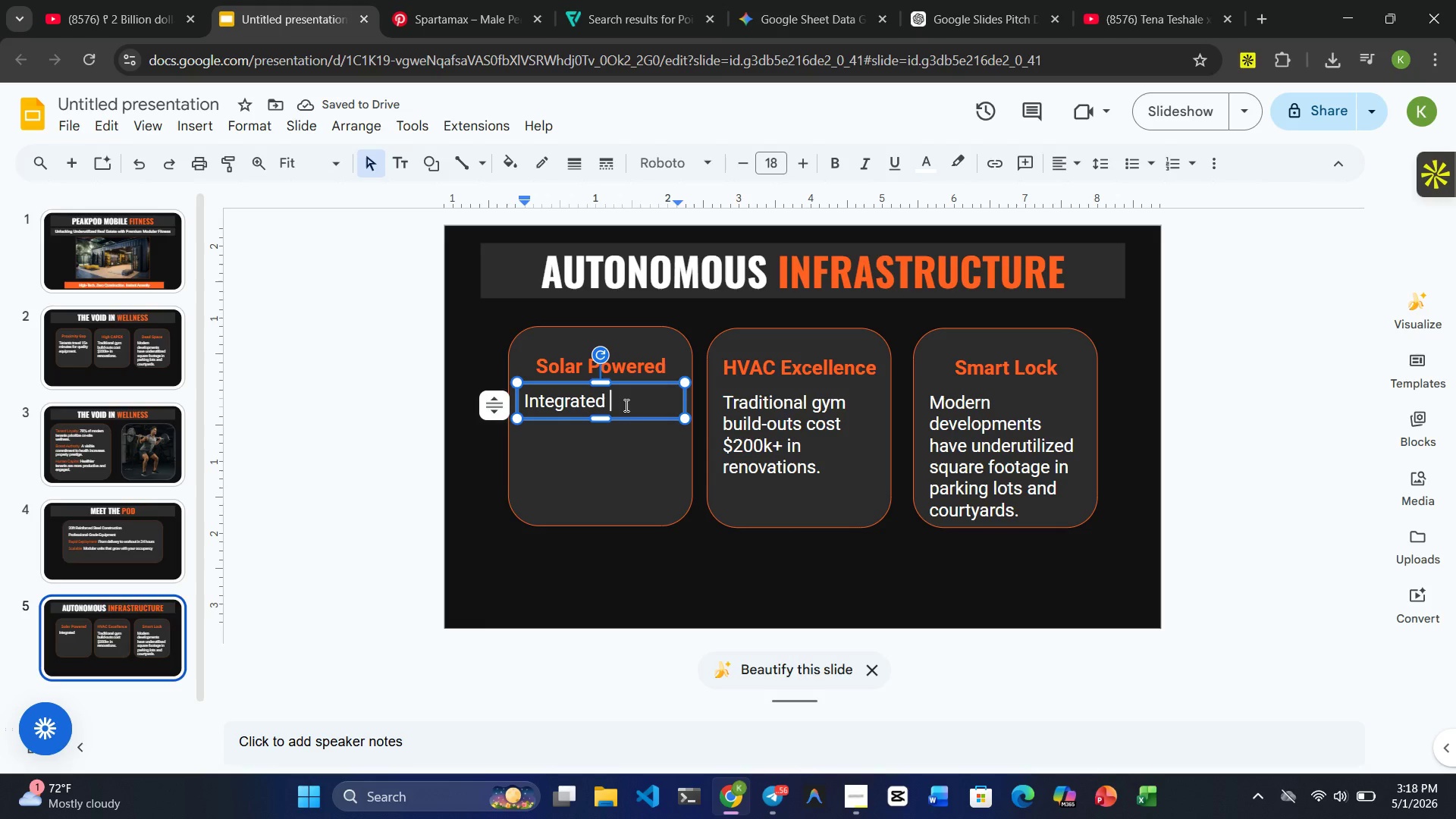 
wait(5.23)
 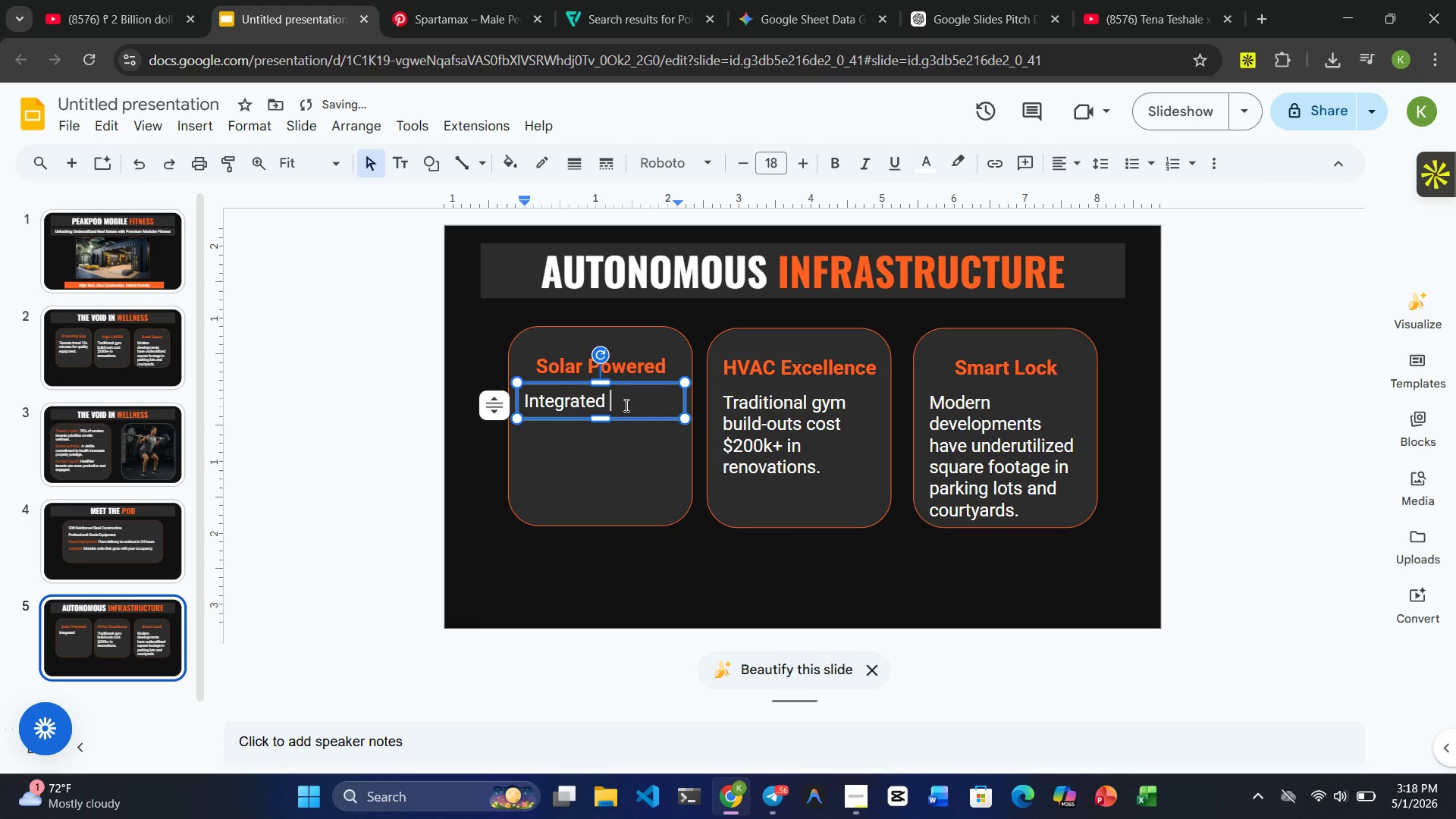 
type(energy systems for ligh)
 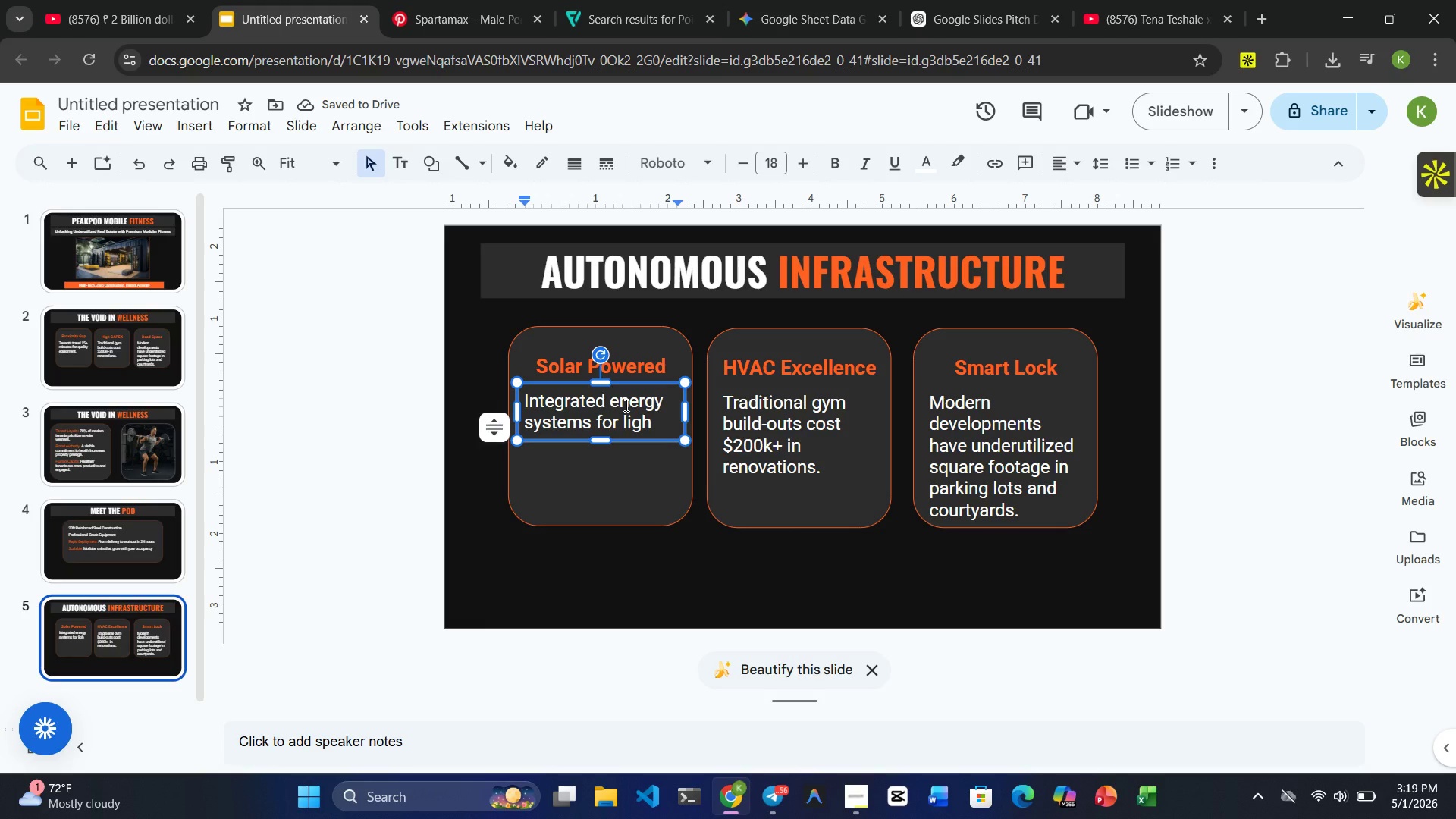 
wait(6.19)
 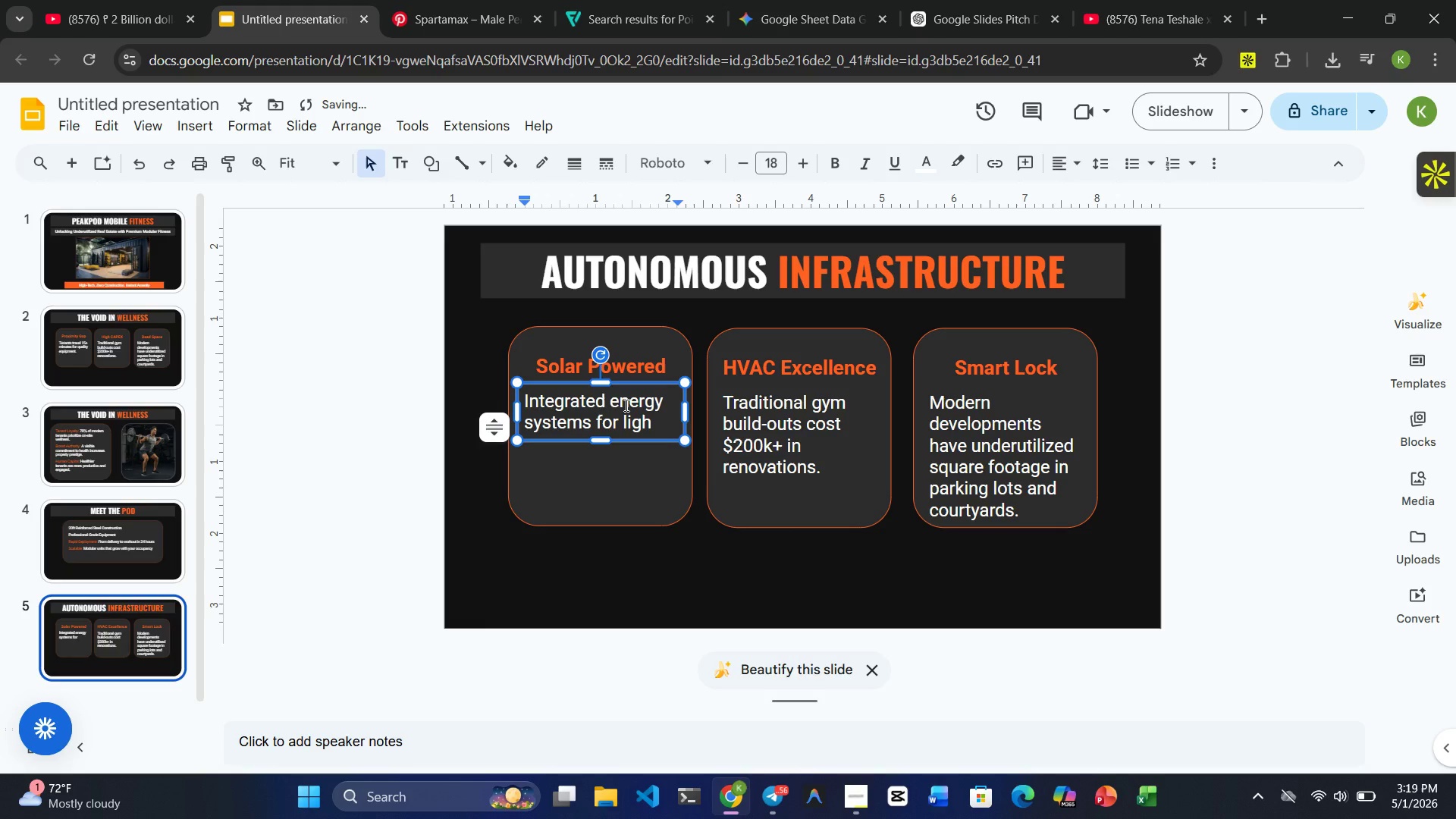 
type(ting and charging.)
 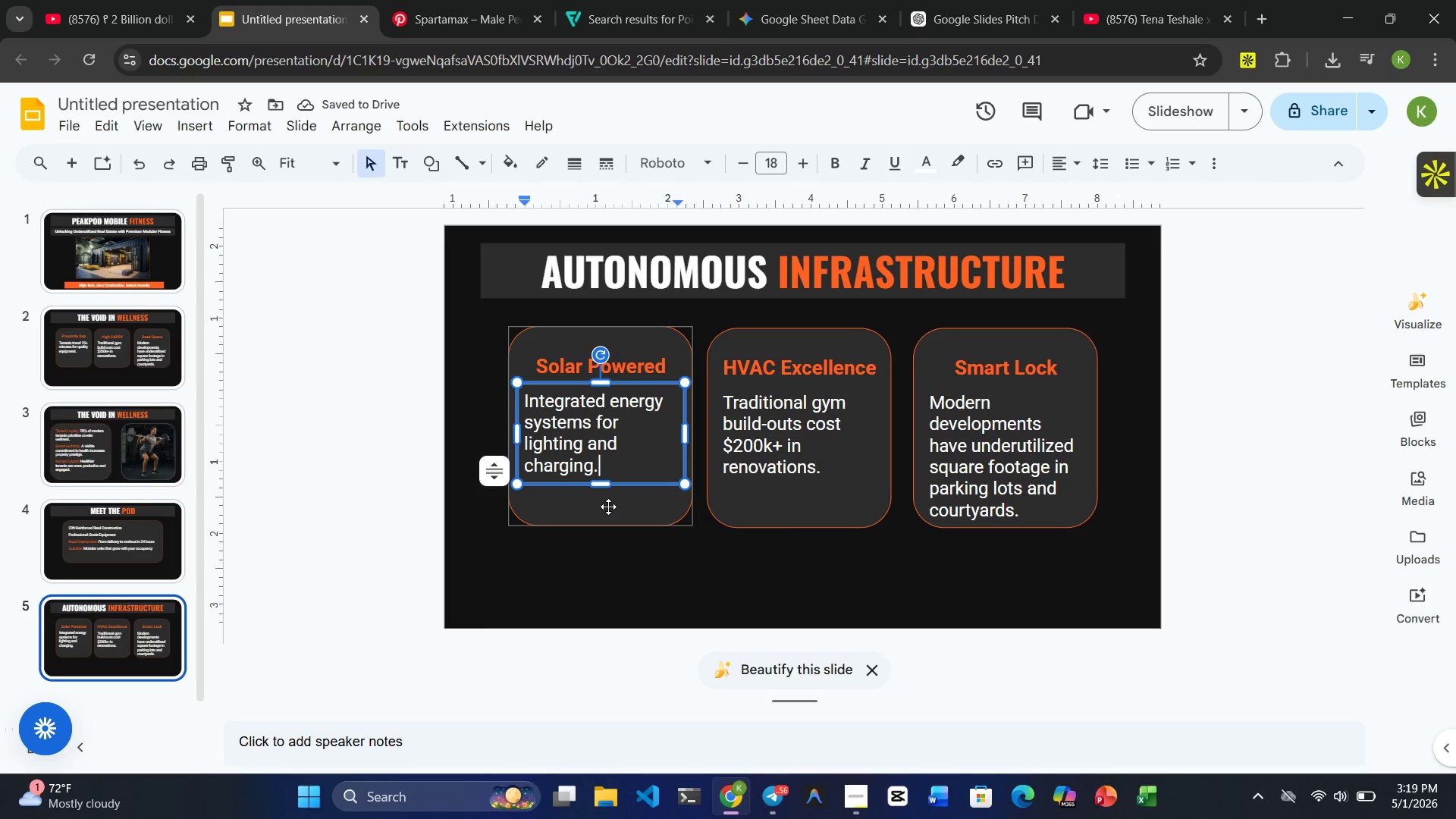 
left_click([608, 507])
 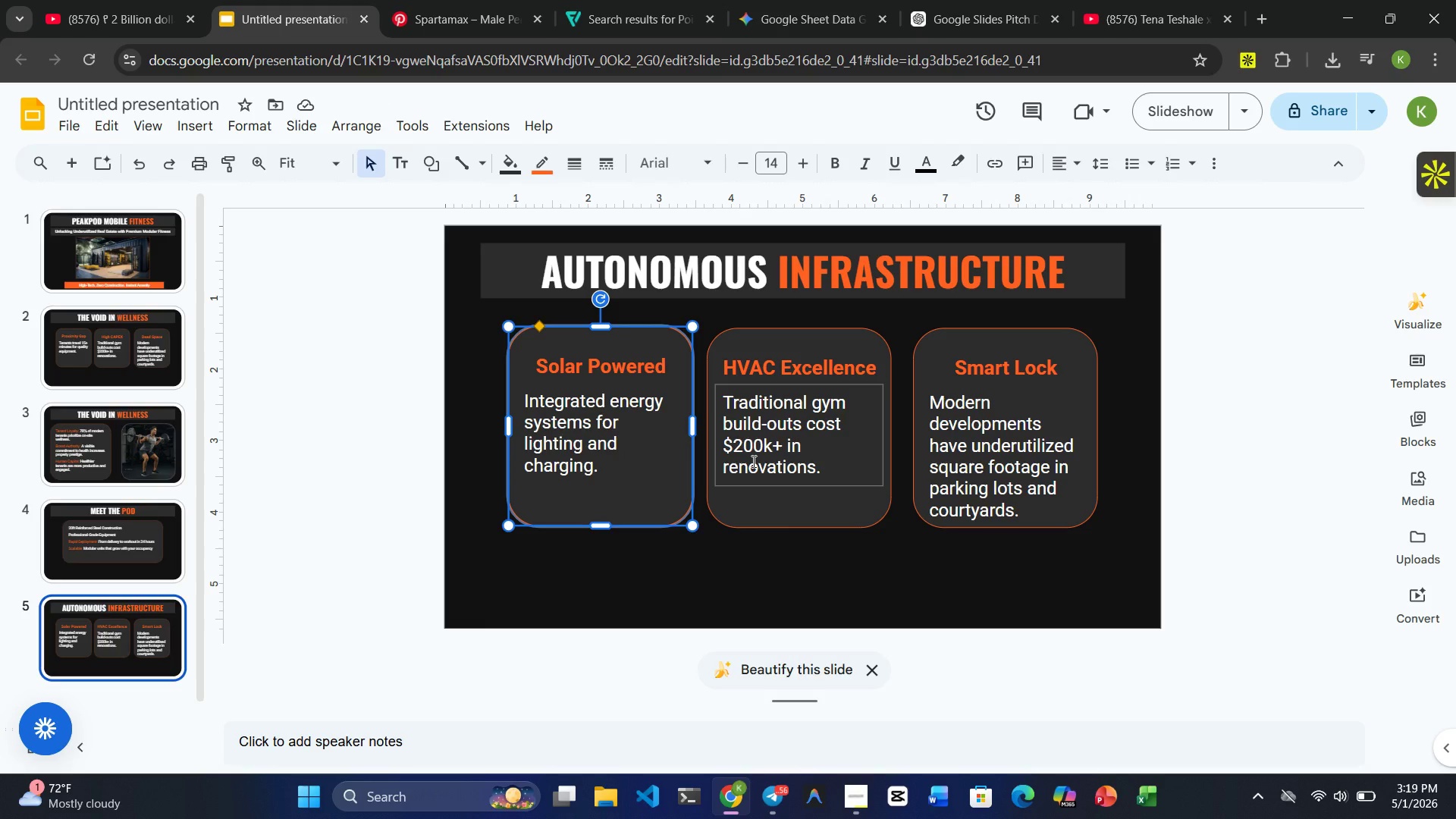 
double_click([777, 449])
 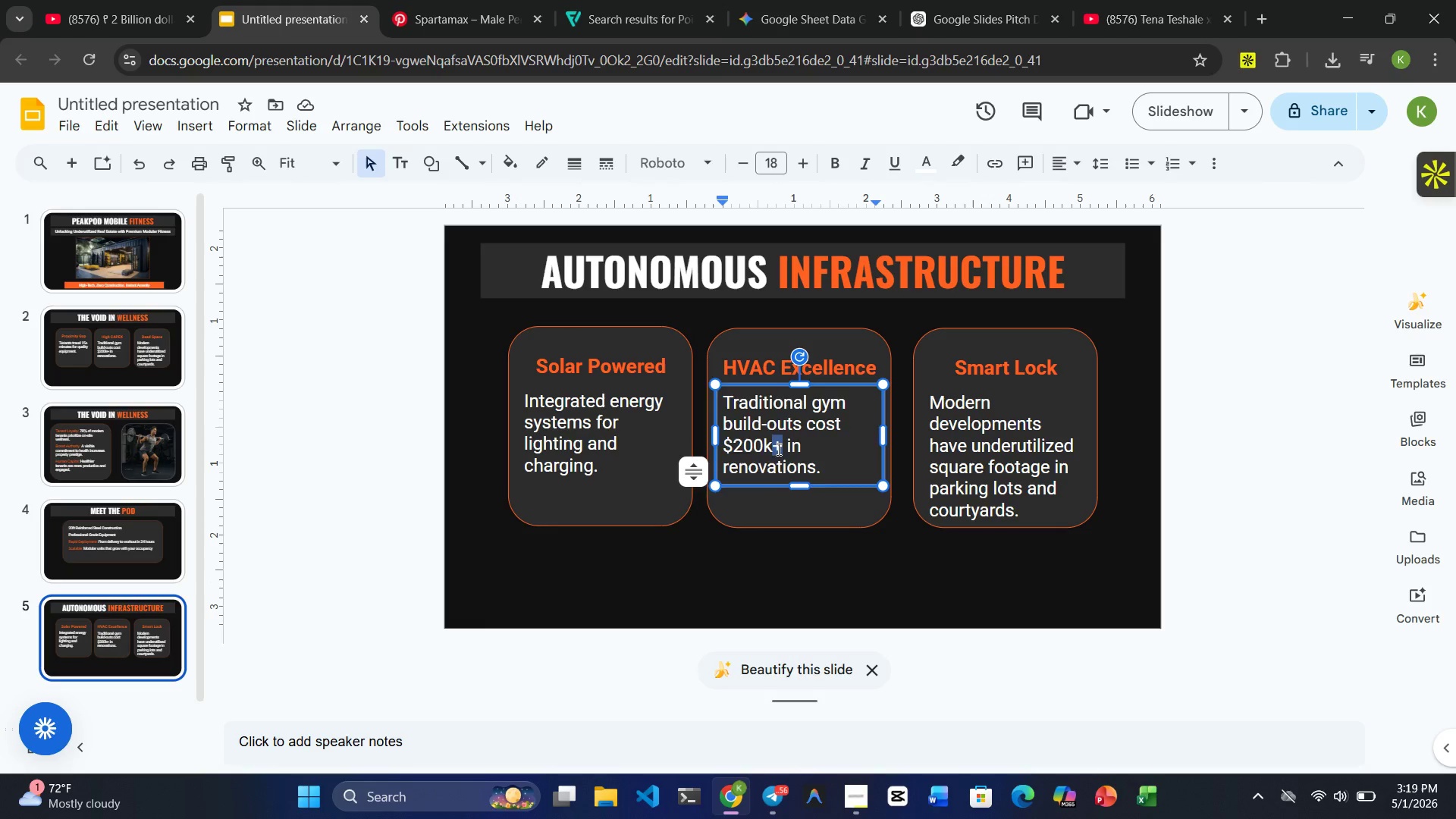 
triple_click([777, 449])
 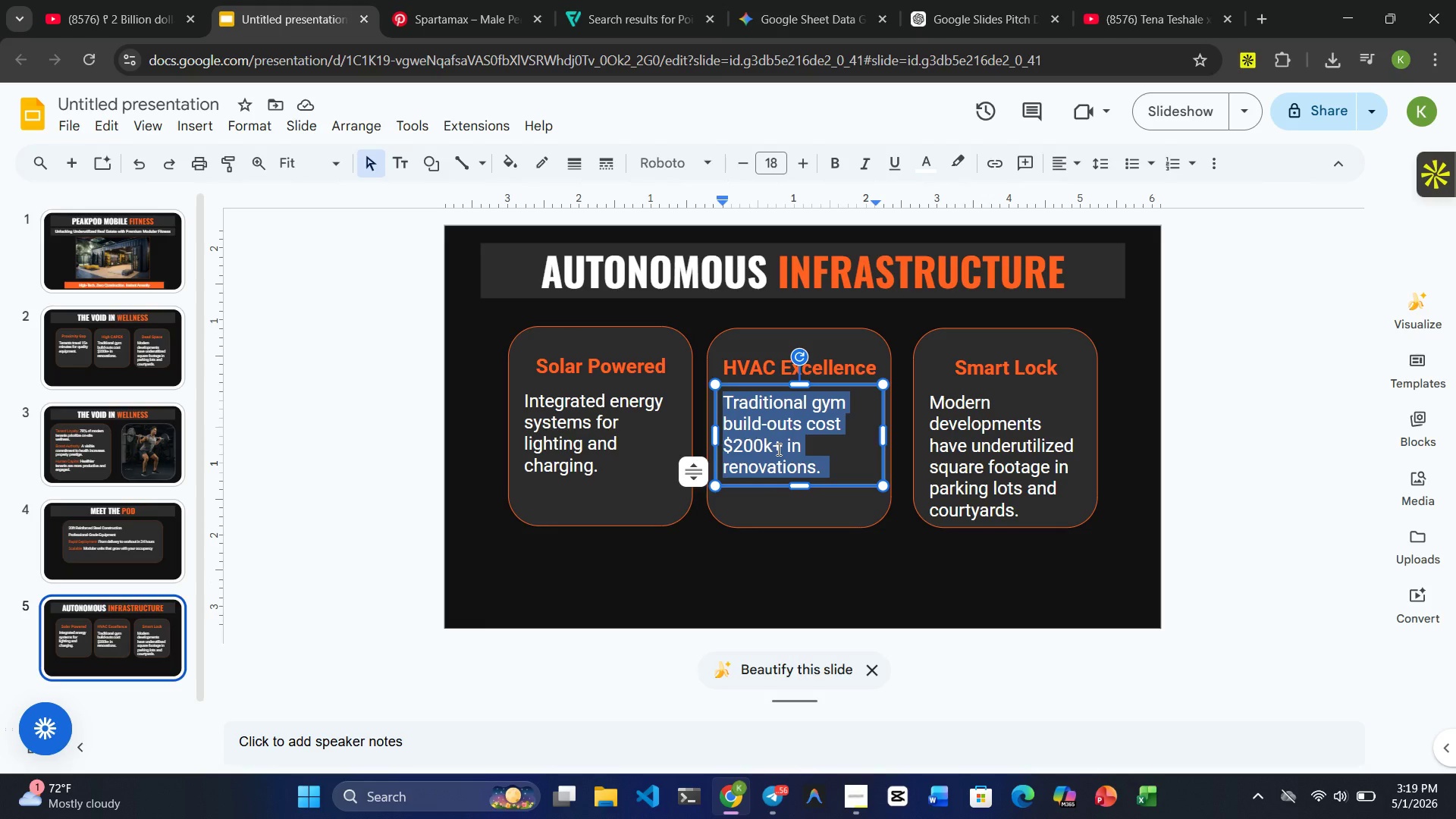 
type(Ful )
key(Backspace)
type(l climate contril )
 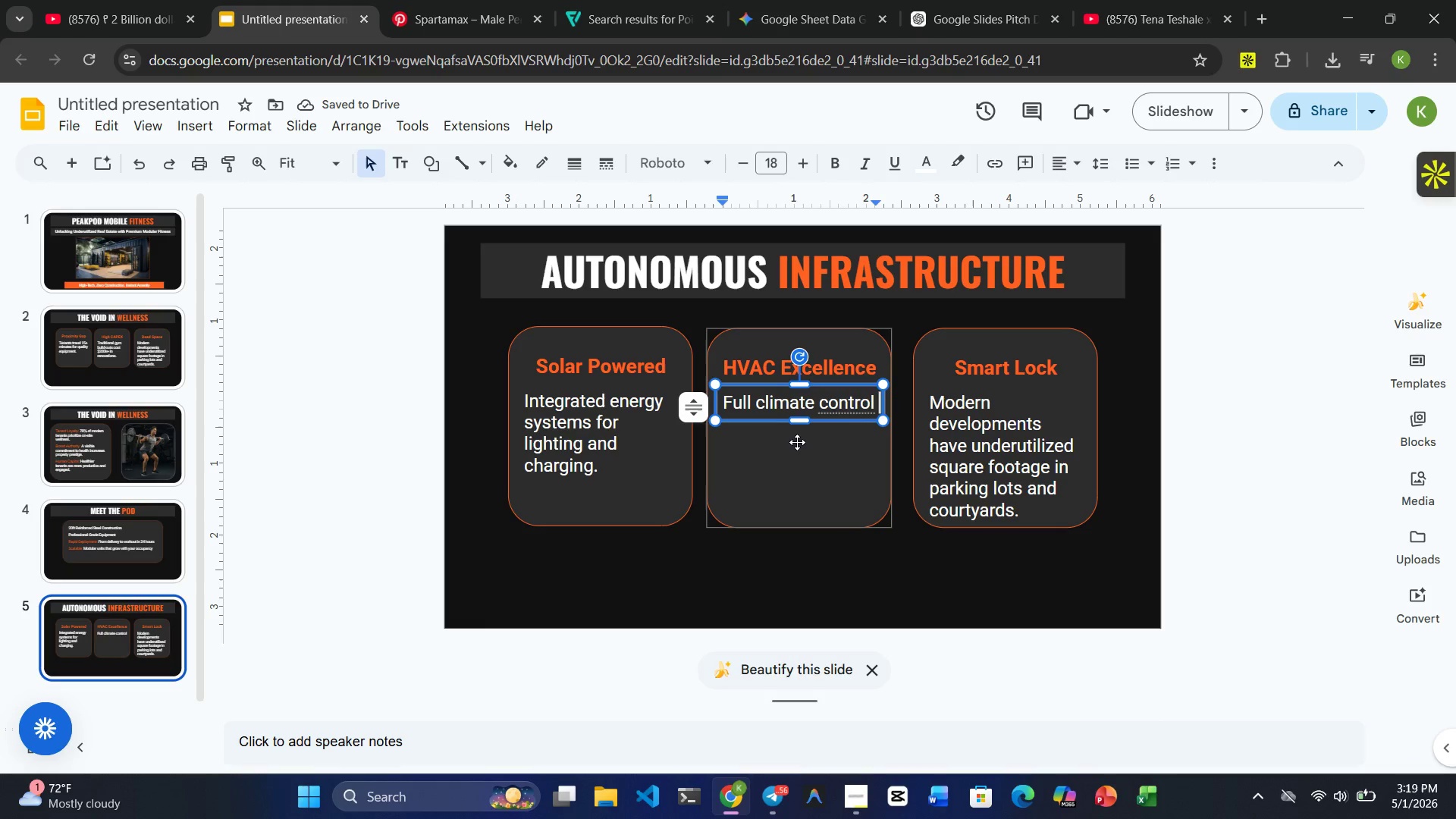 
wait(9.58)
 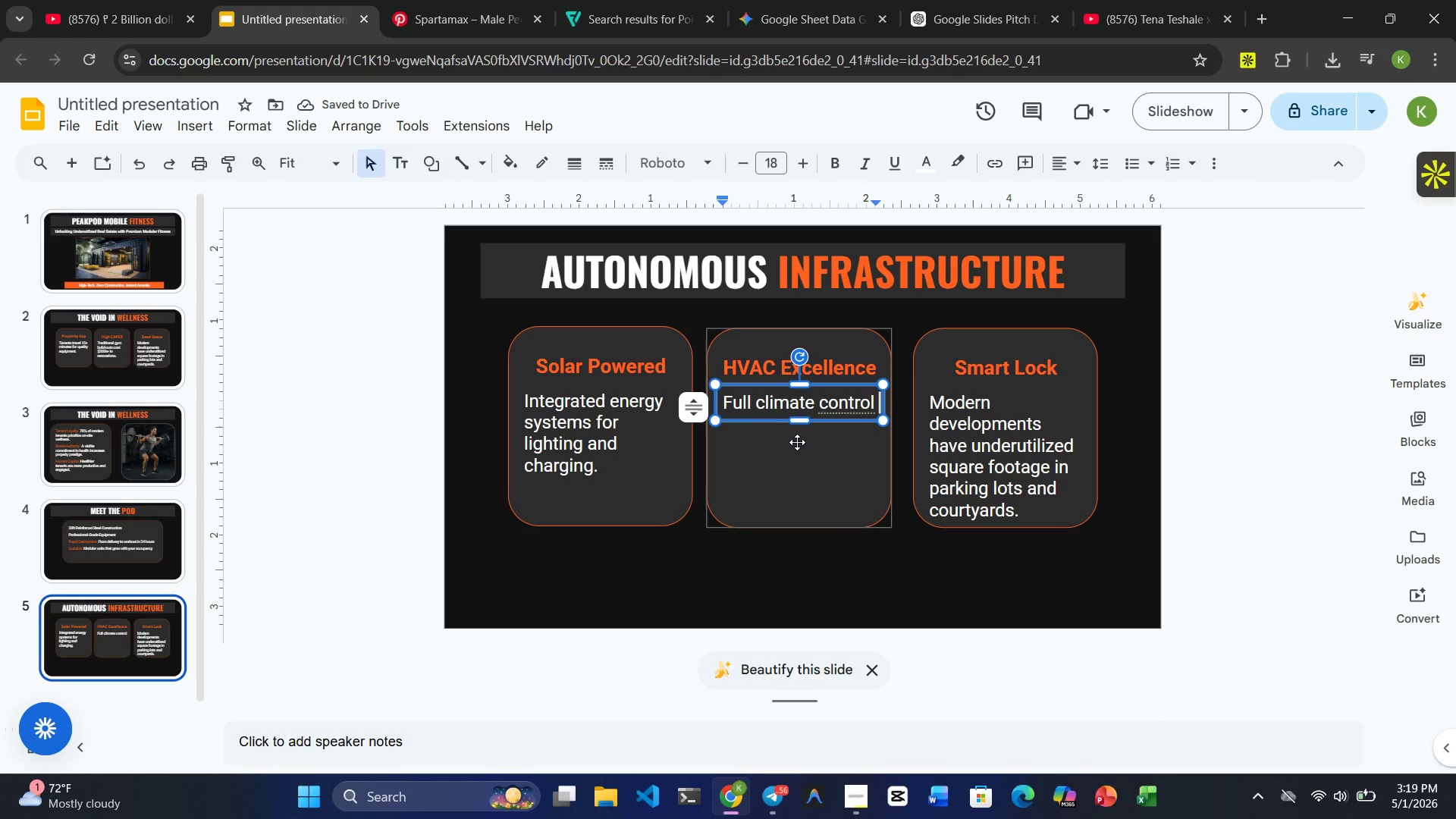 
type(for peak [e)
key(Backspace)
key(Backspace)
type(performance )
 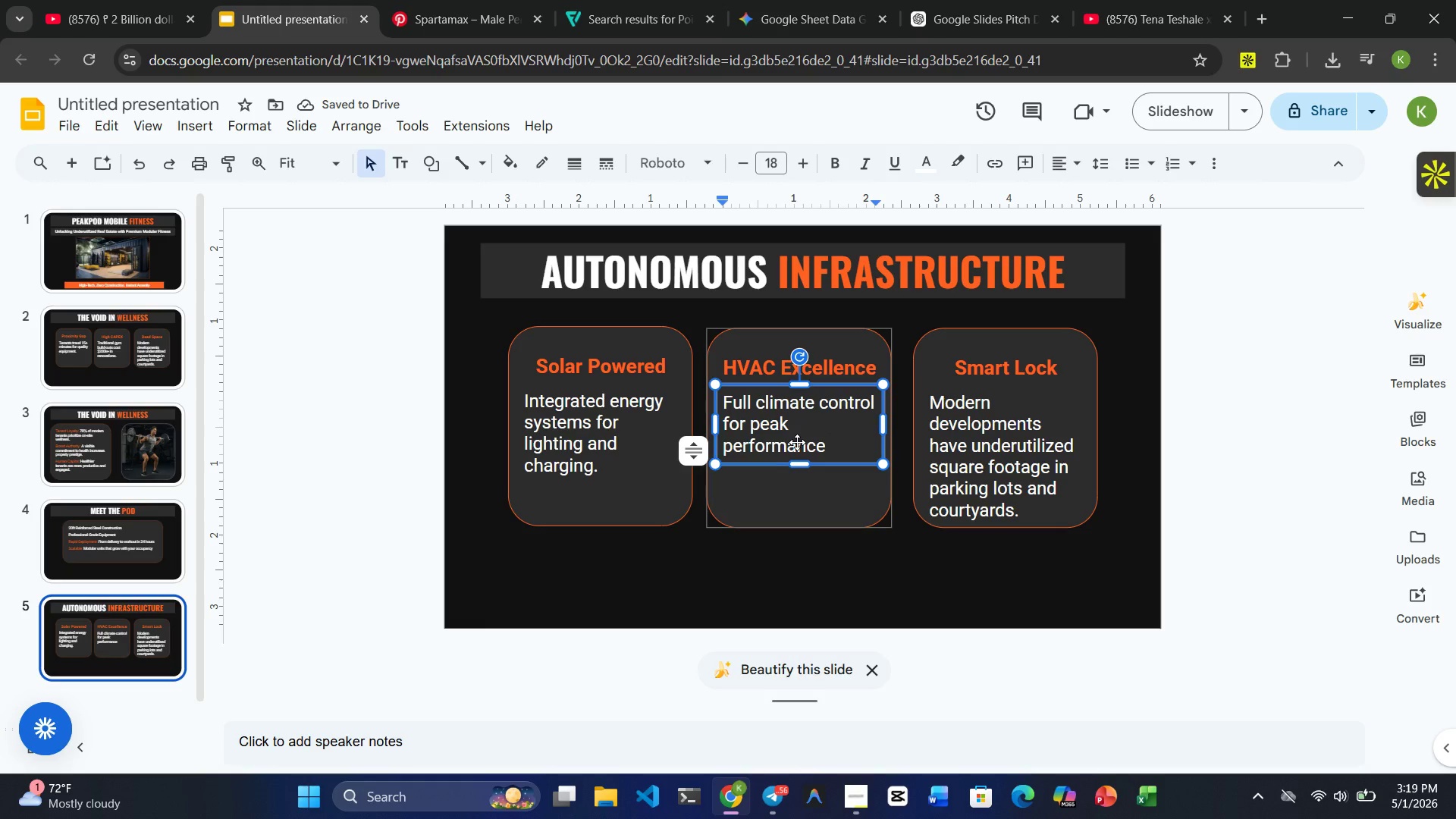 
type(year-round.)
 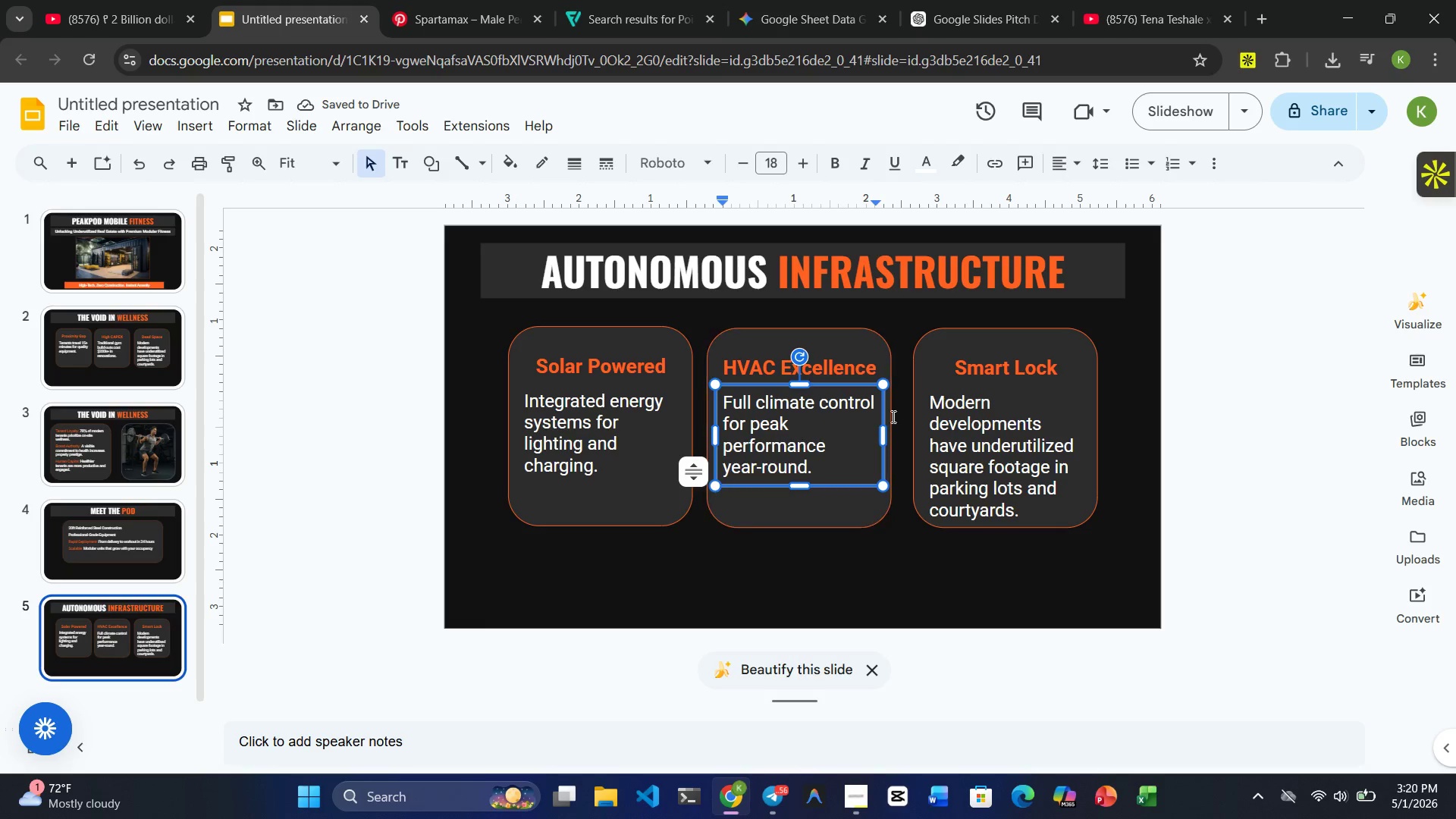 
double_click([976, 434])
 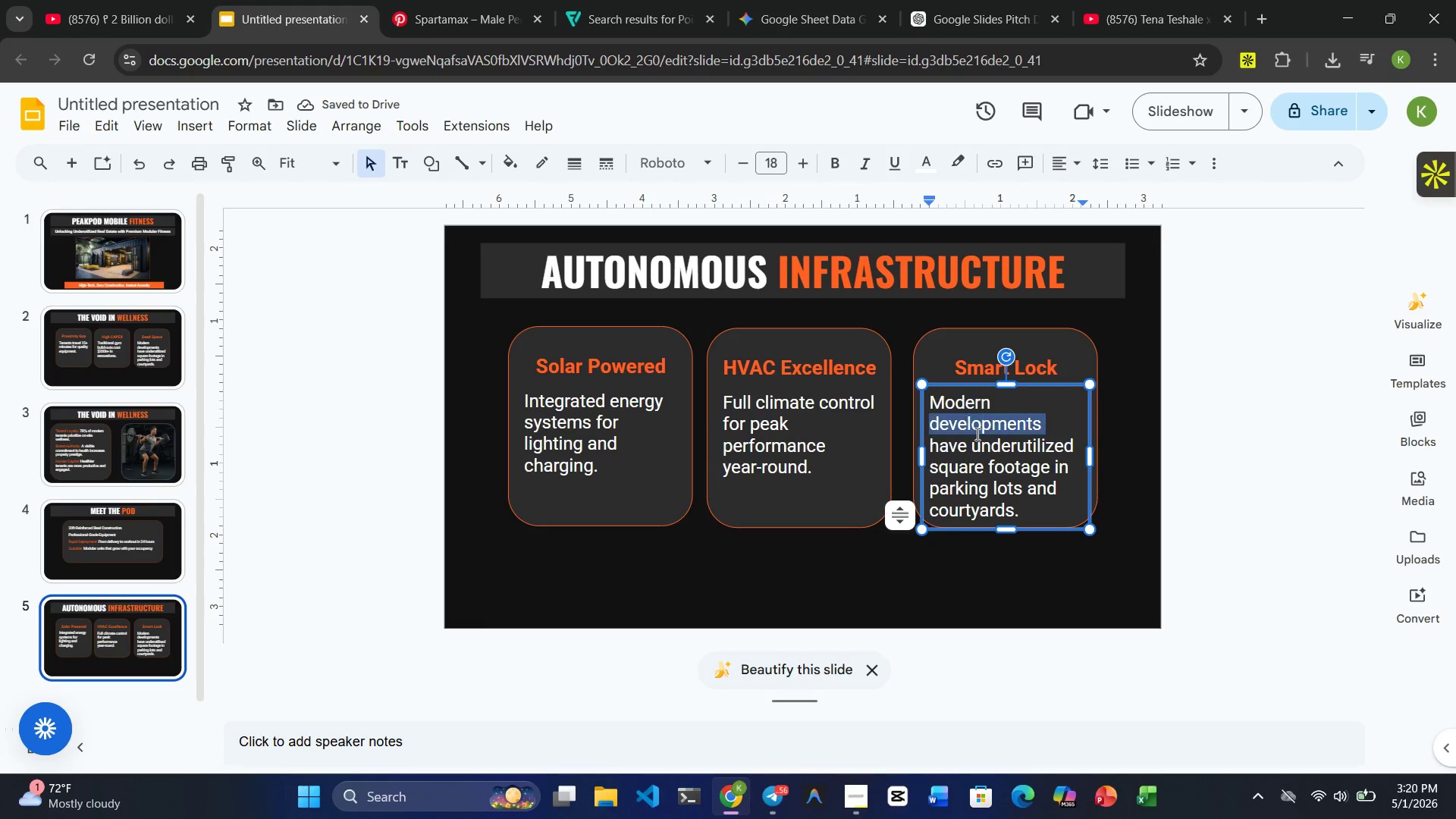 
triple_click([976, 434])
 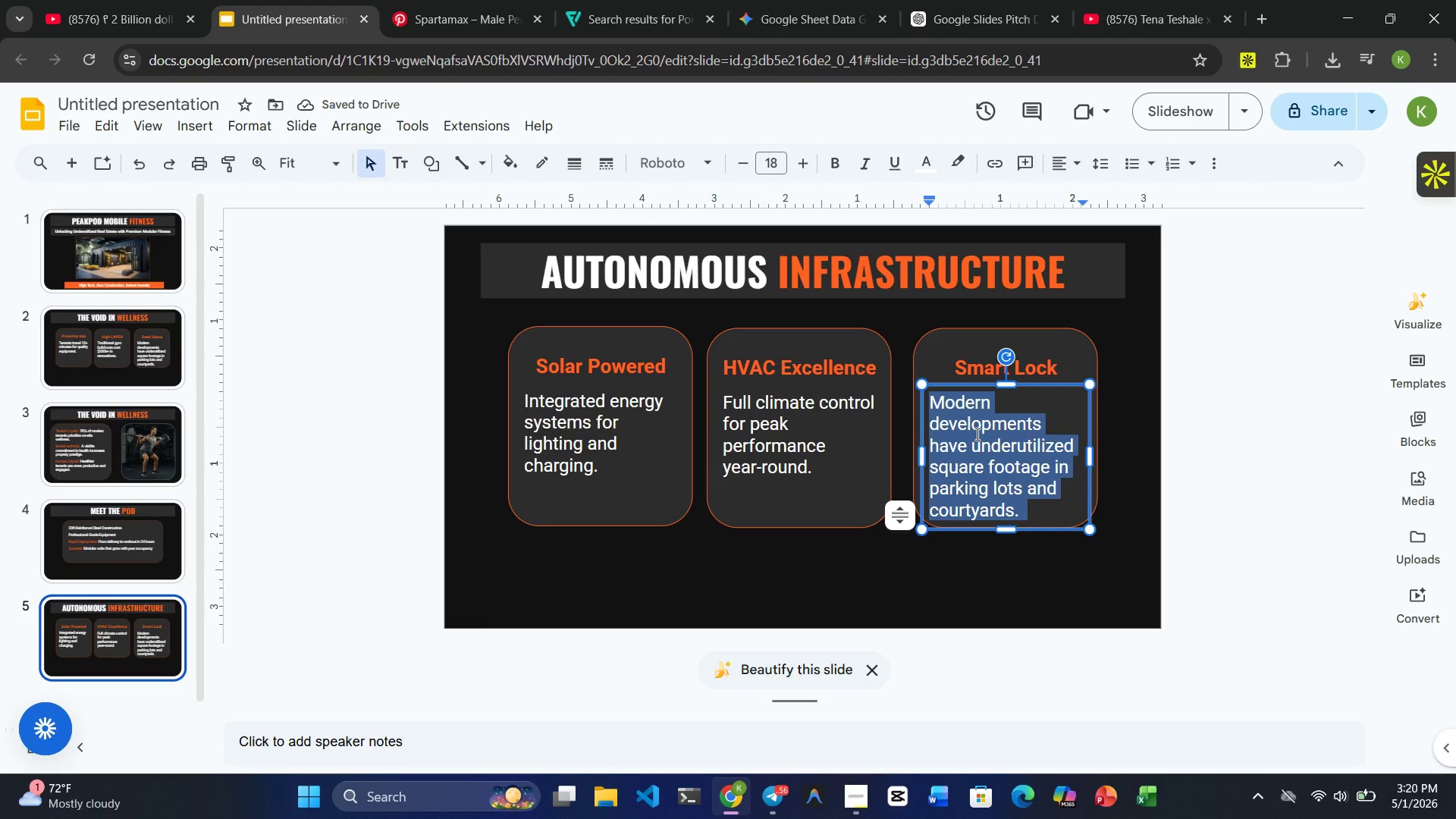 
type(Fully)
 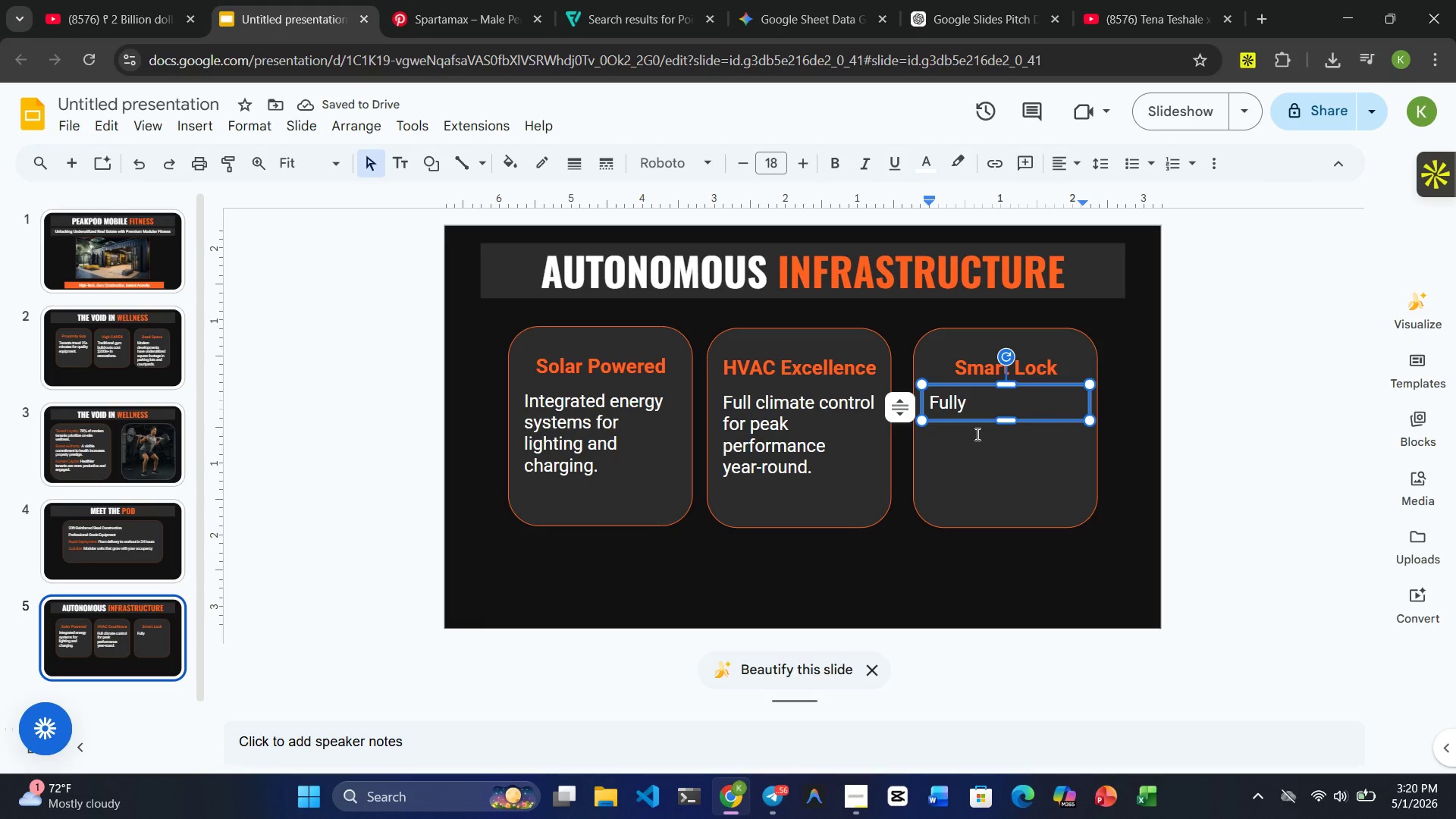 
type( autonomous, secure mobile)
 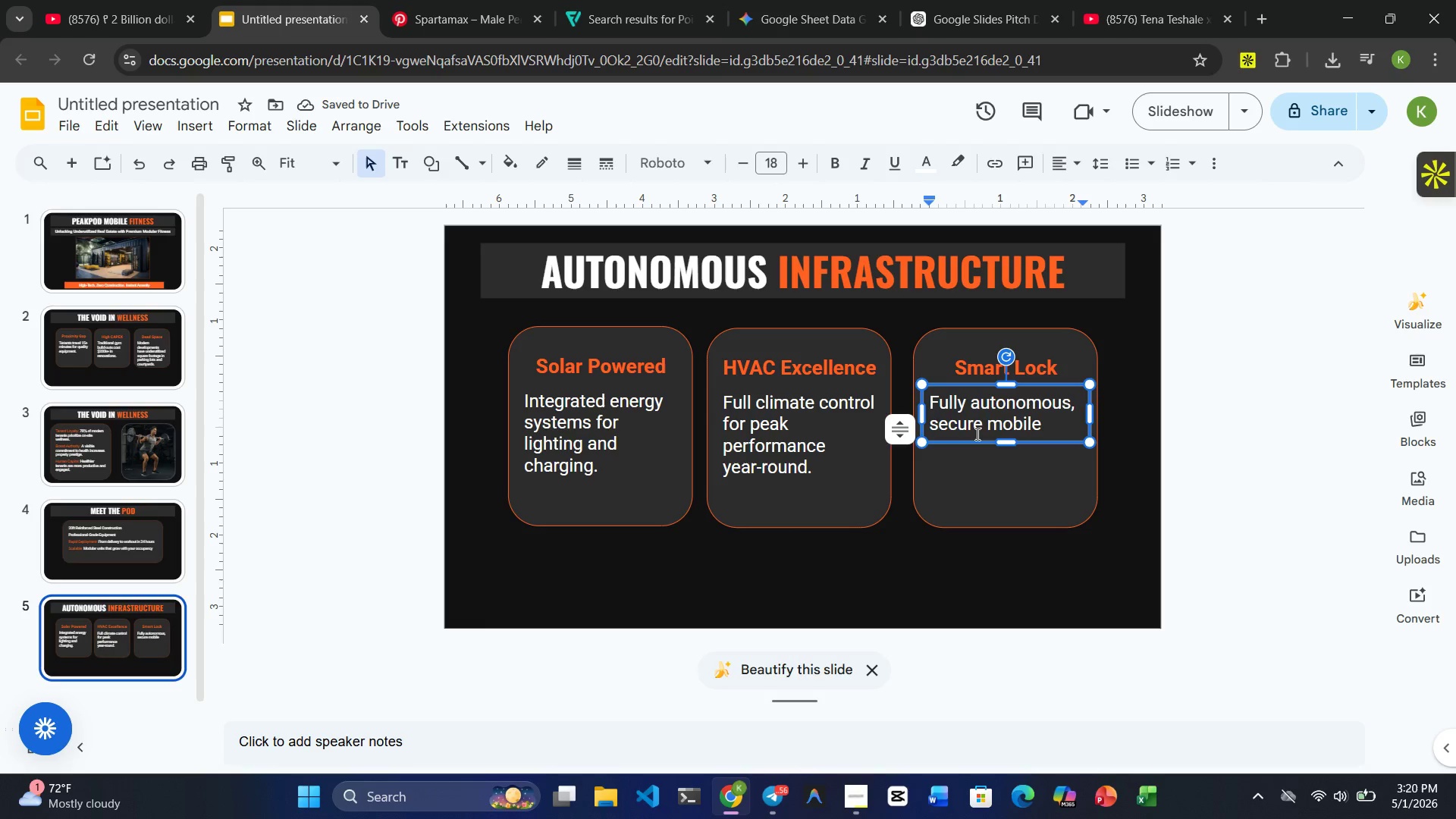 
type( access.)
 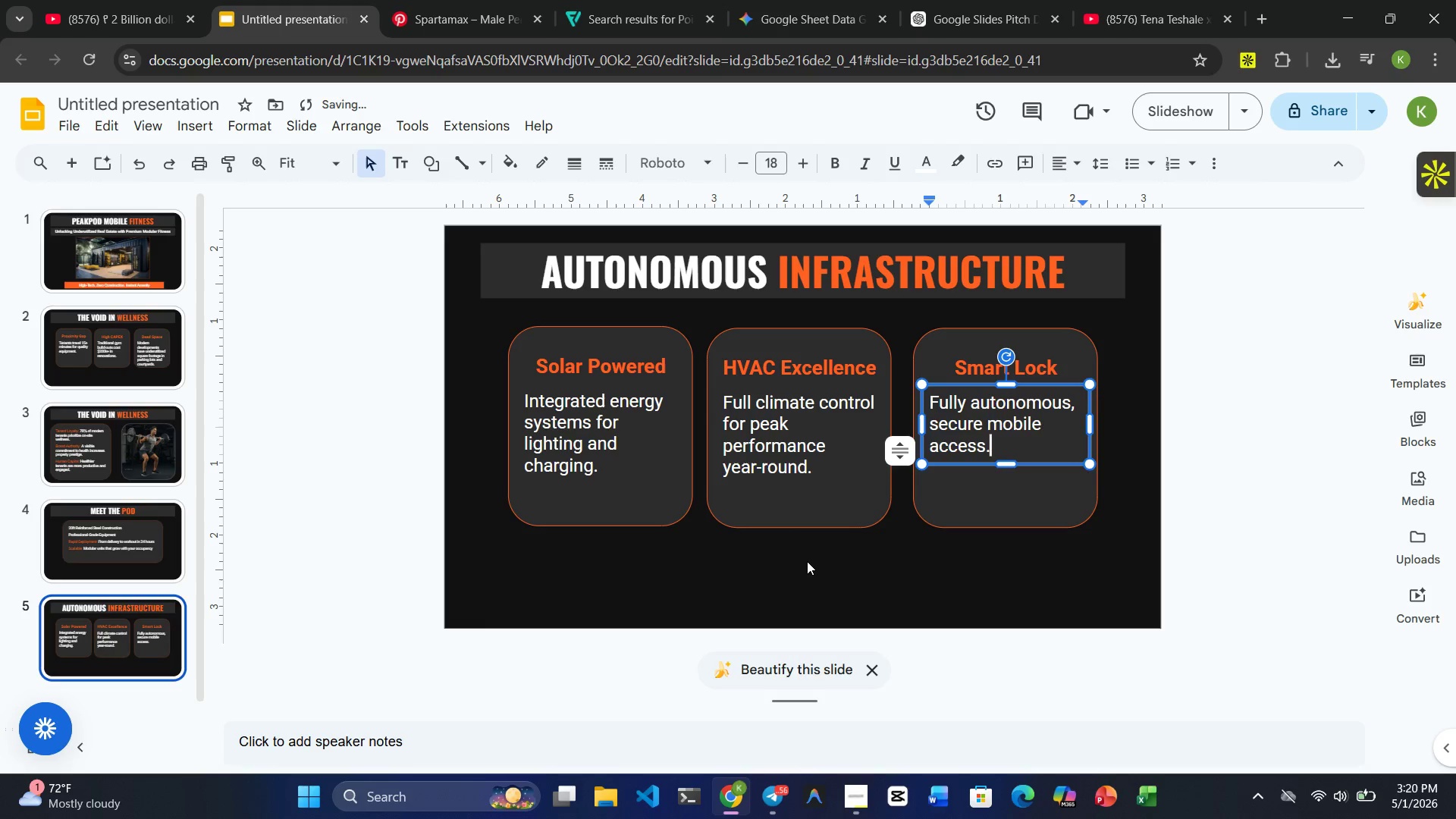 
left_click([807, 561])
 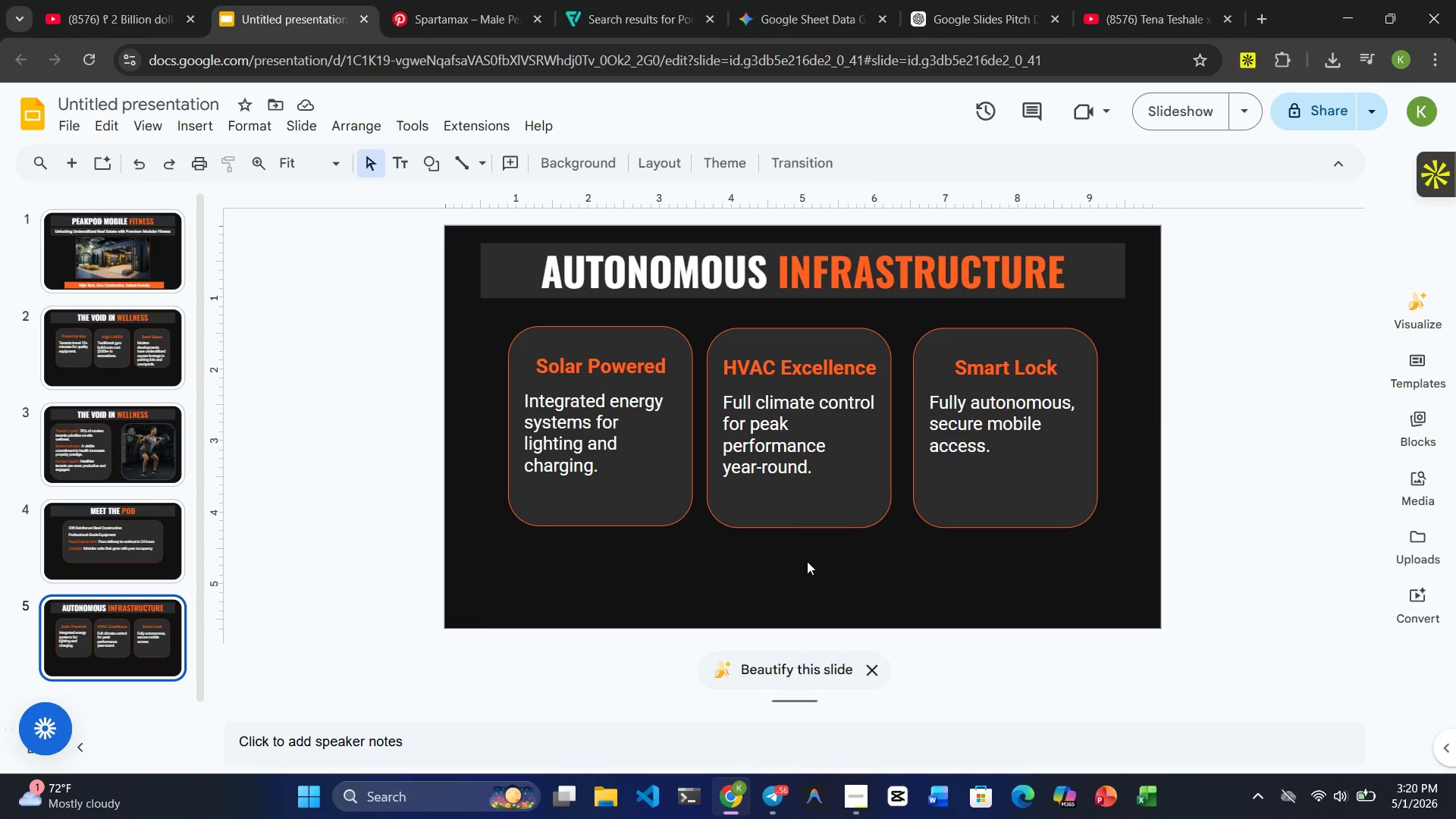 
wait(10.8)
 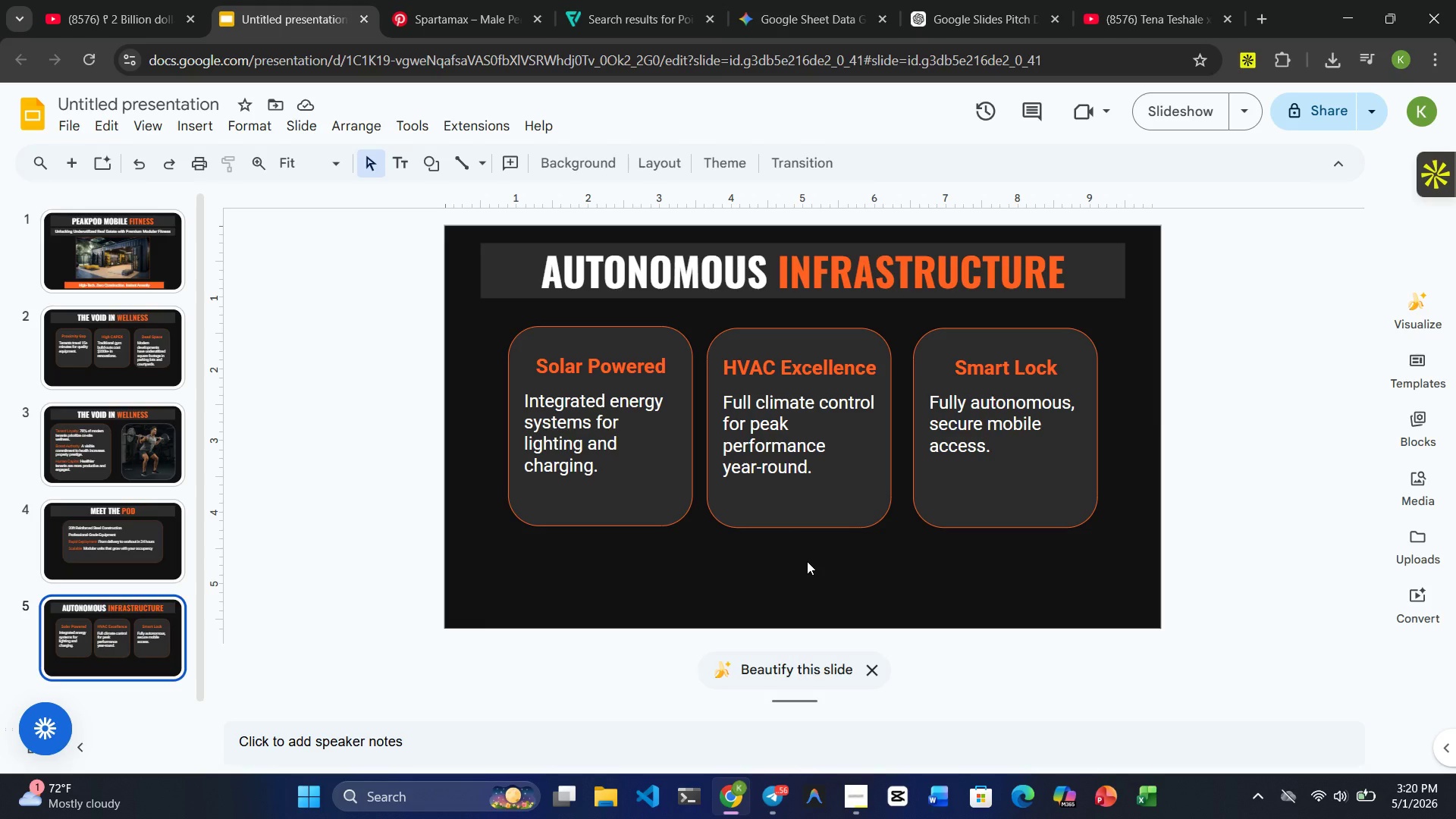 
left_click([112, 536])
 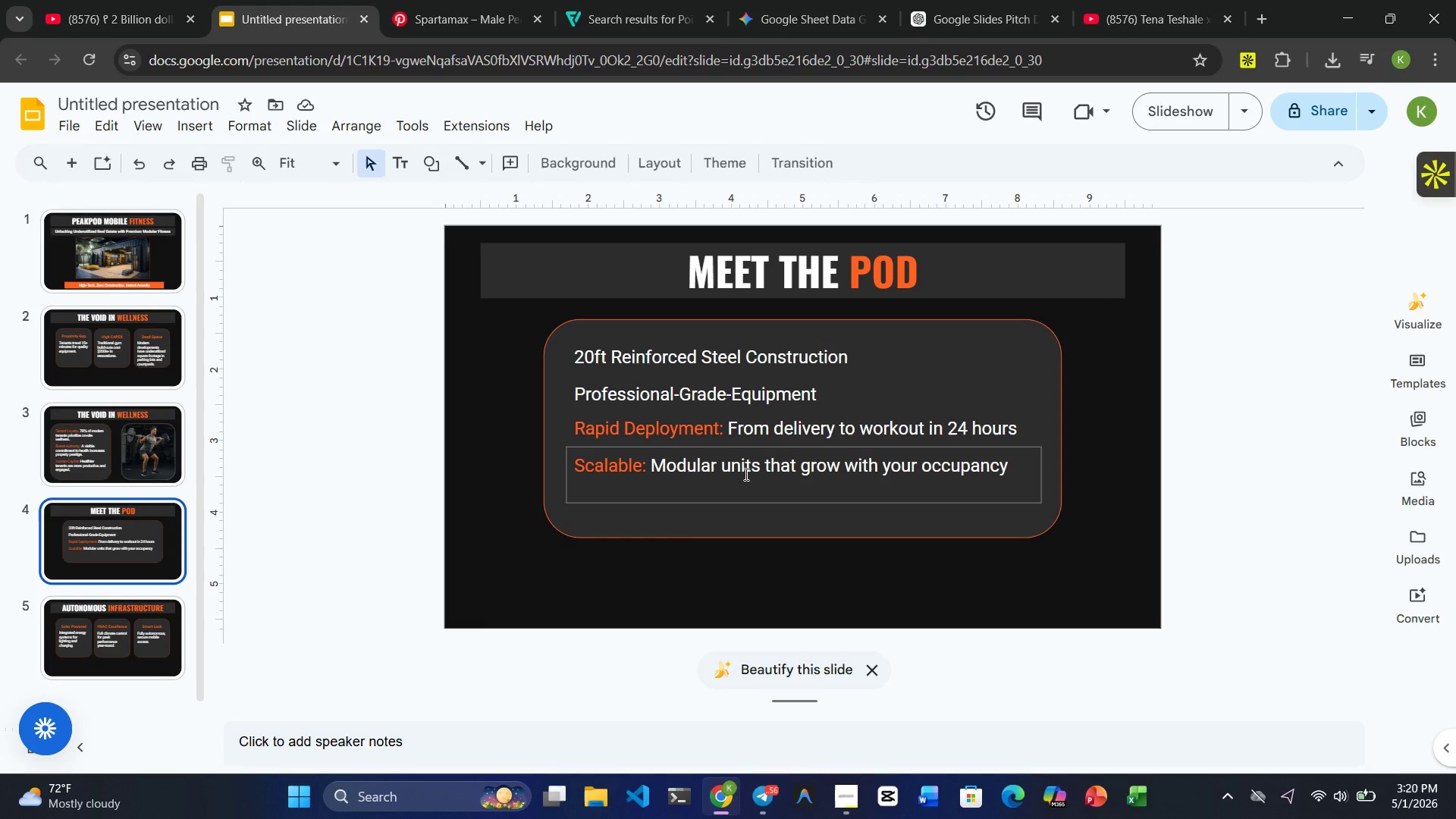 
left_click([752, 473])
 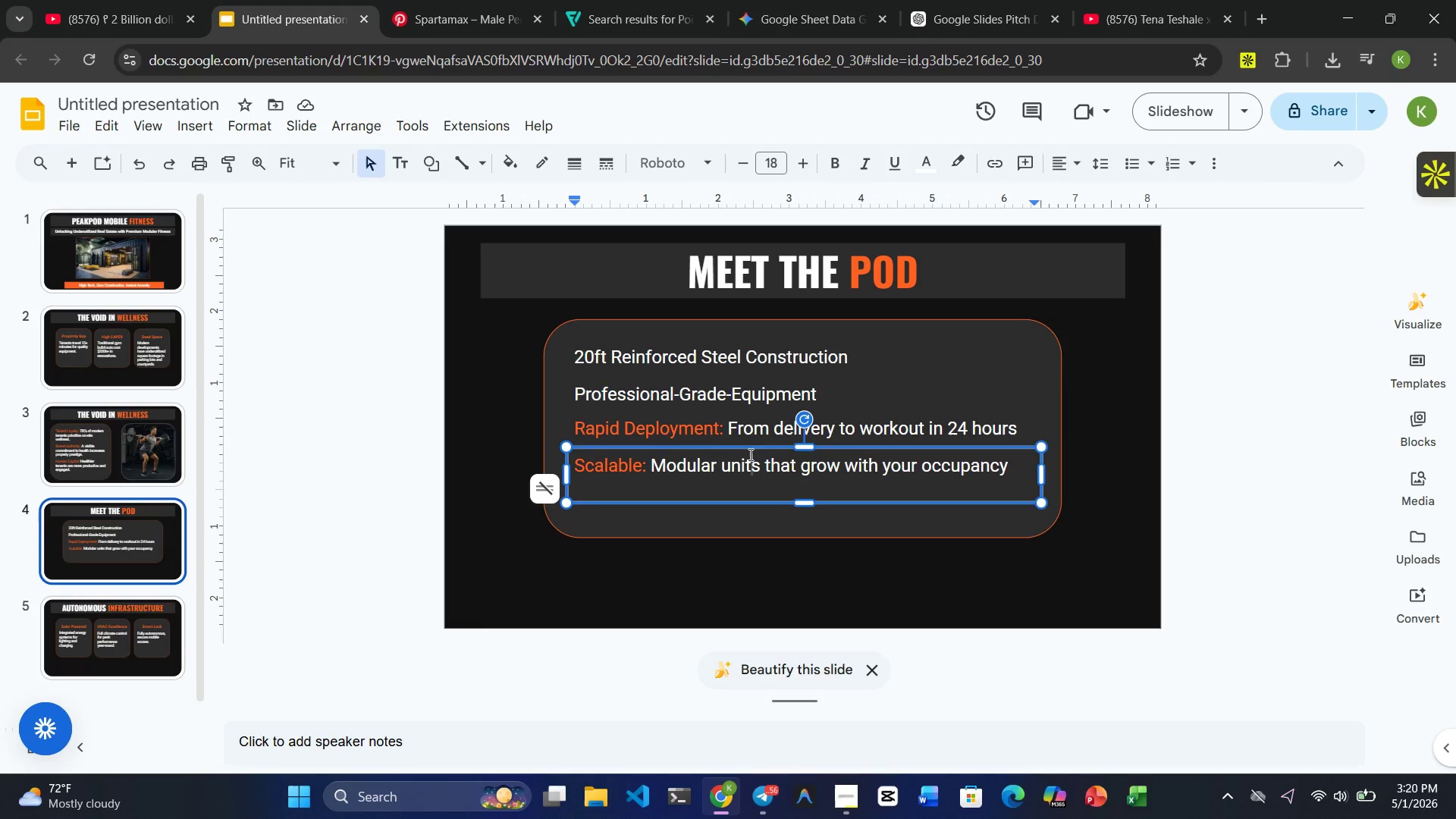 
left_click([708, 428])
 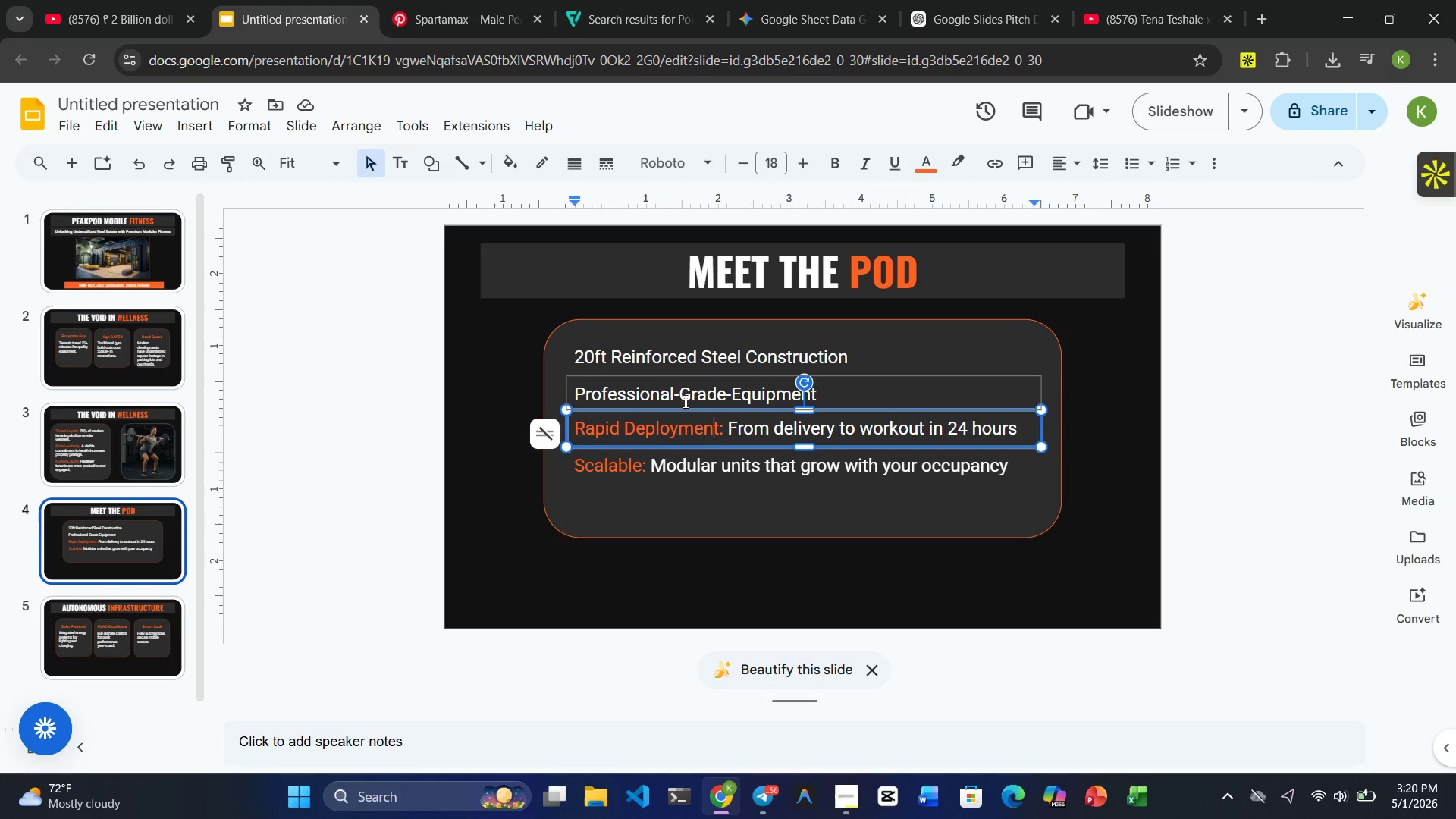 
left_click([684, 402])
 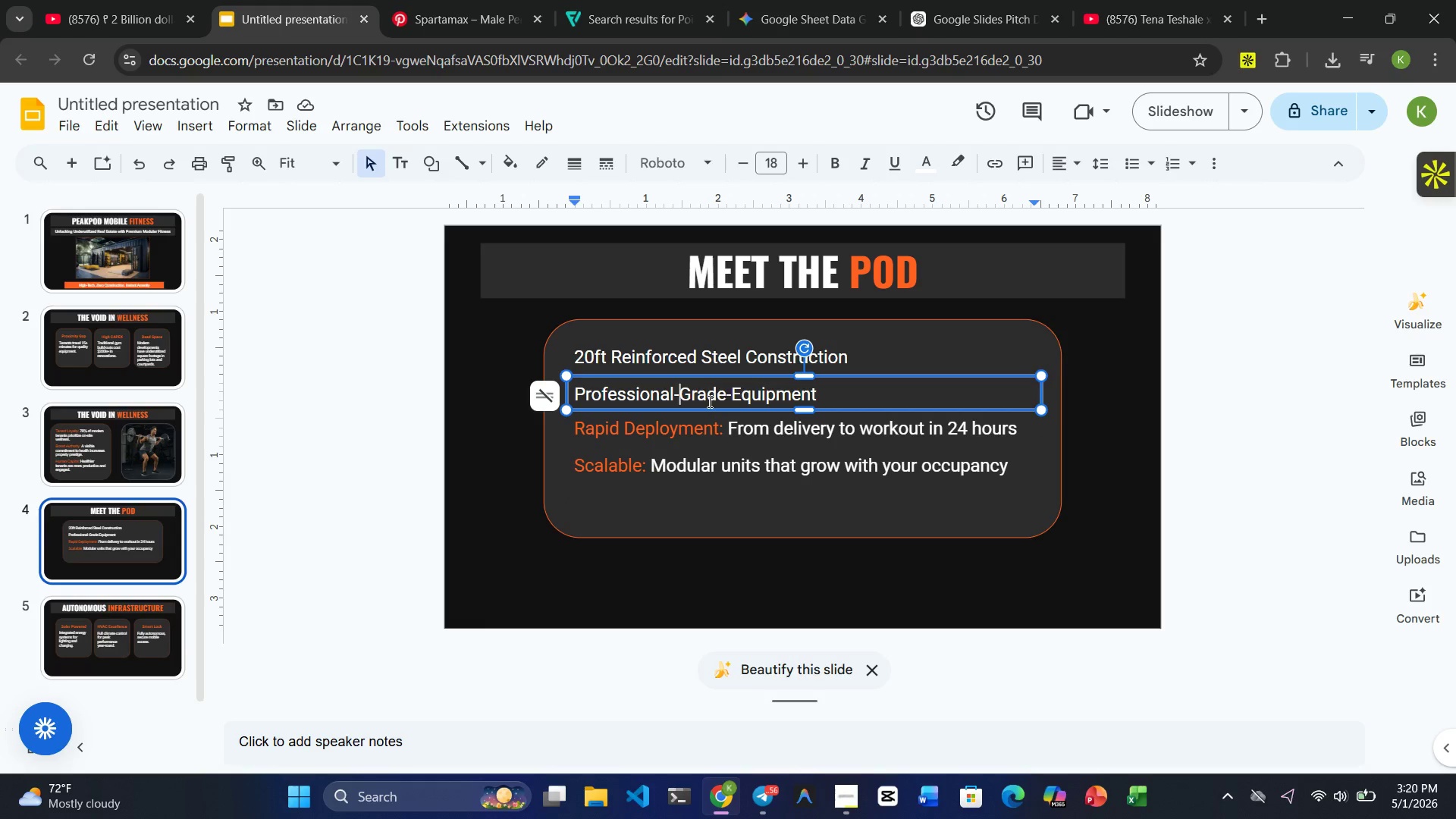 
hold_key(key=ControlRight, duration=2.34)
left_click([727, 450])
 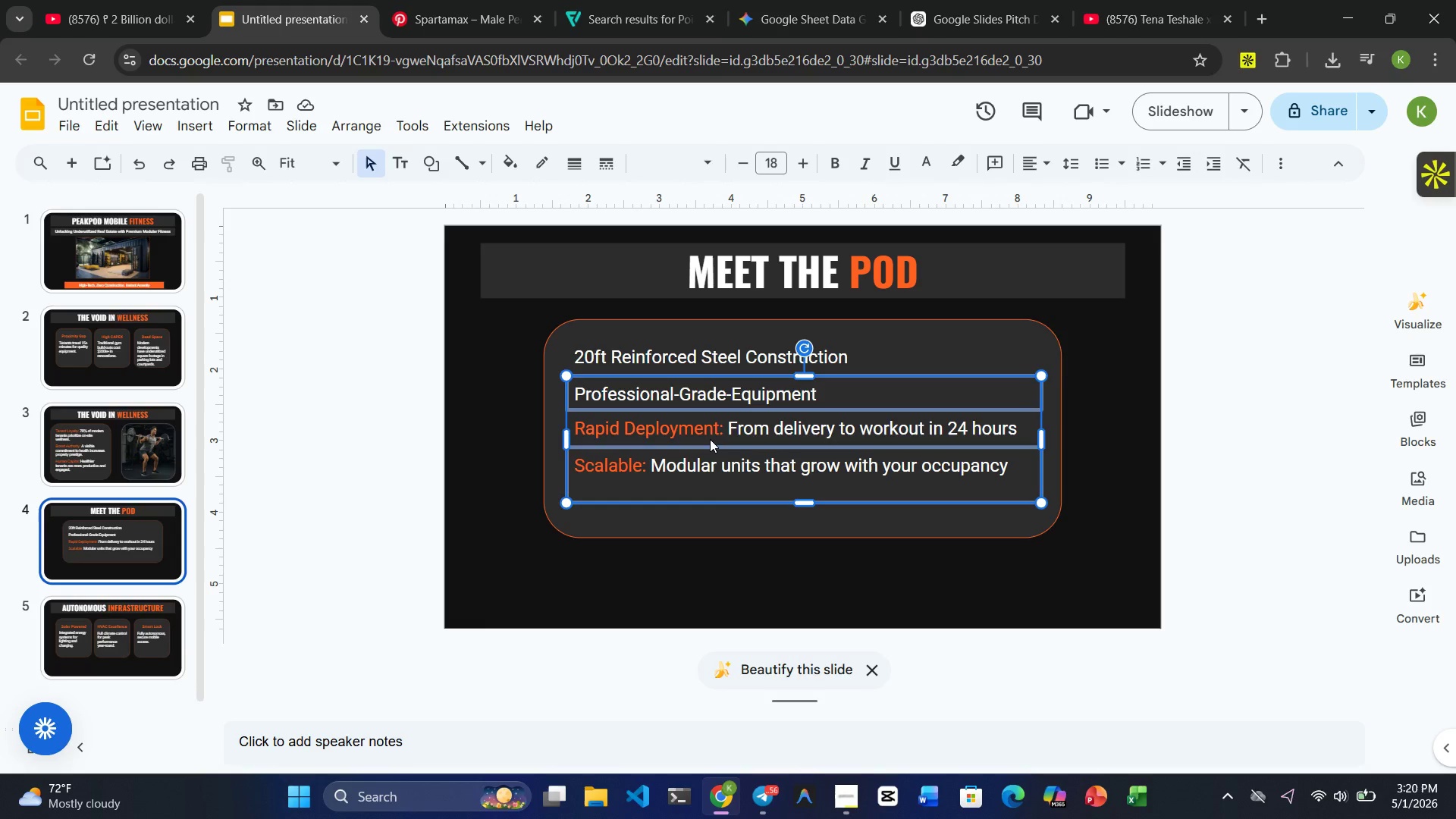 
left_click([710, 439])
 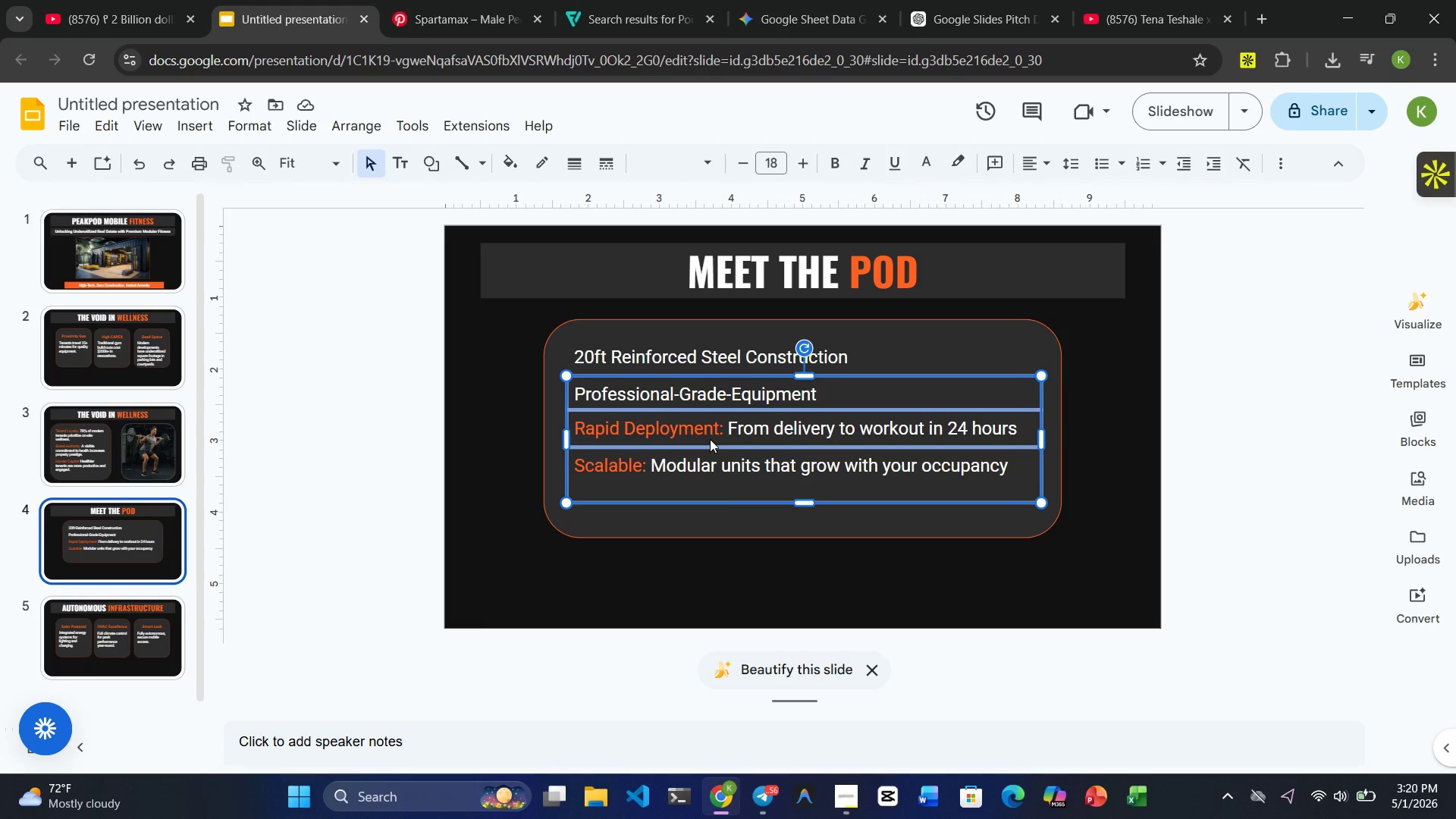 
key(Control+X)
 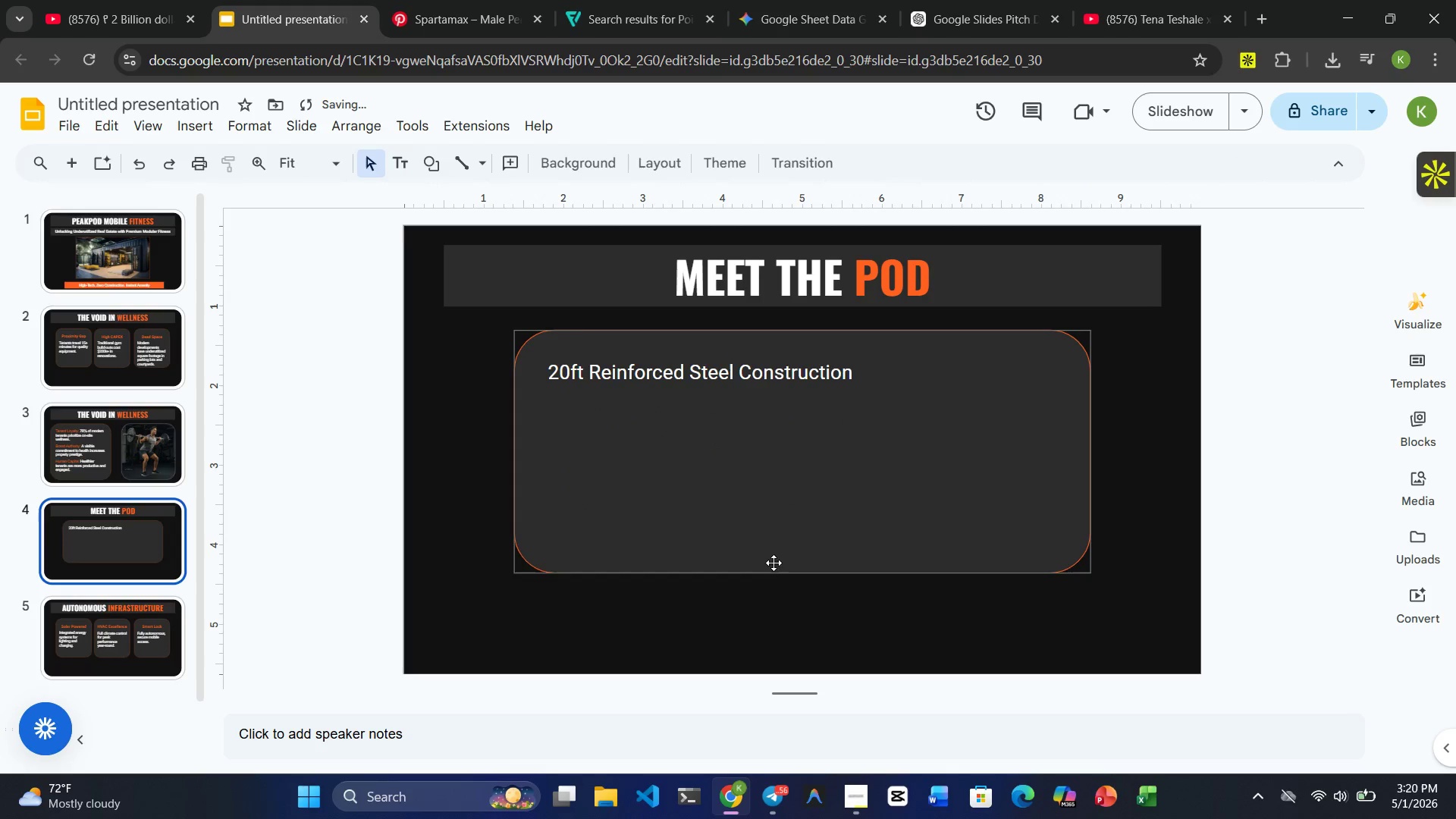 
left_click([773, 570])
 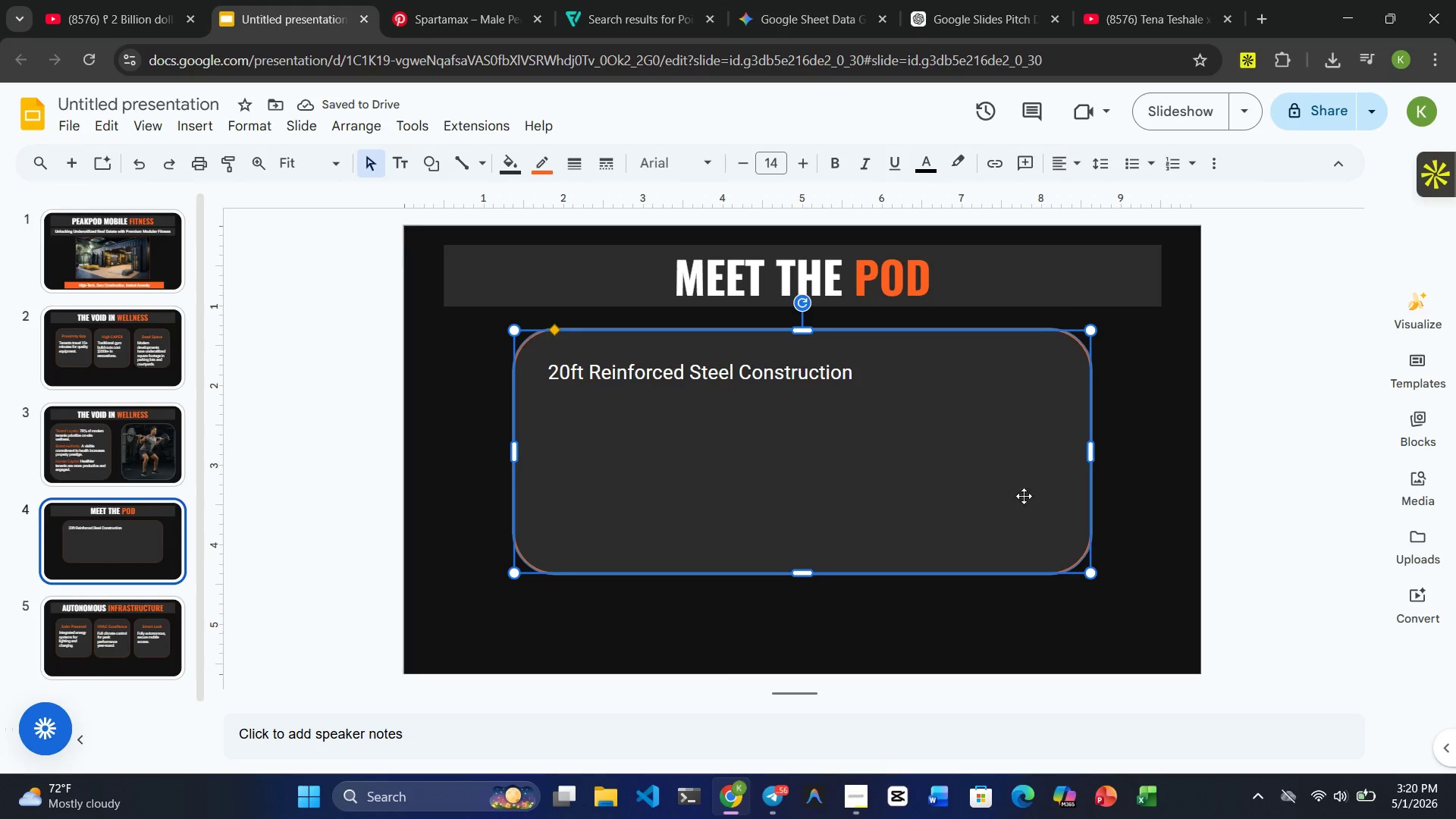 
left_click([1095, 454])
 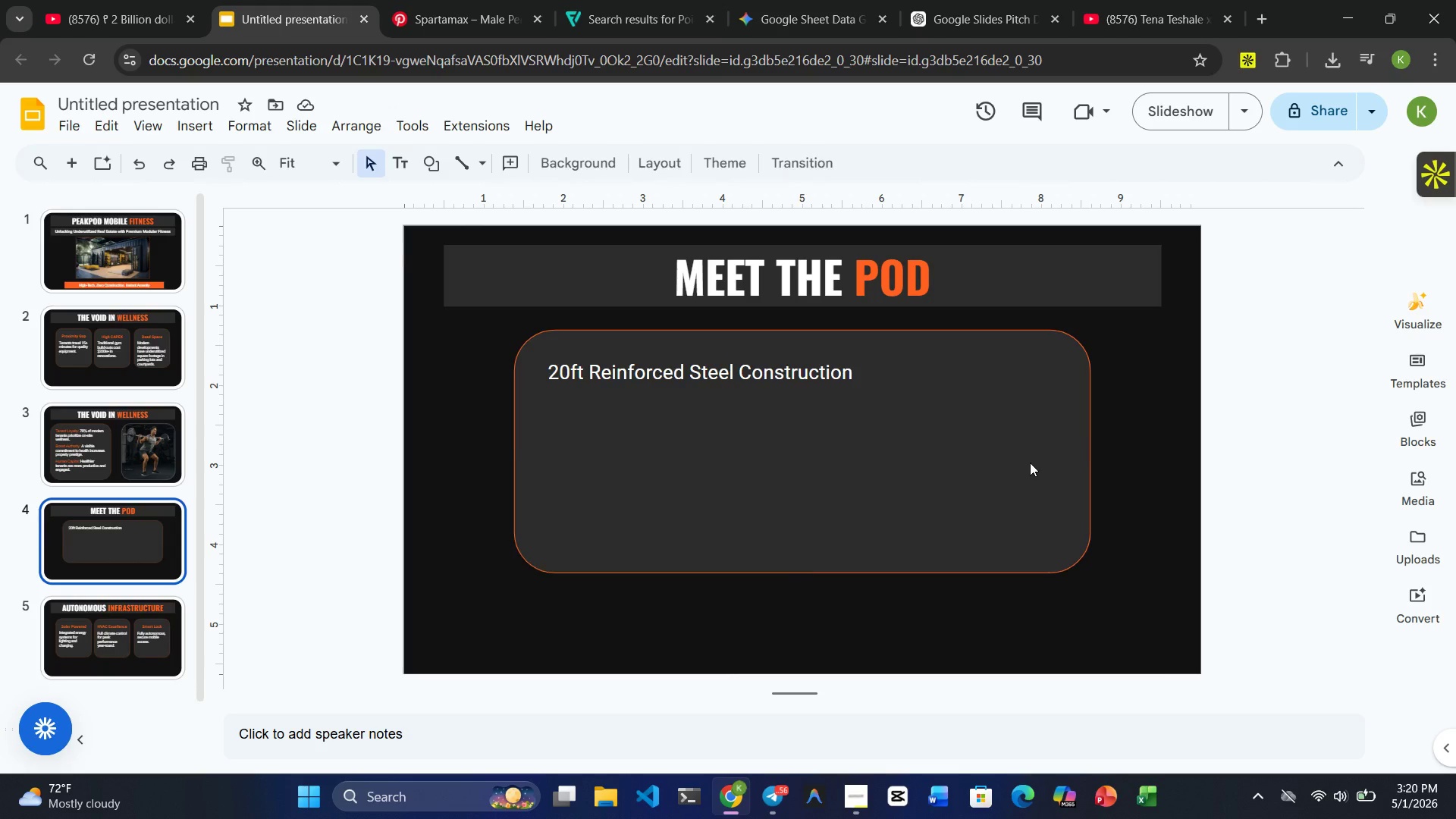 
left_click([1030, 463])
 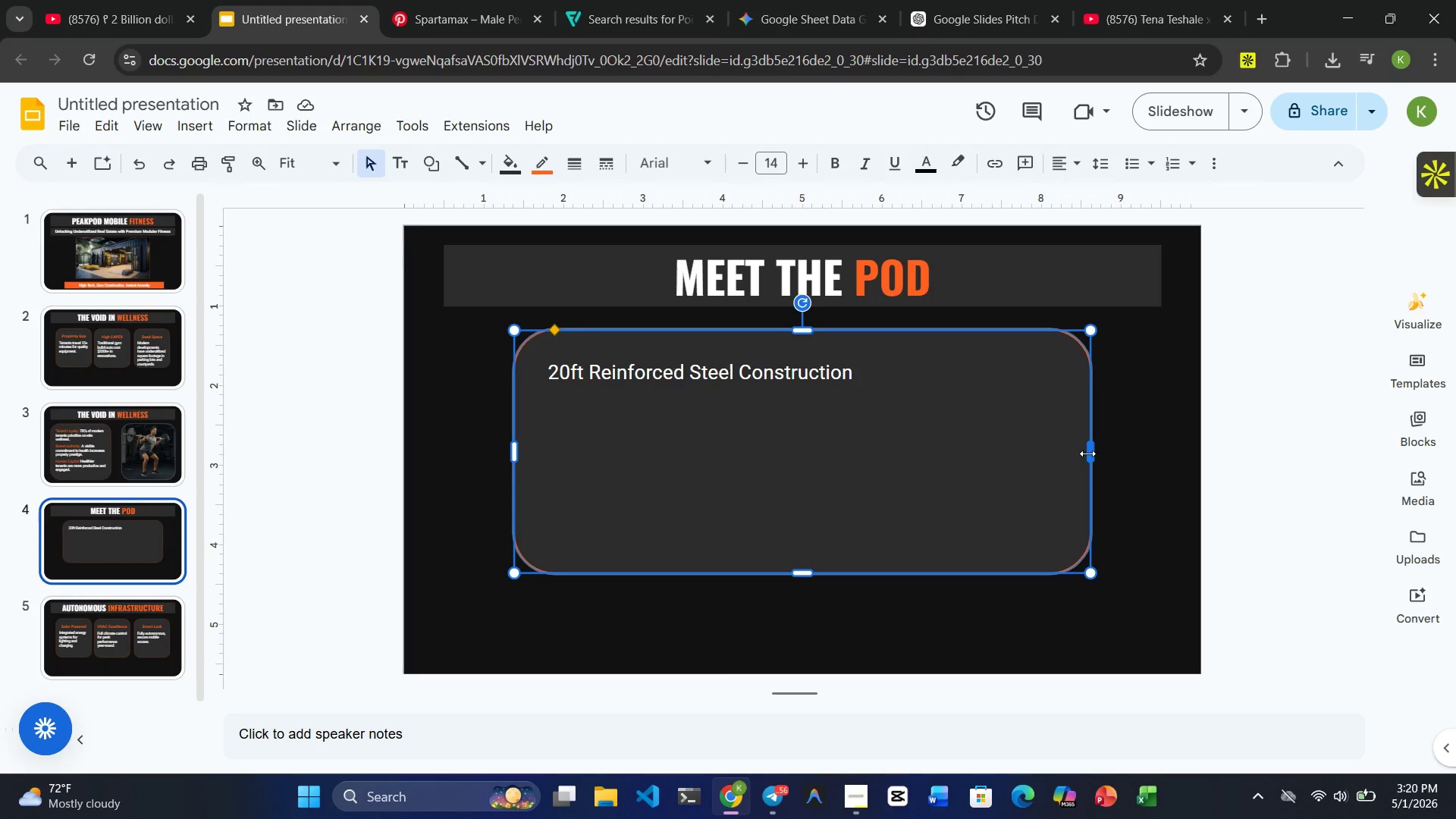 
left_click_drag(start_coordinate=[1090, 453], to_coordinate=[991, 442])
 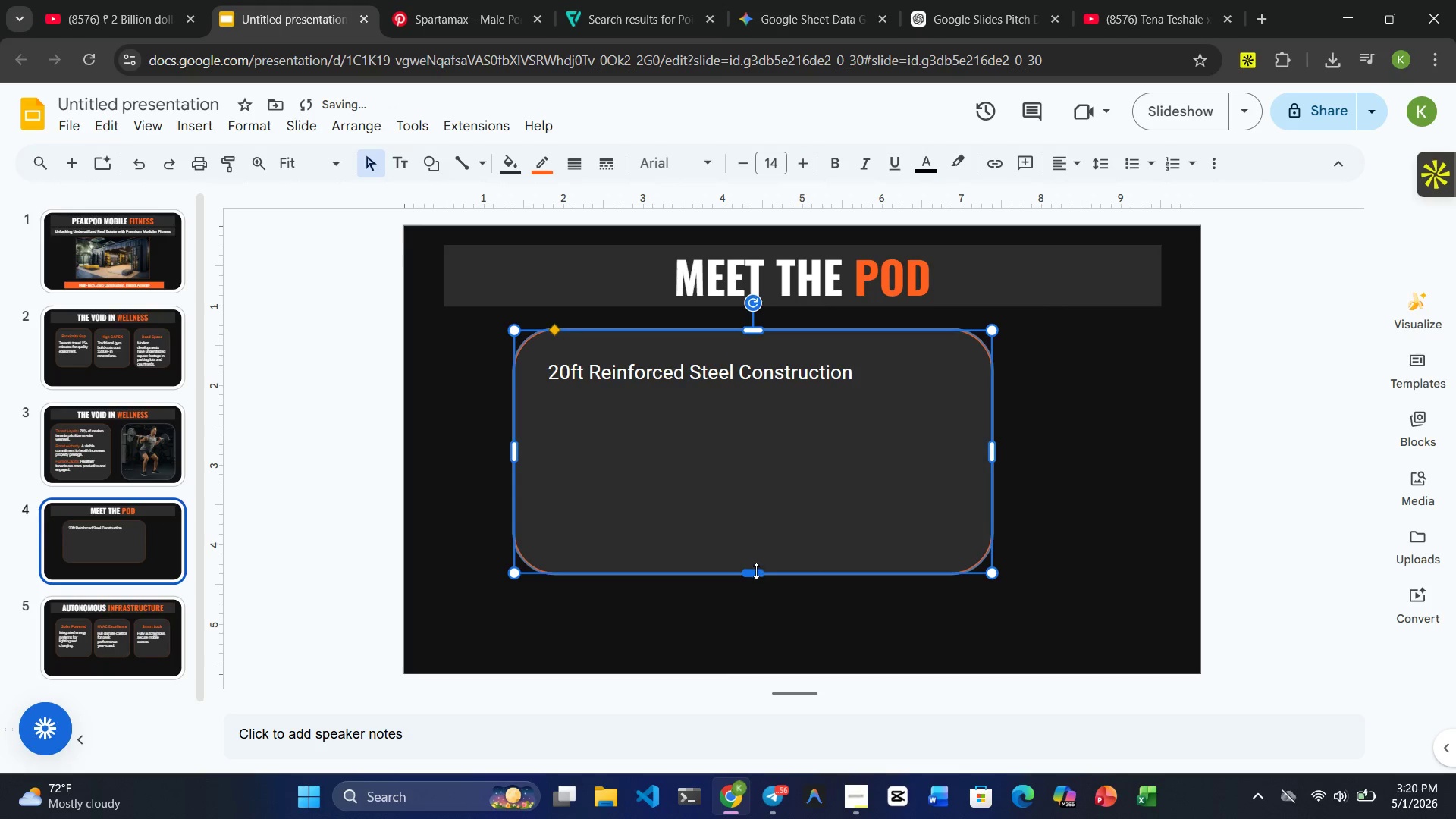 
left_click_drag(start_coordinate=[756, 572], to_coordinate=[737, 410])
 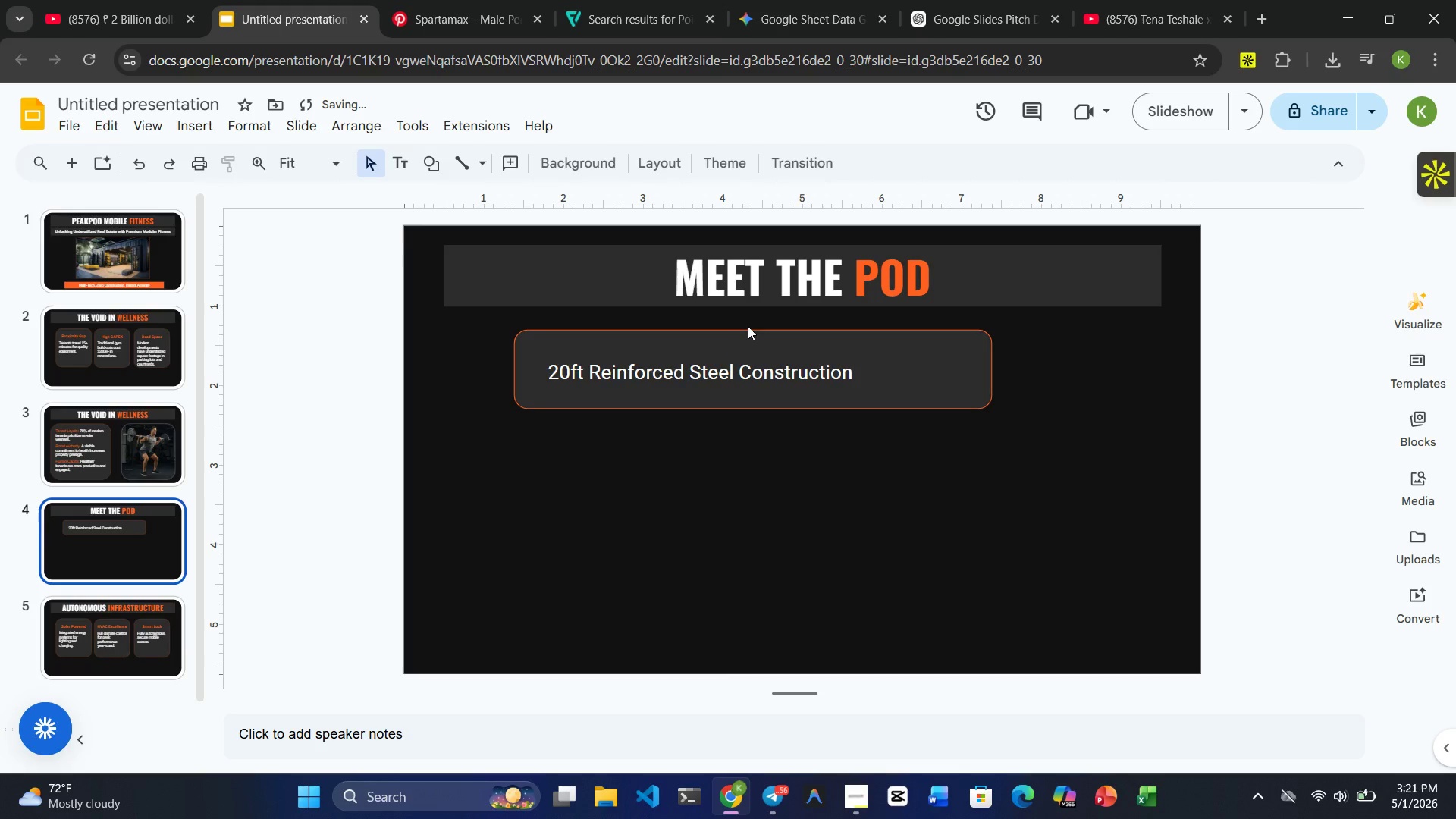 
left_click([739, 346])
 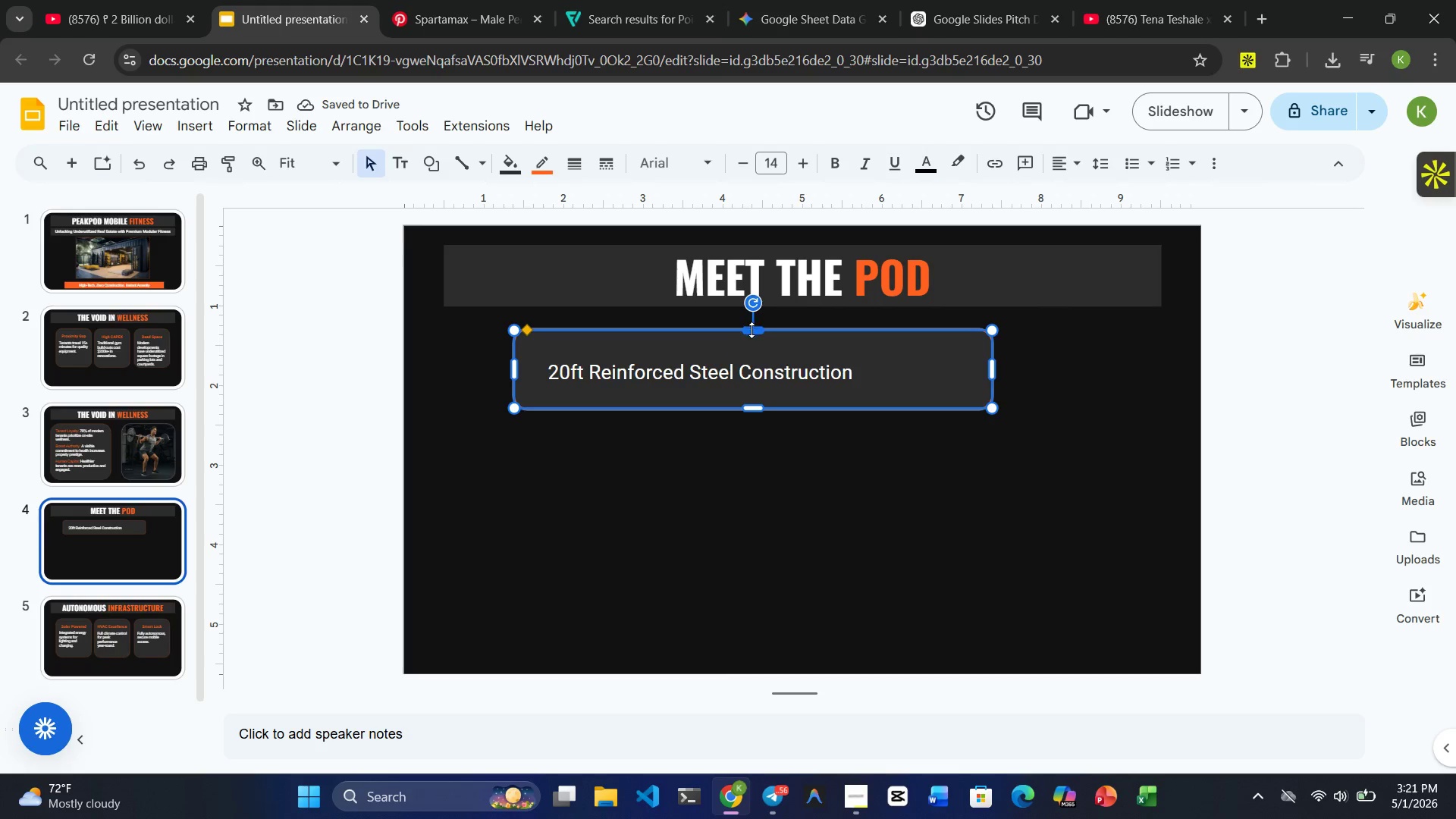 
left_click_drag(start_coordinate=[751, 332], to_coordinate=[752, 347])
 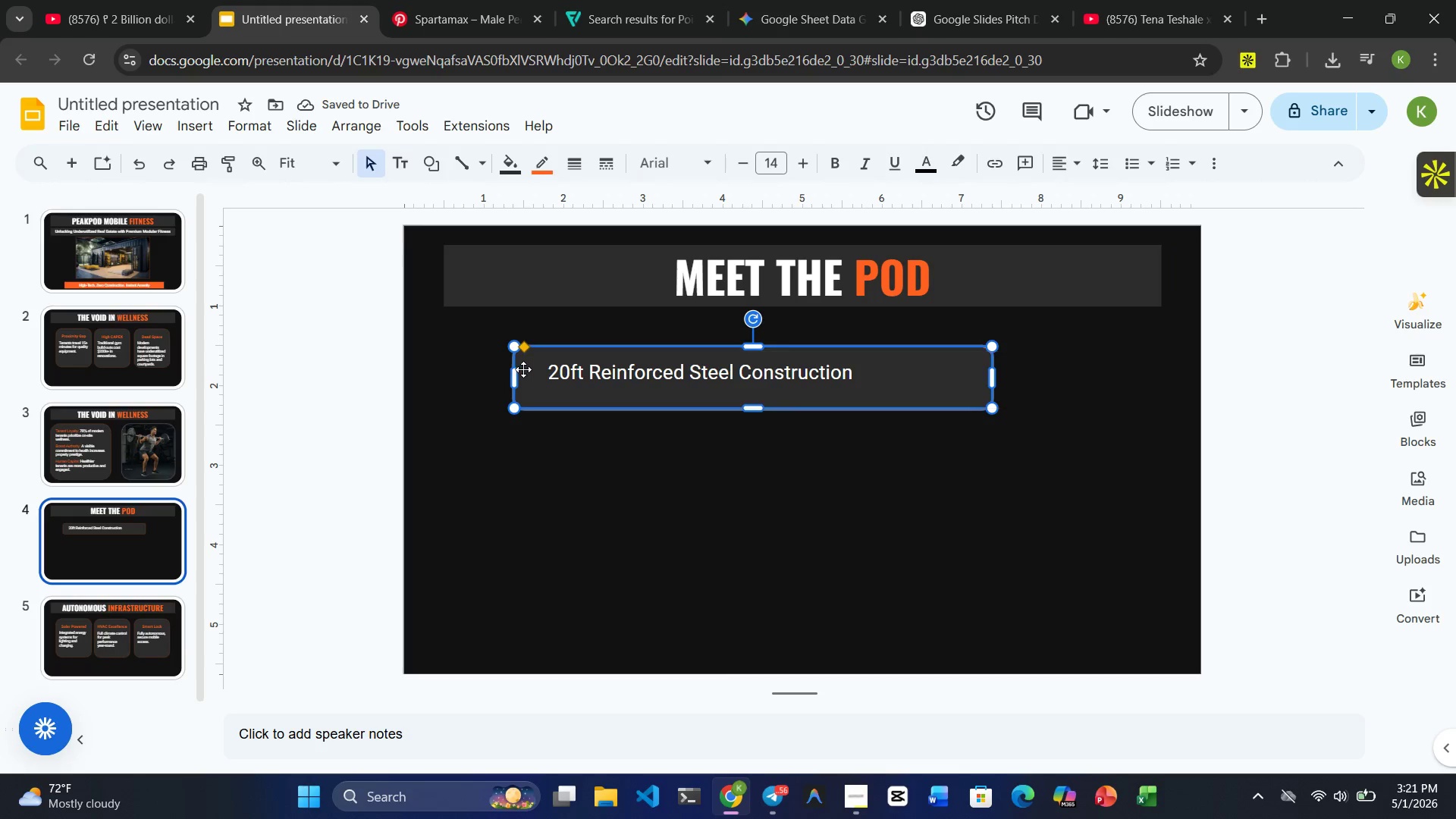 
left_click([535, 370])
 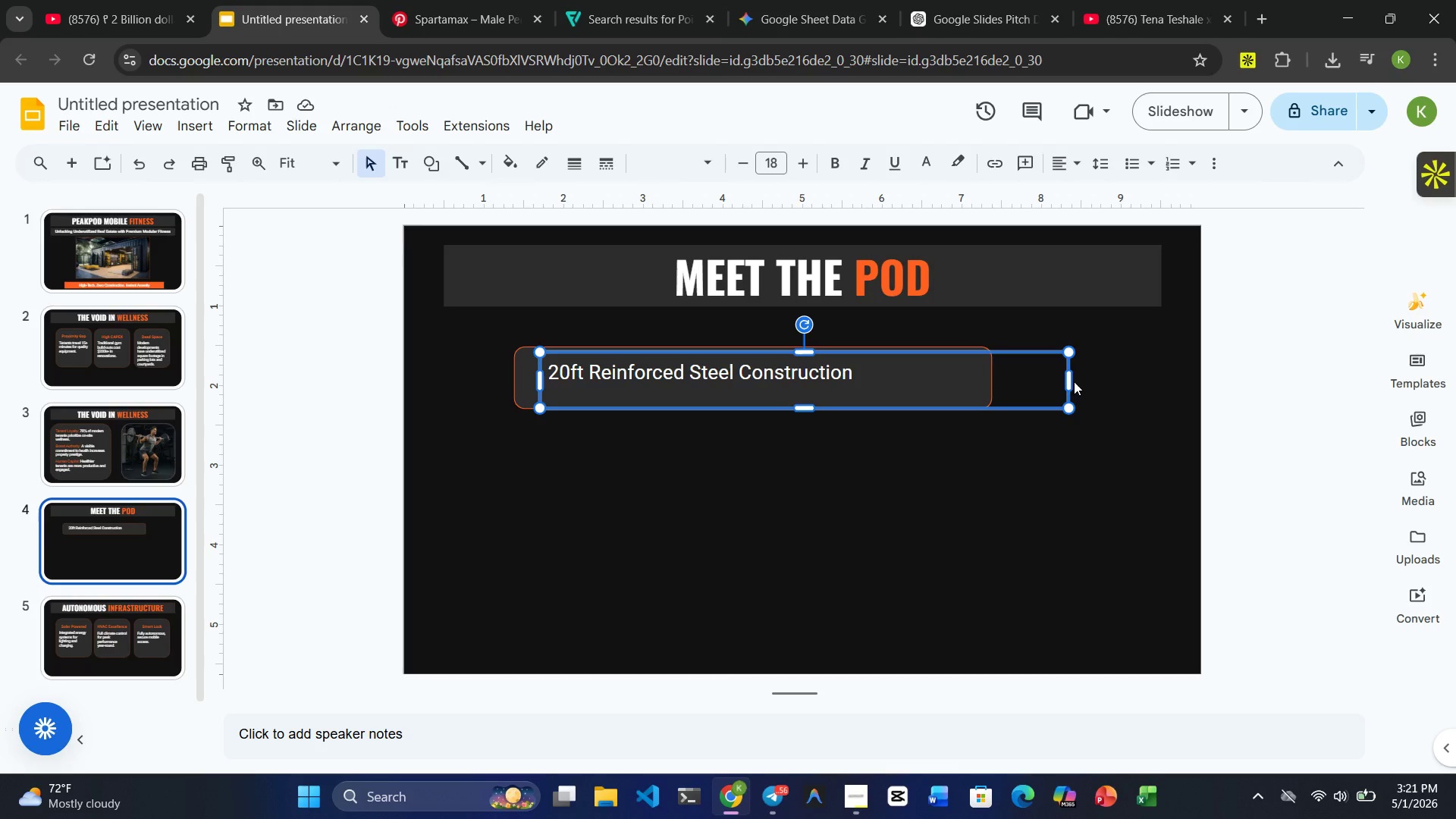 
left_click_drag(start_coordinate=[1070, 381], to_coordinate=[977, 376])
 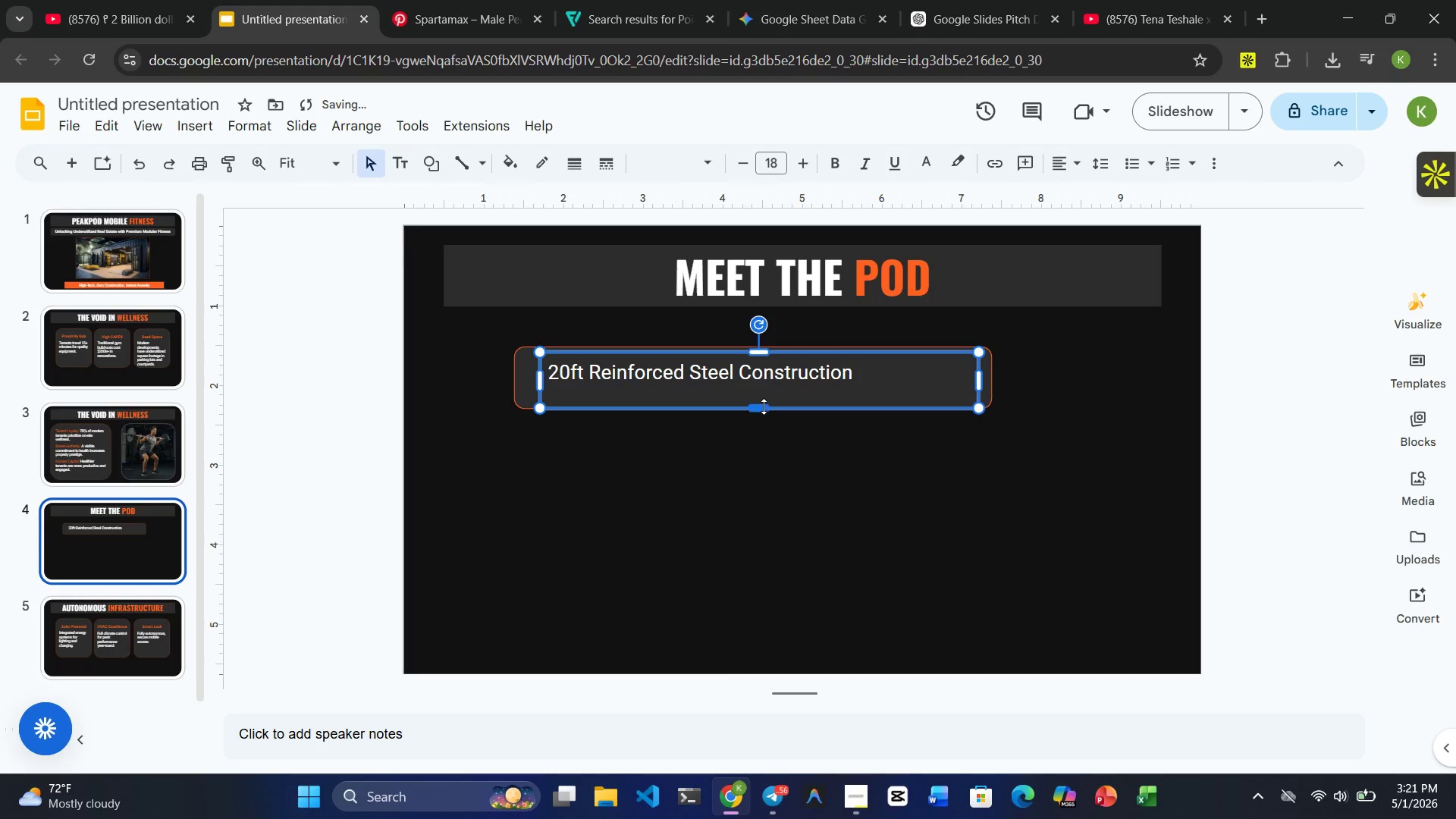 
left_click_drag(start_coordinate=[763, 405], to_coordinate=[758, 395])
 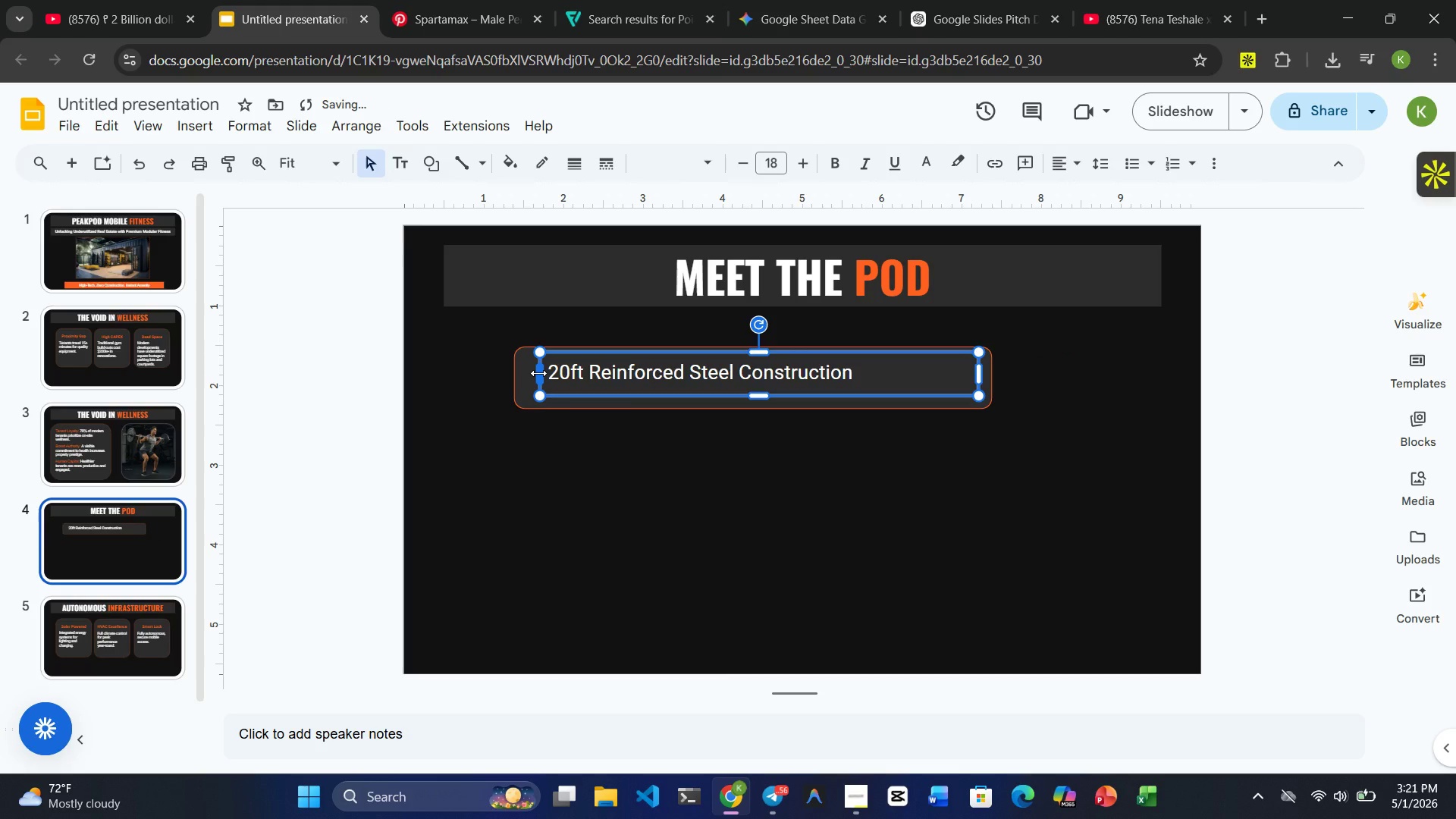 
left_click_drag(start_coordinate=[538, 373], to_coordinate=[524, 372])
 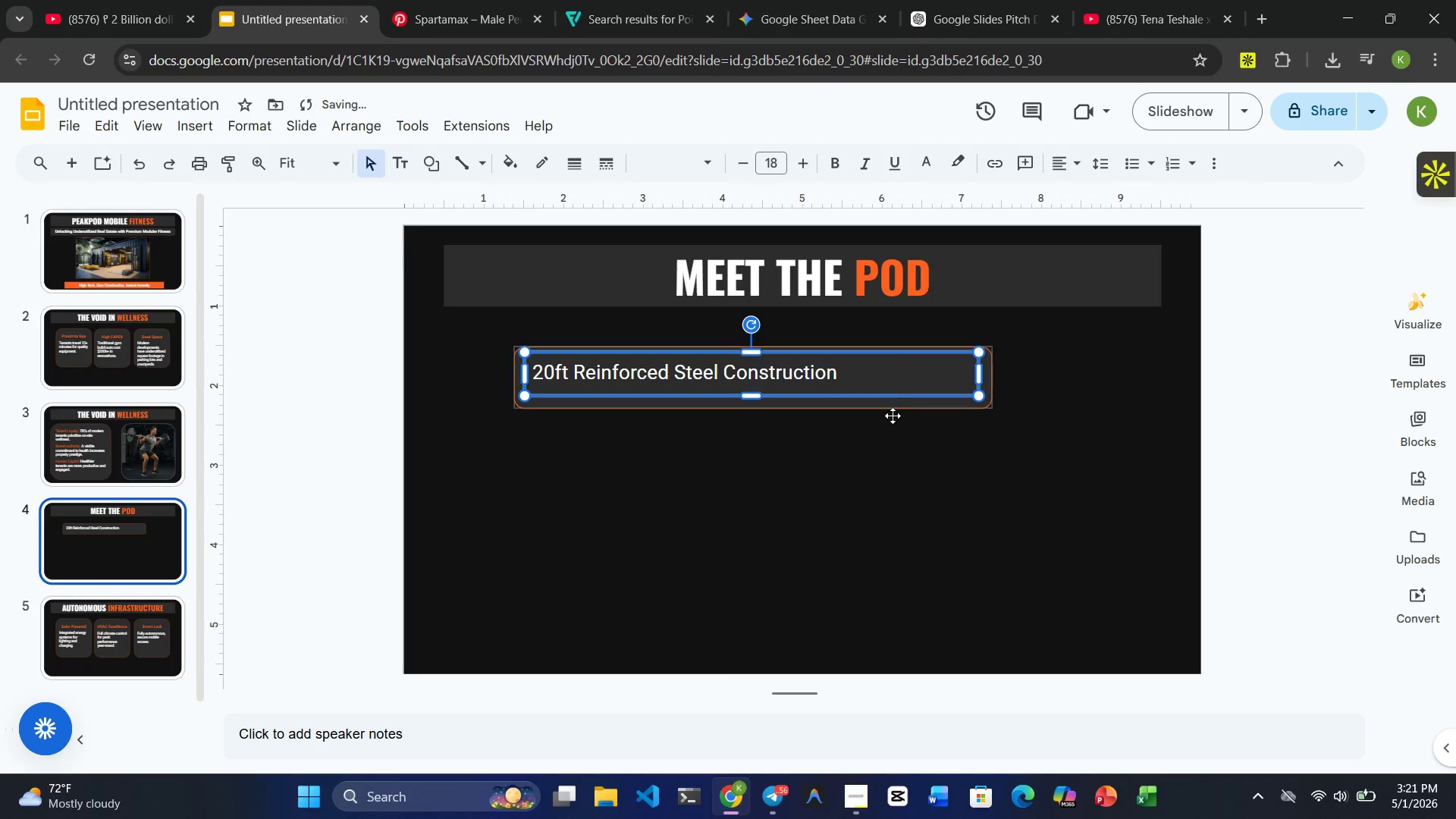 
left_click([872, 496])
 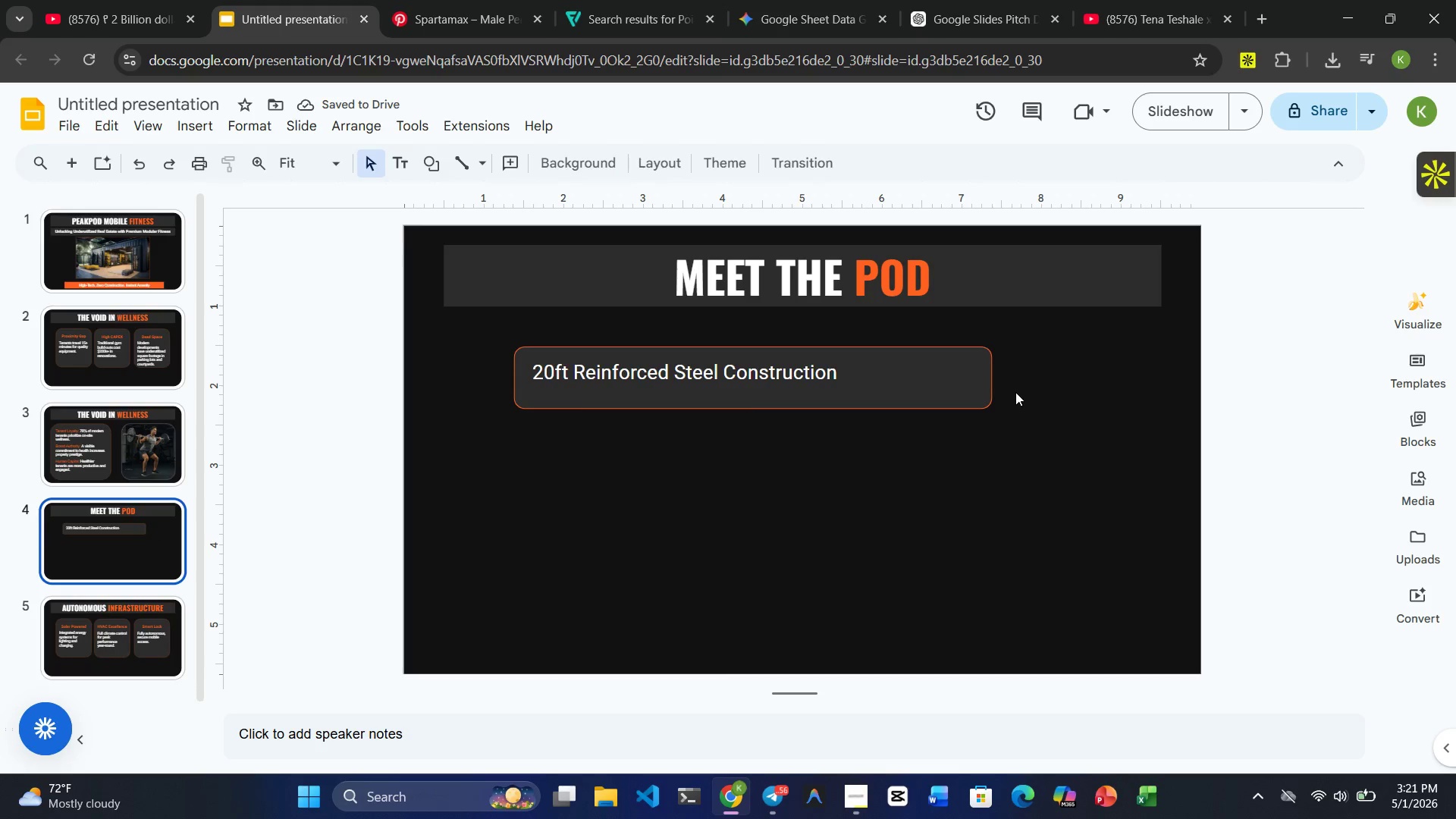 
left_click([944, 369])
 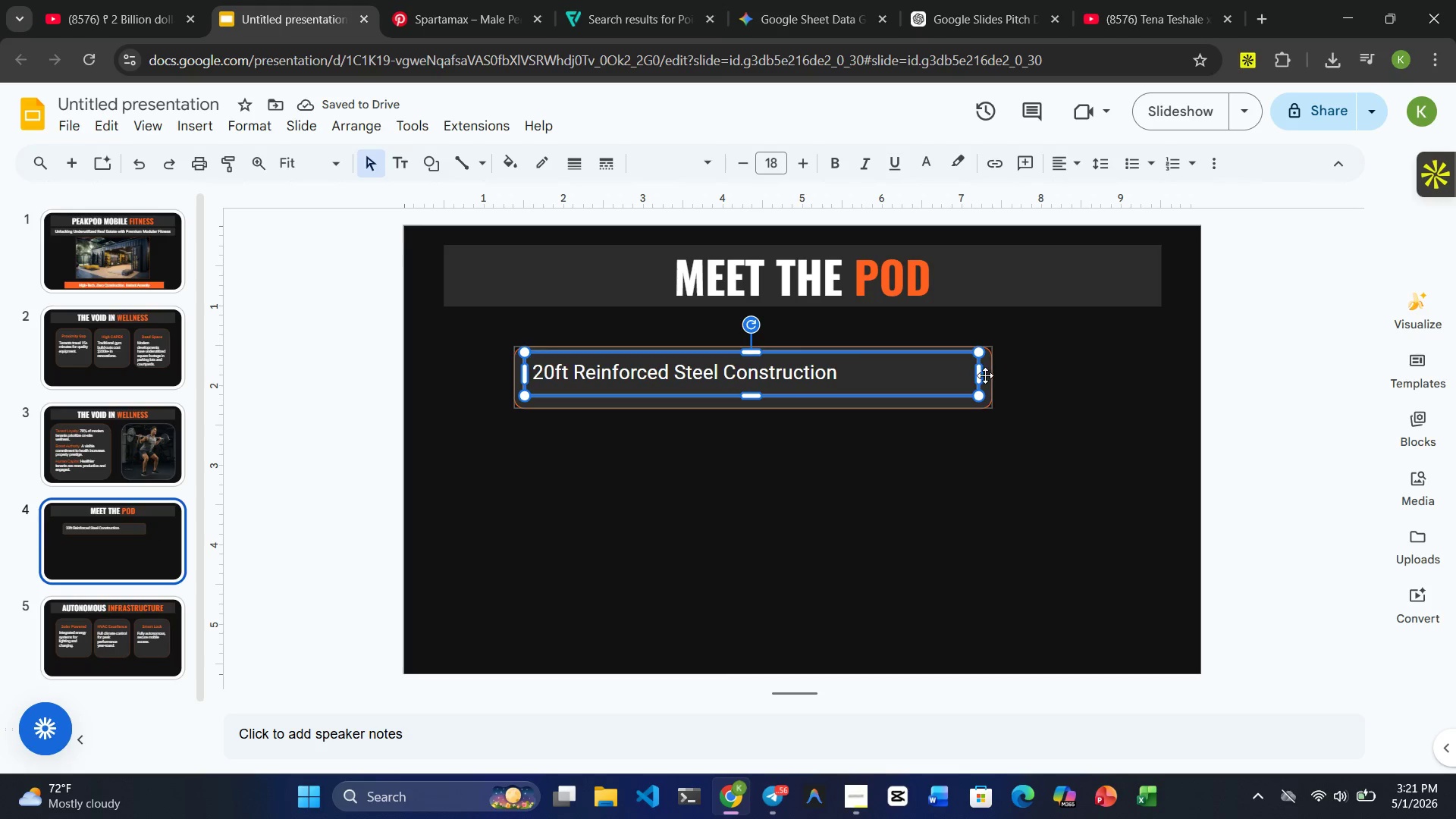 
left_click([986, 376])
 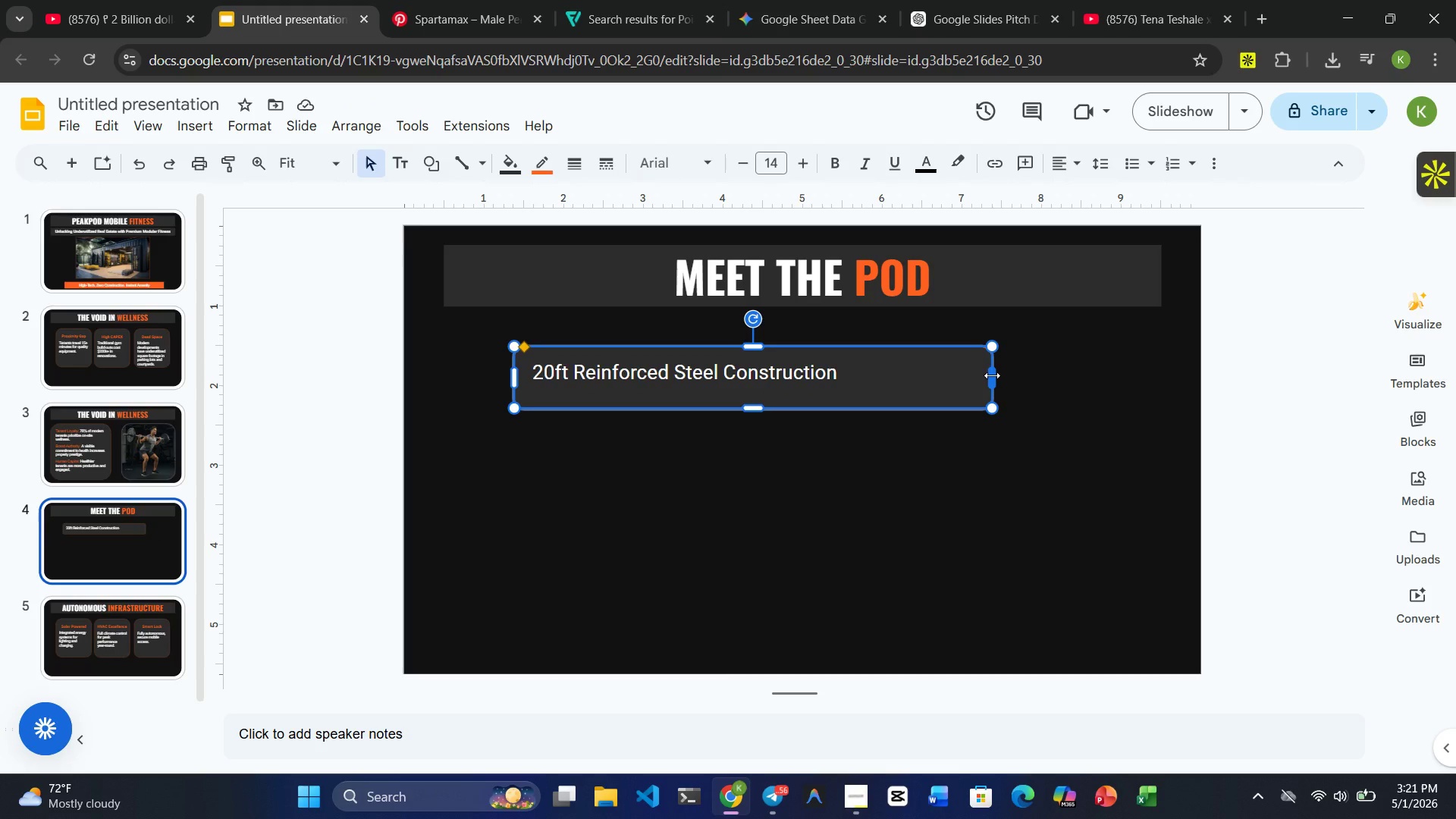 
wait(5.83)
 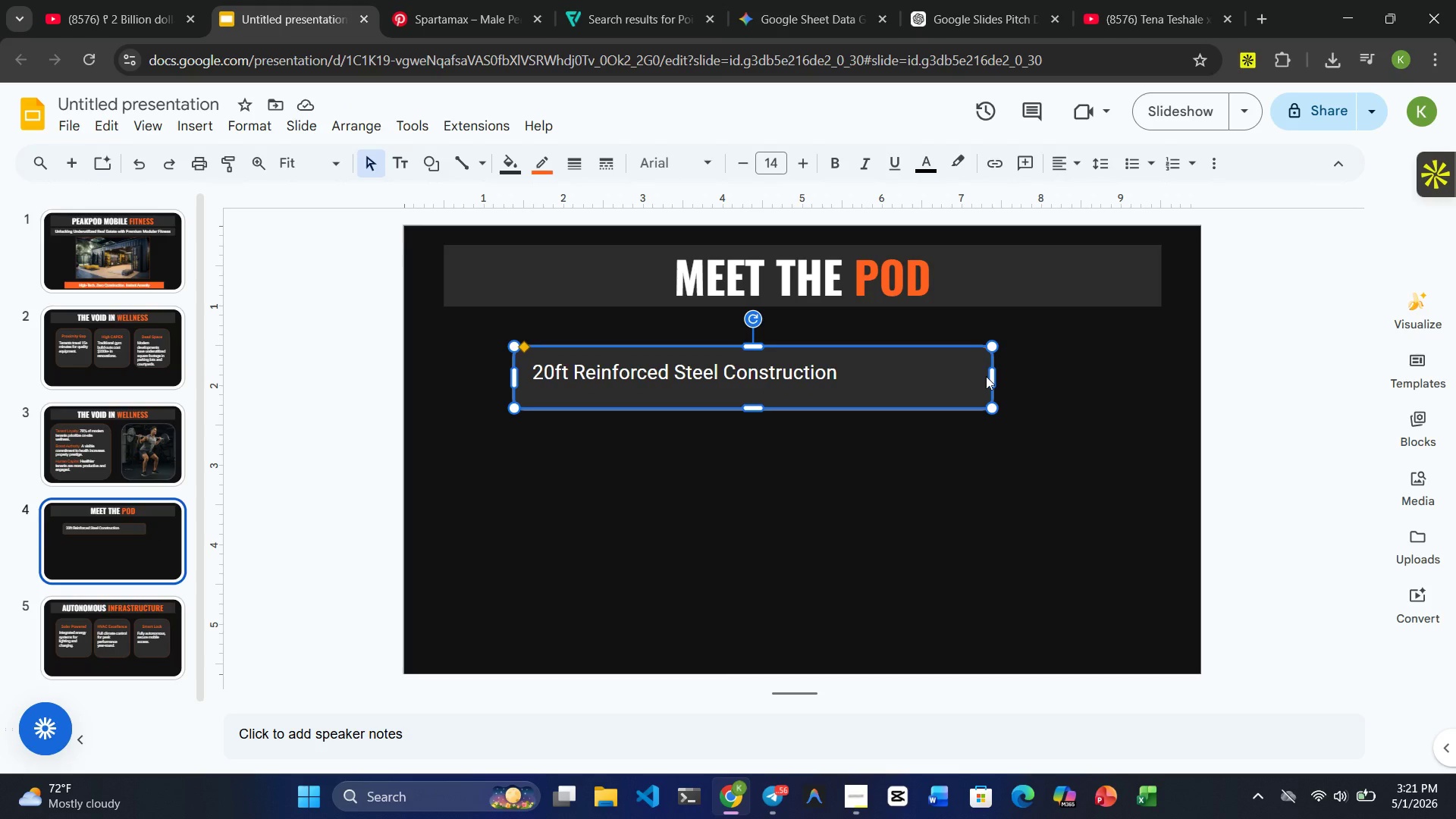 
left_click([752, 504])
 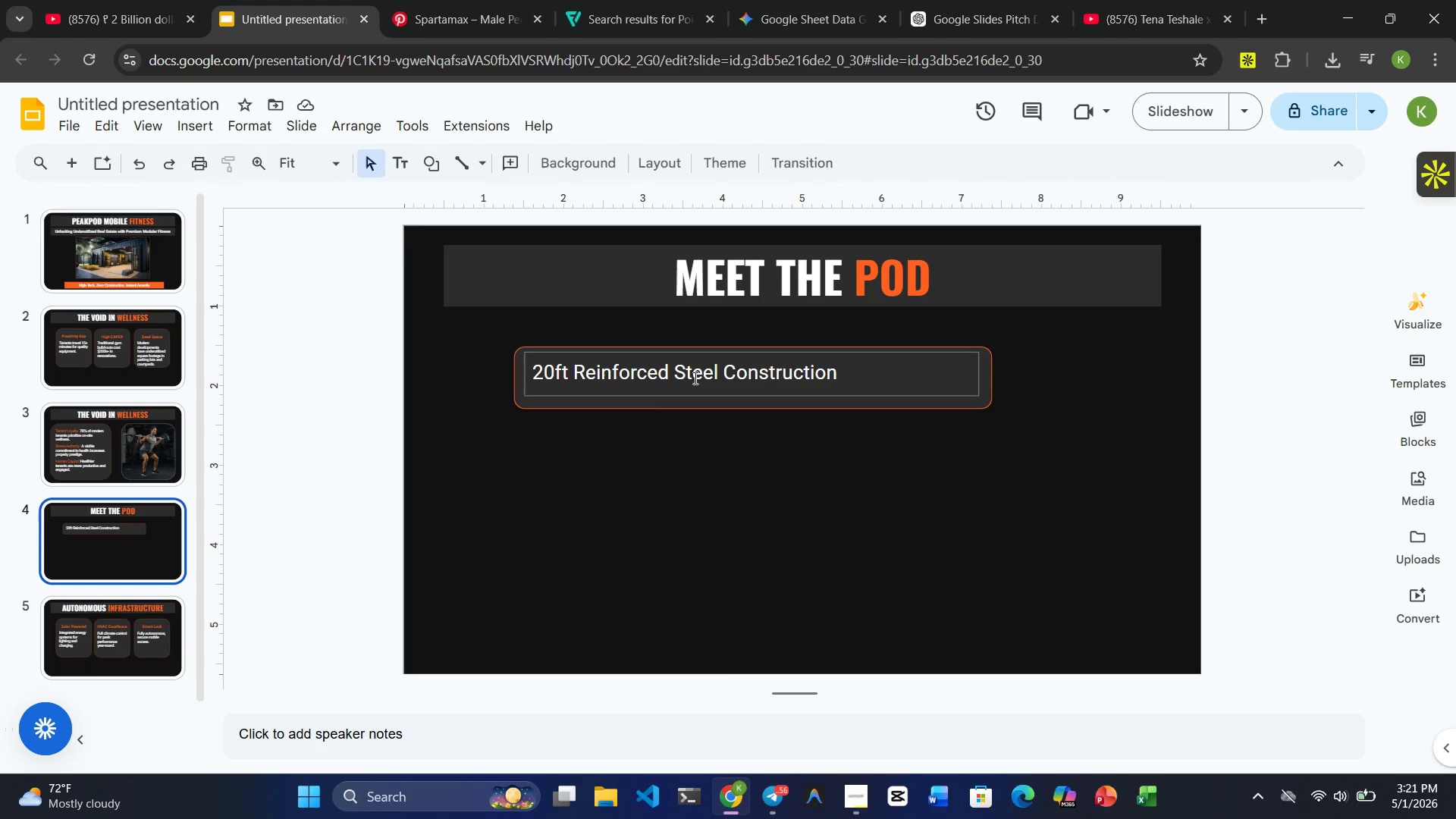 
left_click([564, 503])
 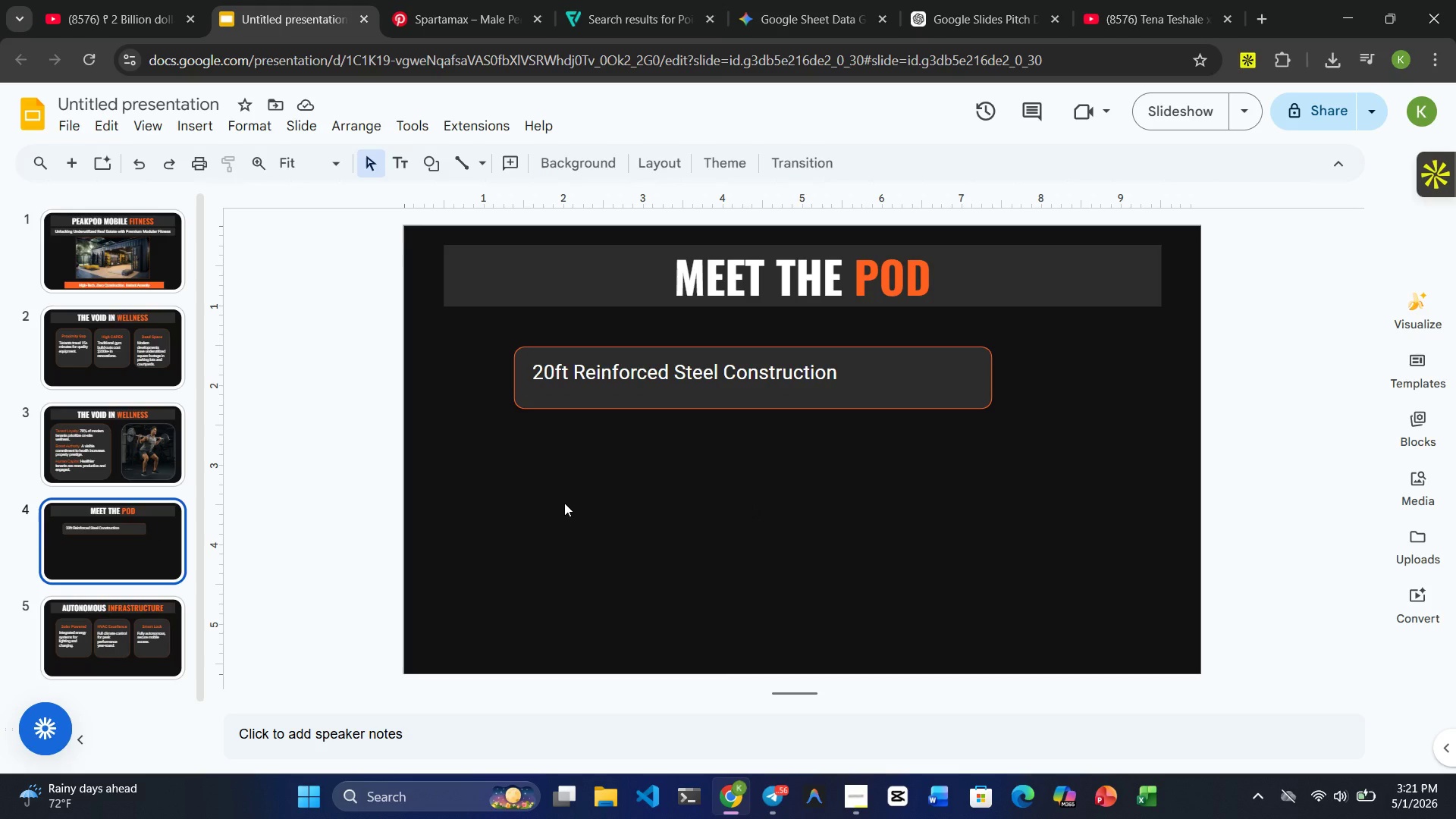 
key(Control+V)
 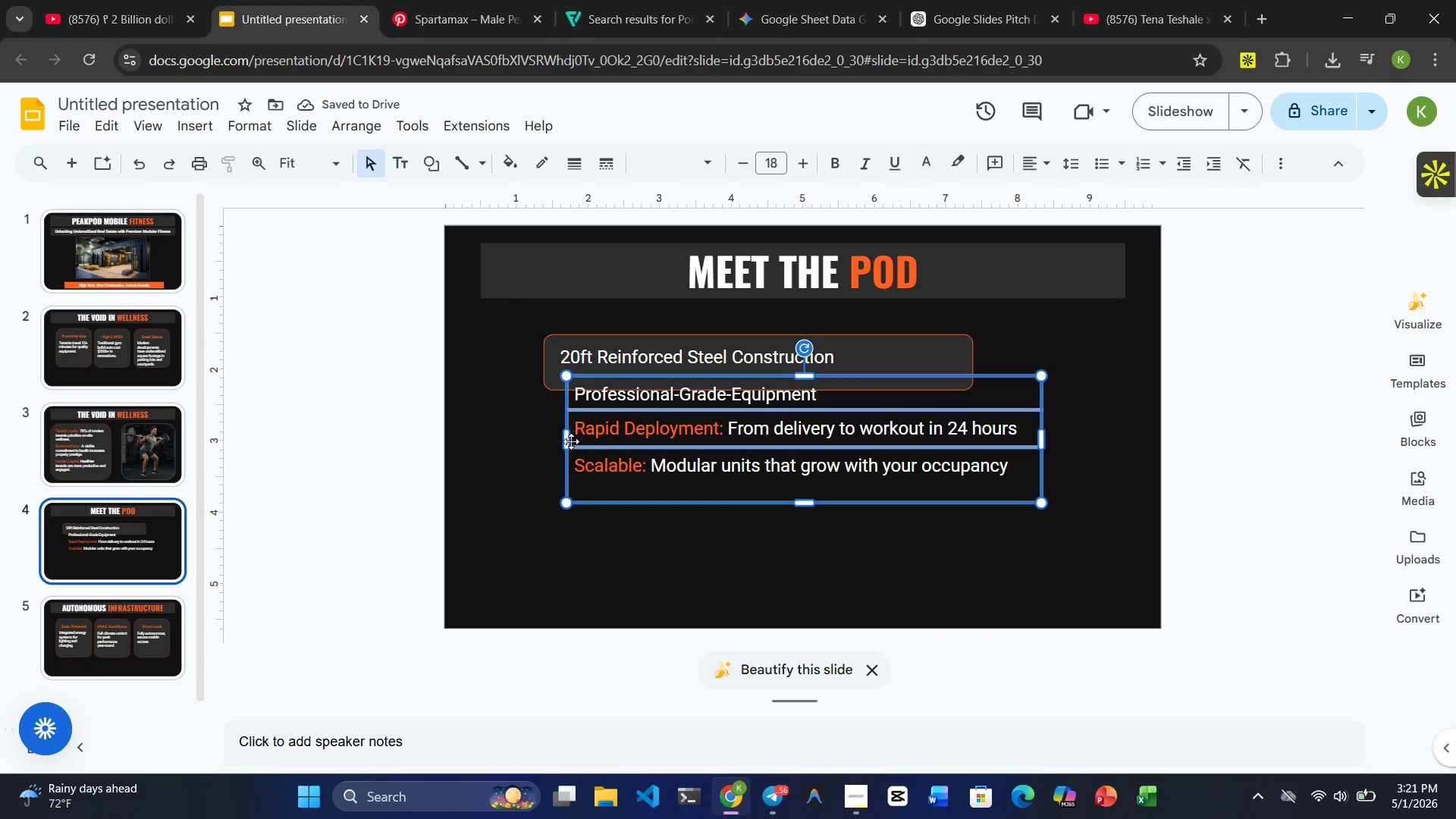 
left_click_drag(start_coordinate=[566, 441], to_coordinate=[979, 441])
 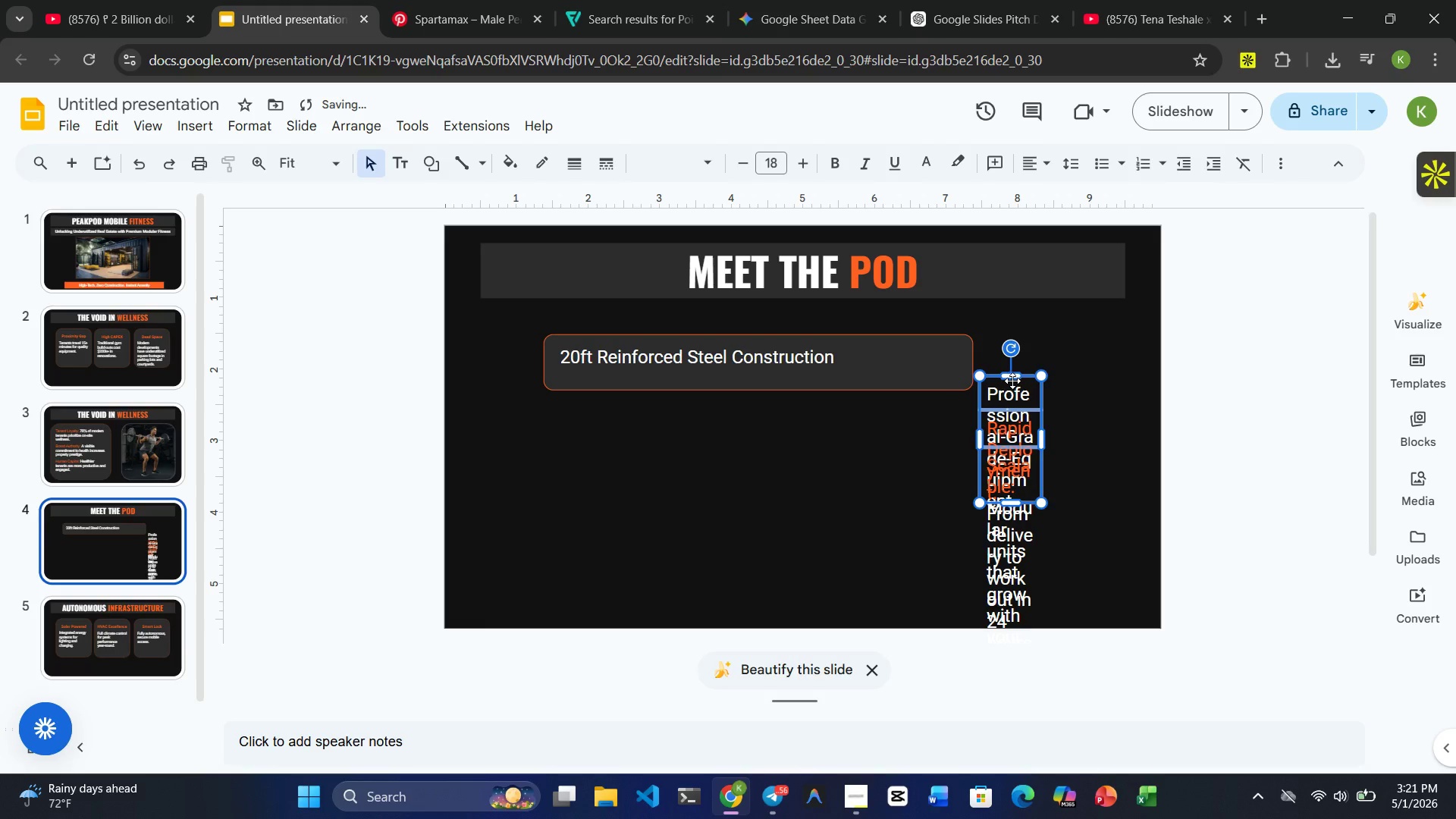 
left_click_drag(start_coordinate=[1012, 381], to_coordinate=[1109, 381])
 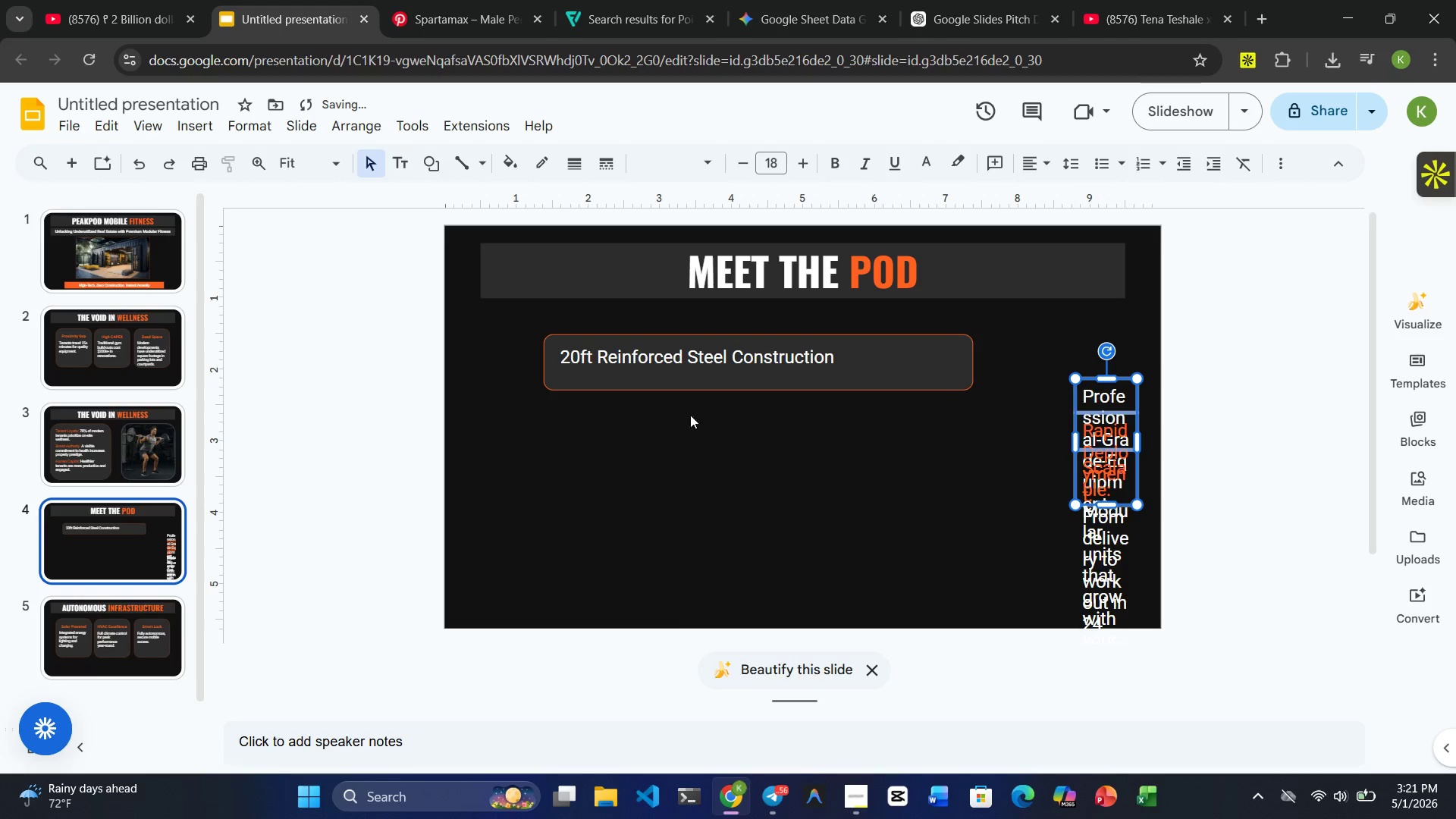 
left_click([726, 360])
 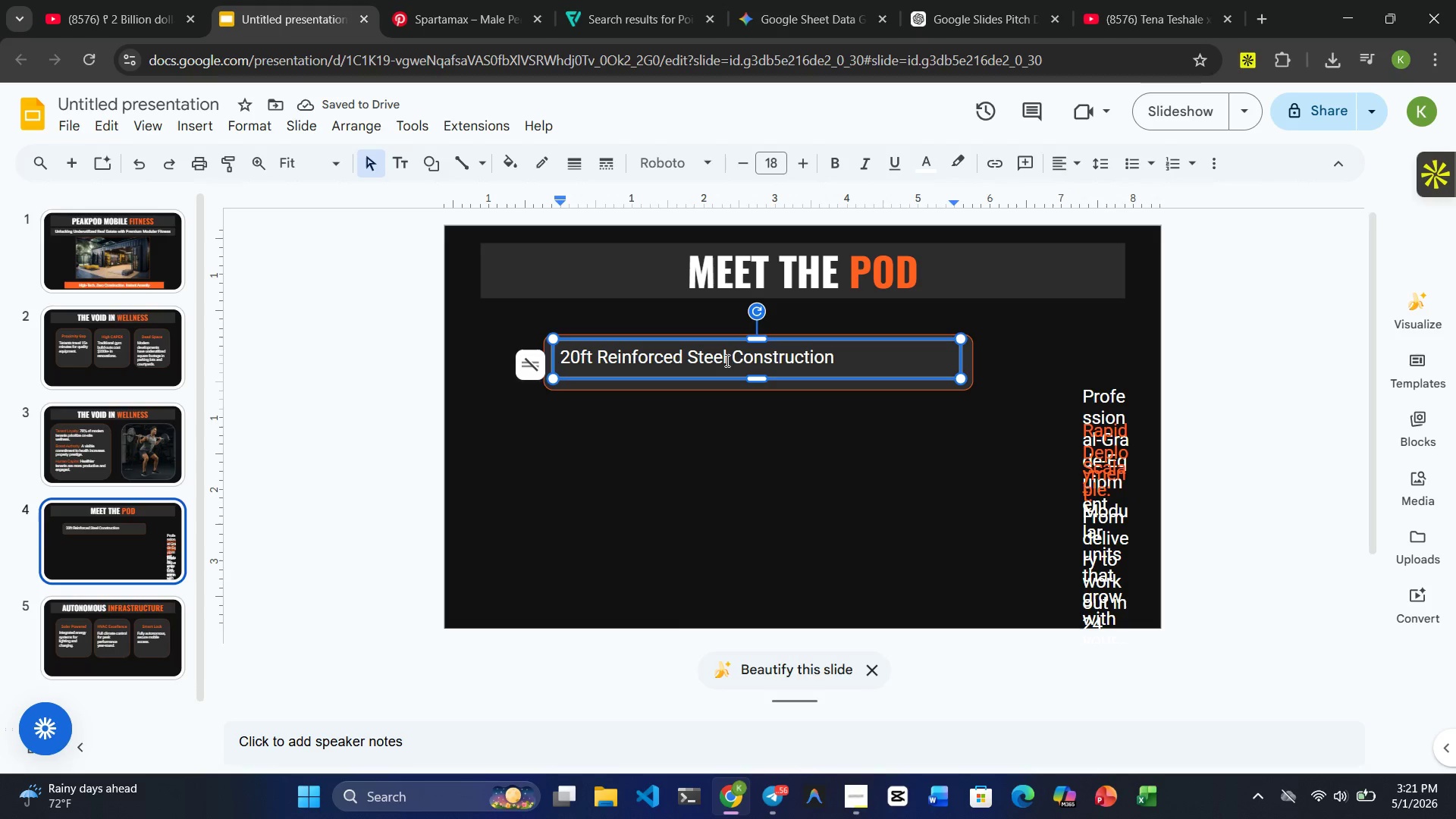 
hold_key(key=ControlRight, duration=2.94)
left_click([673, 386])
 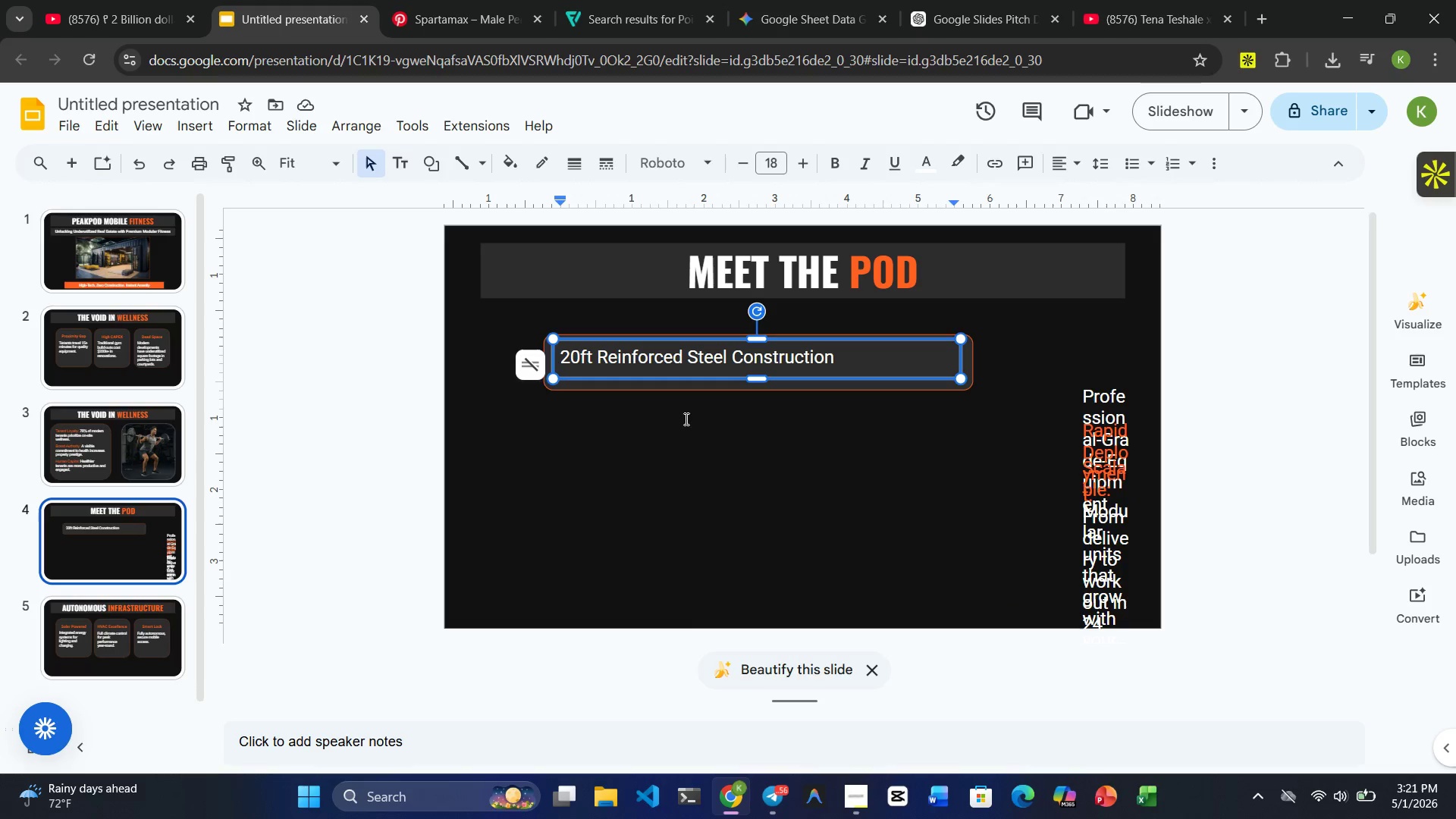 
left_click([670, 482])
 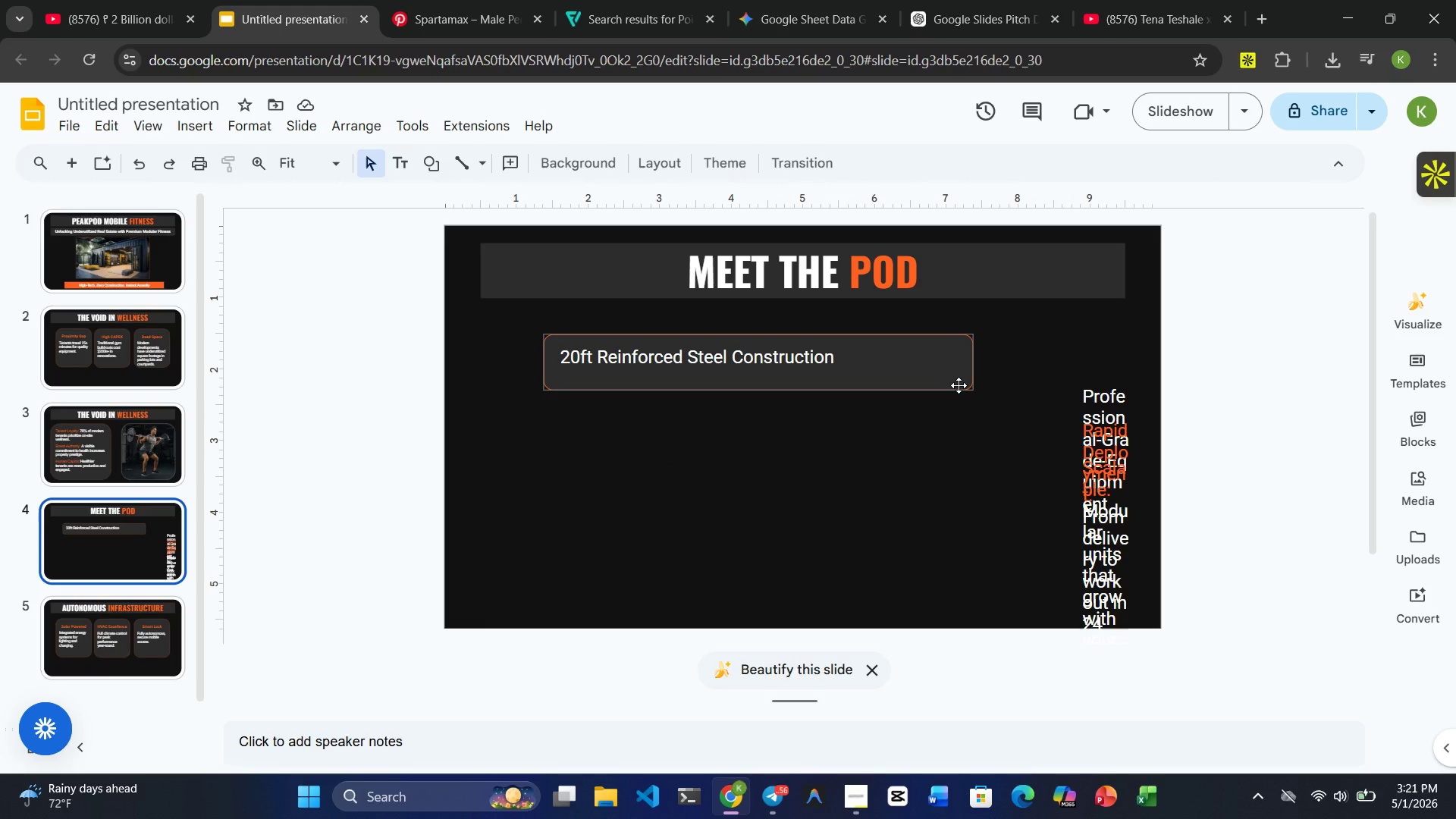 
left_click([959, 385])
 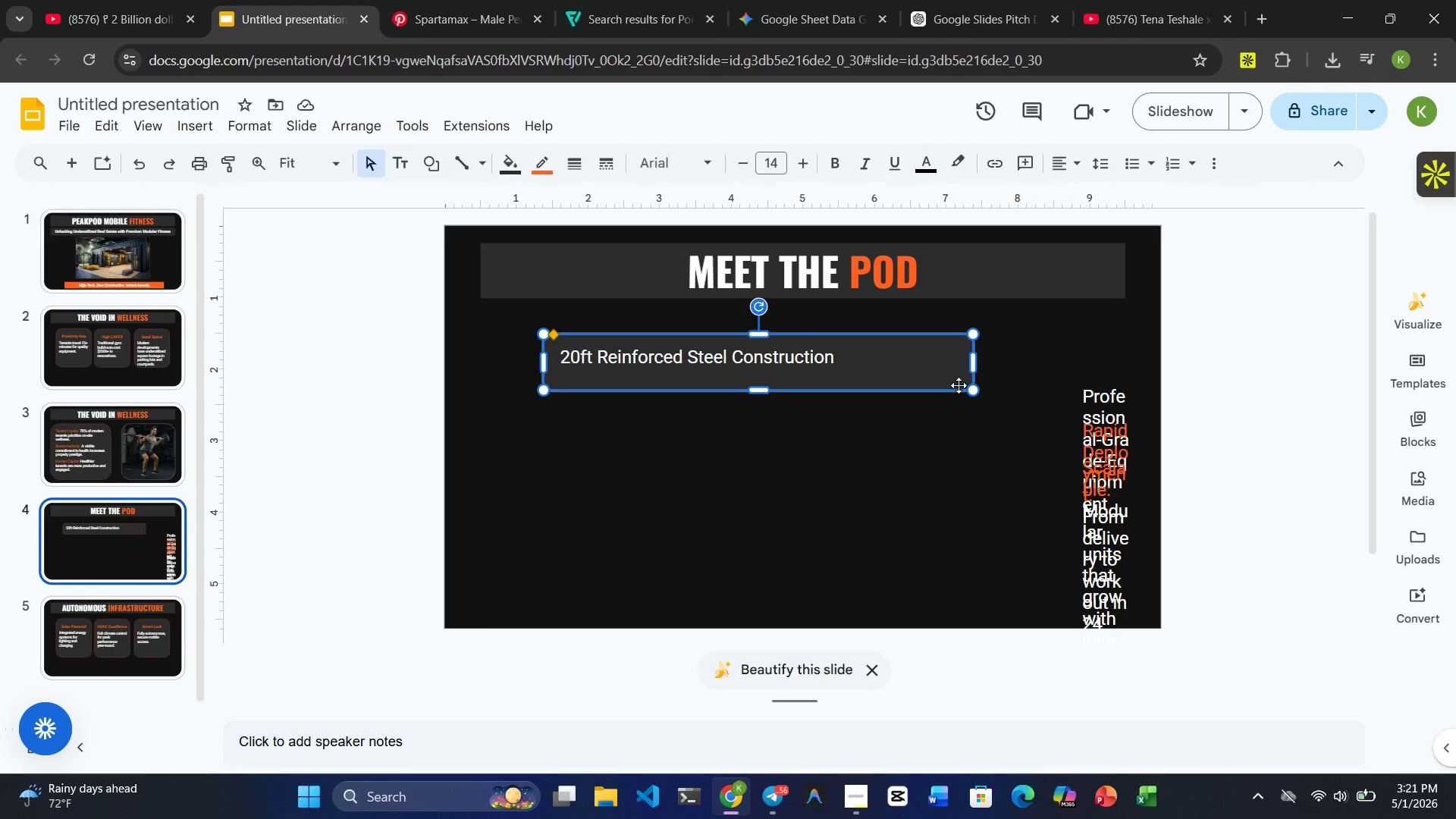 
hold_key(key=ControlRight, duration=1.08)
left_click([772, 347])
 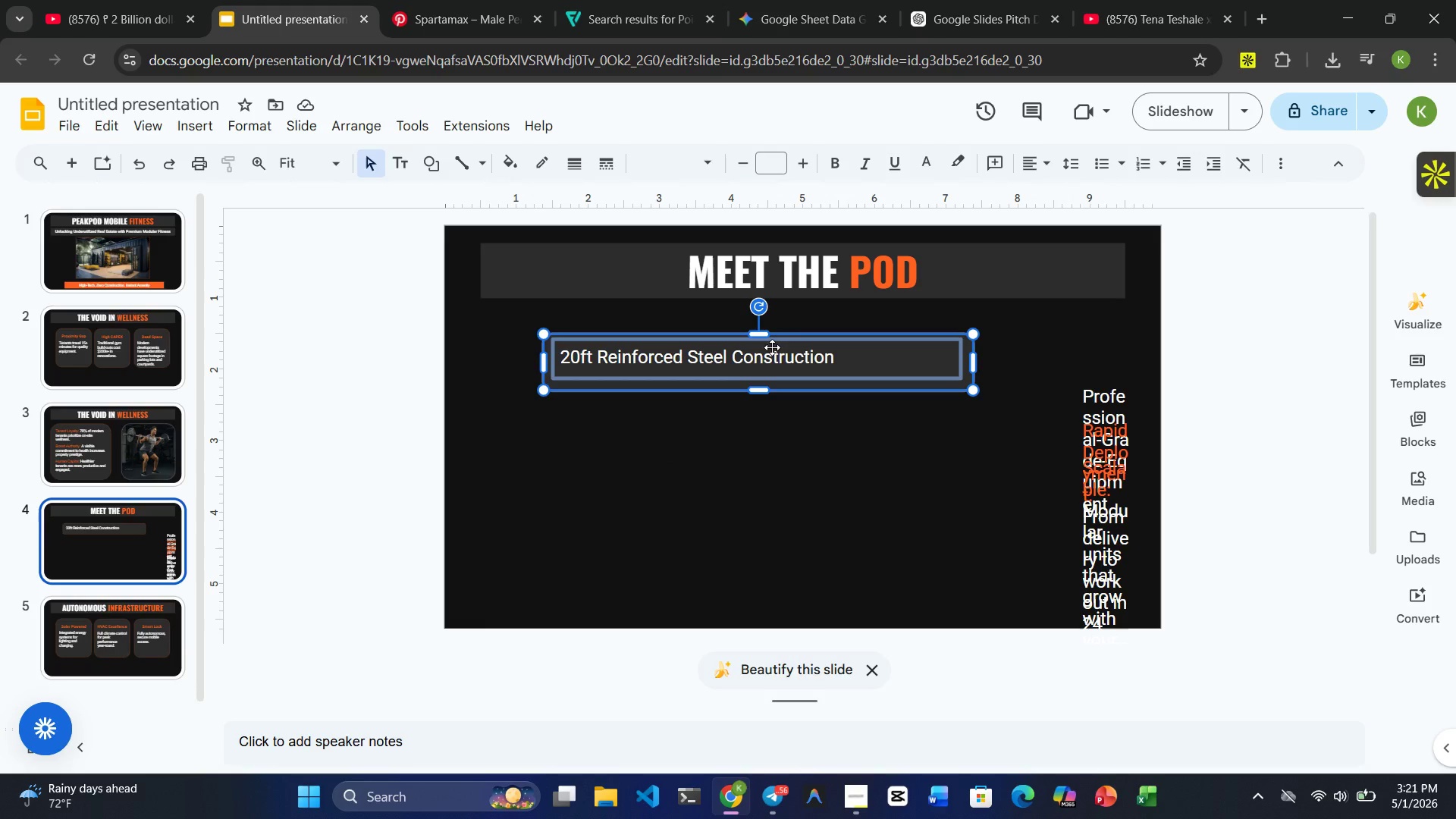 
key(Control+C)
 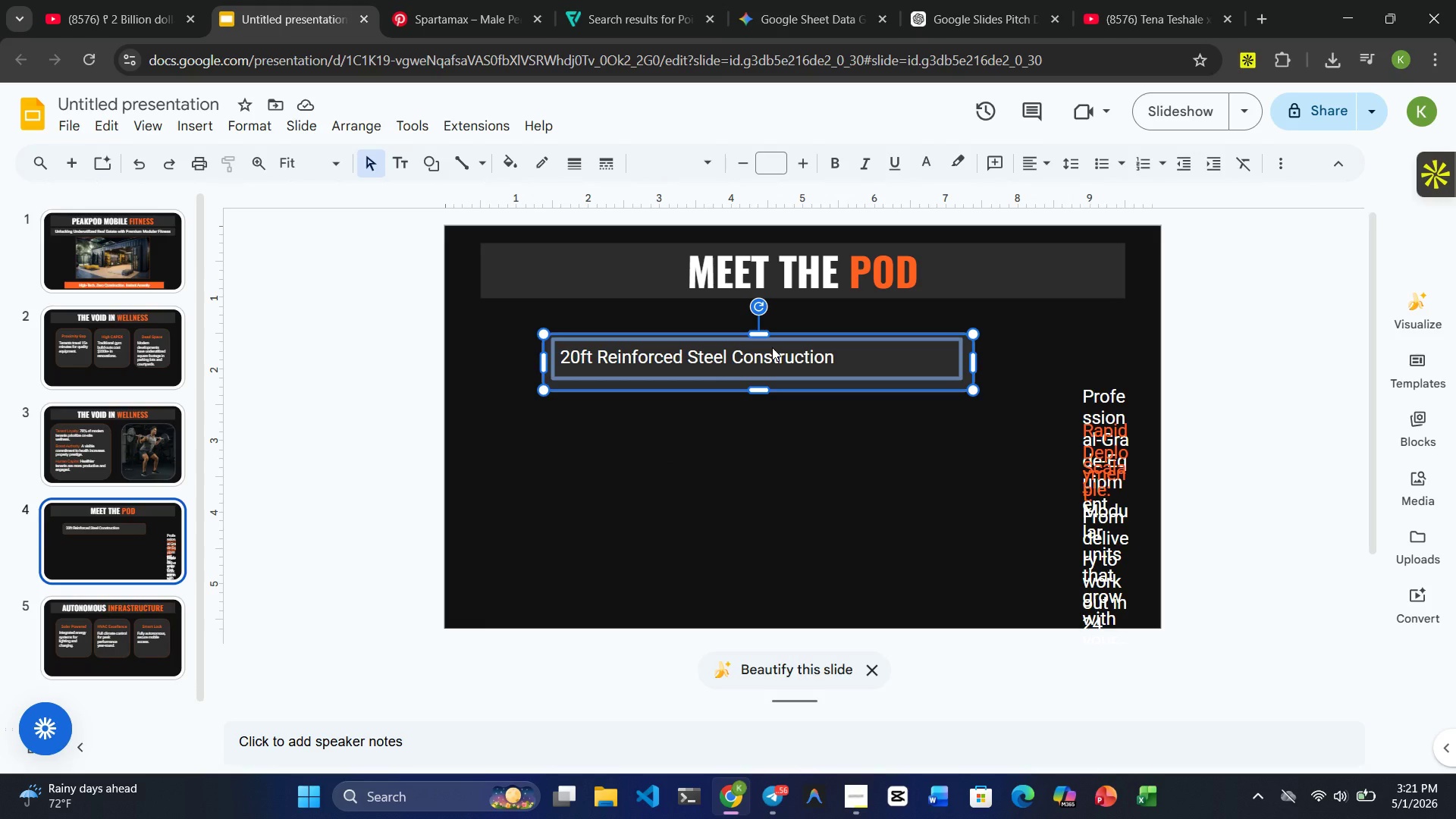 
key(Control+V)
 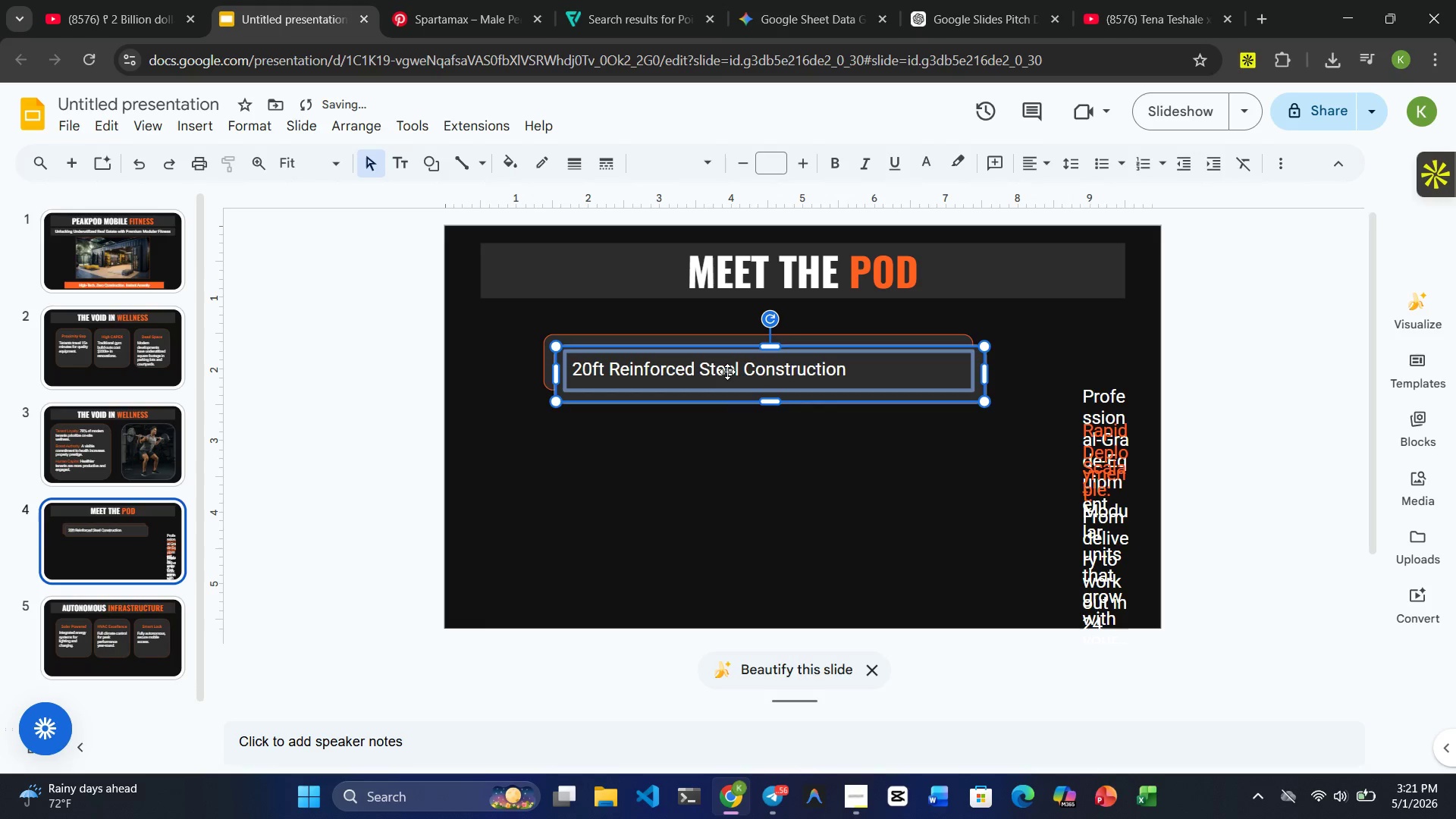 
left_click_drag(start_coordinate=[726, 372], to_coordinate=[709, 426])
 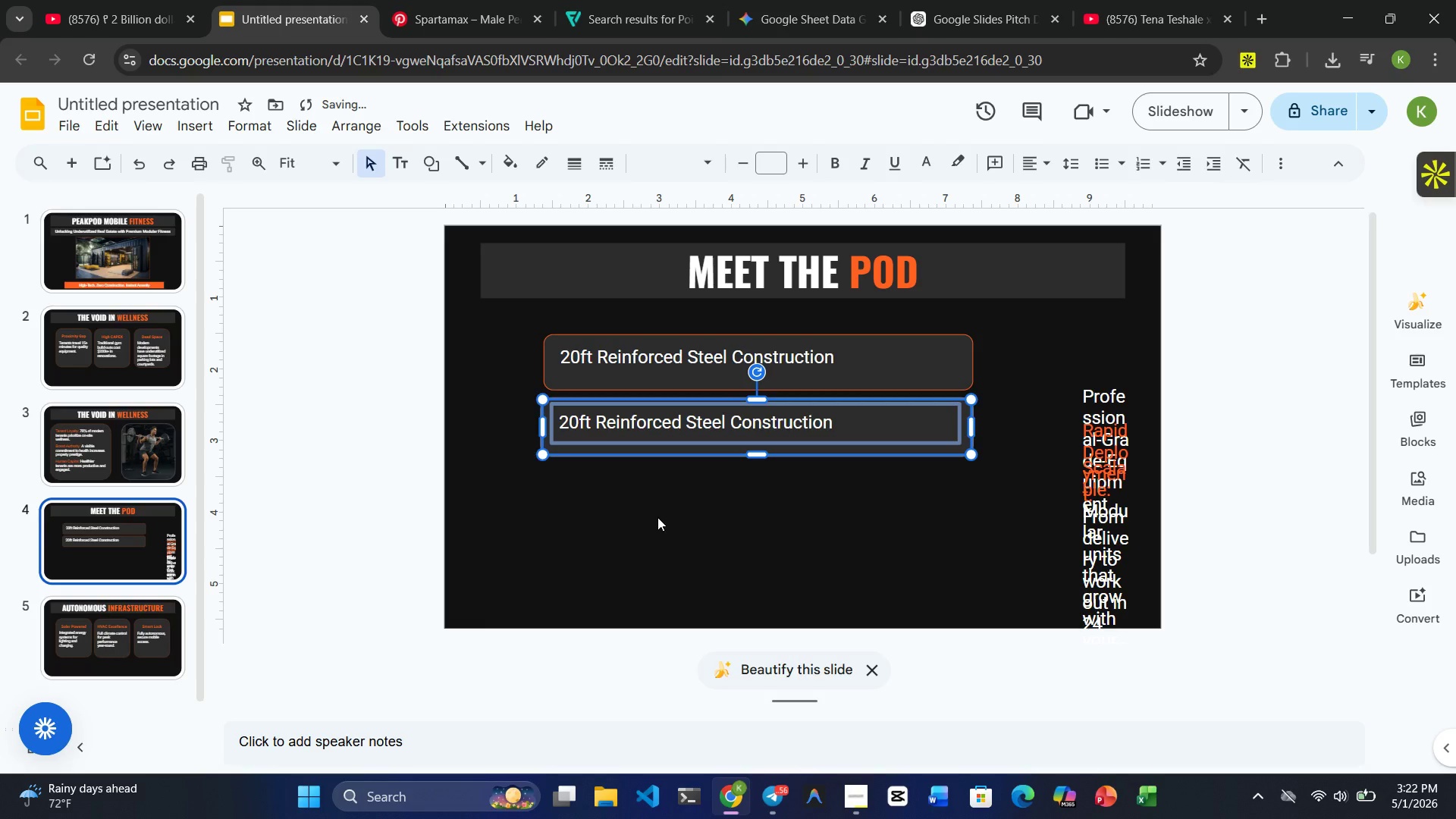 
left_click([657, 517])
 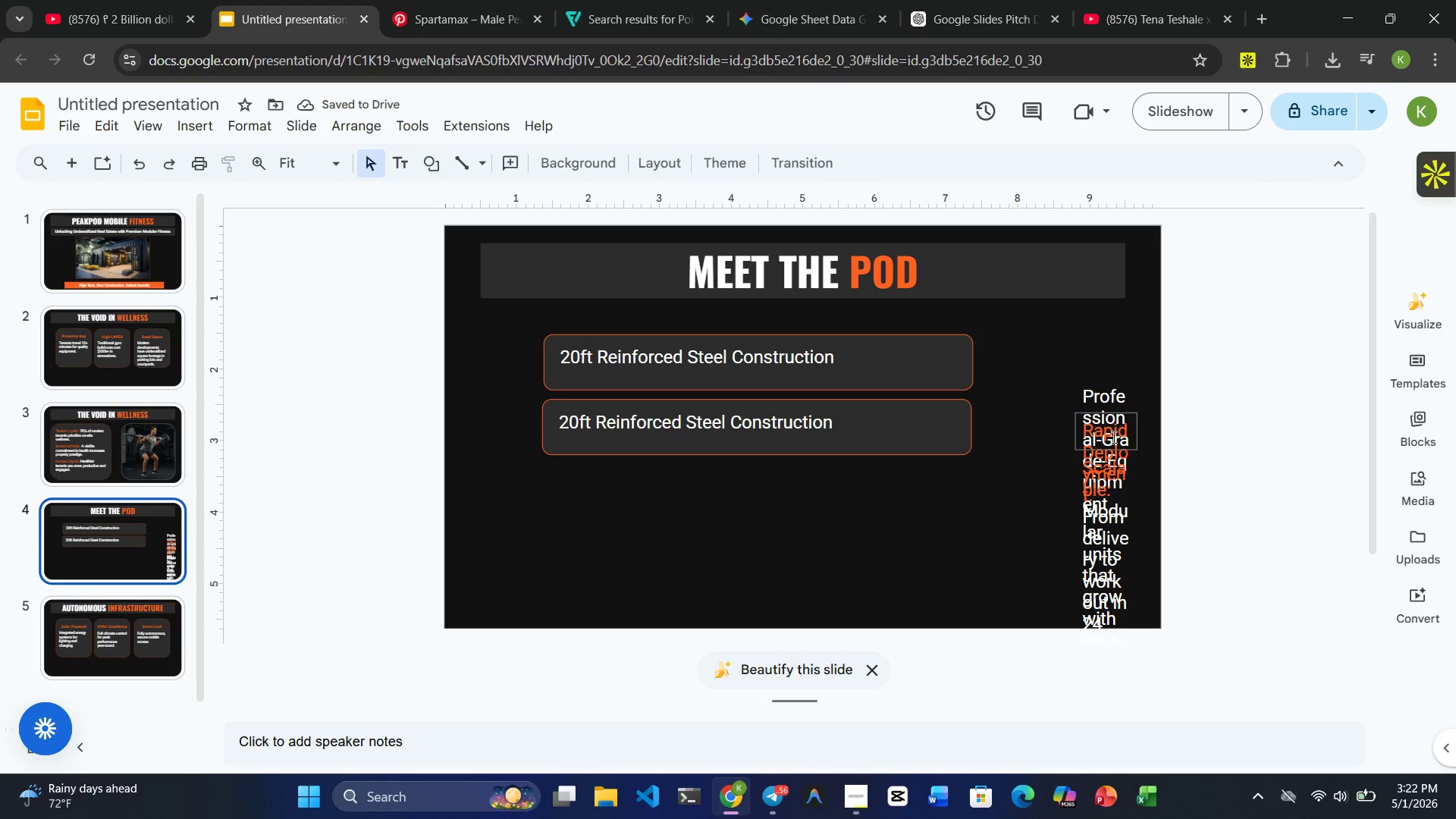 
left_click([1108, 464])
 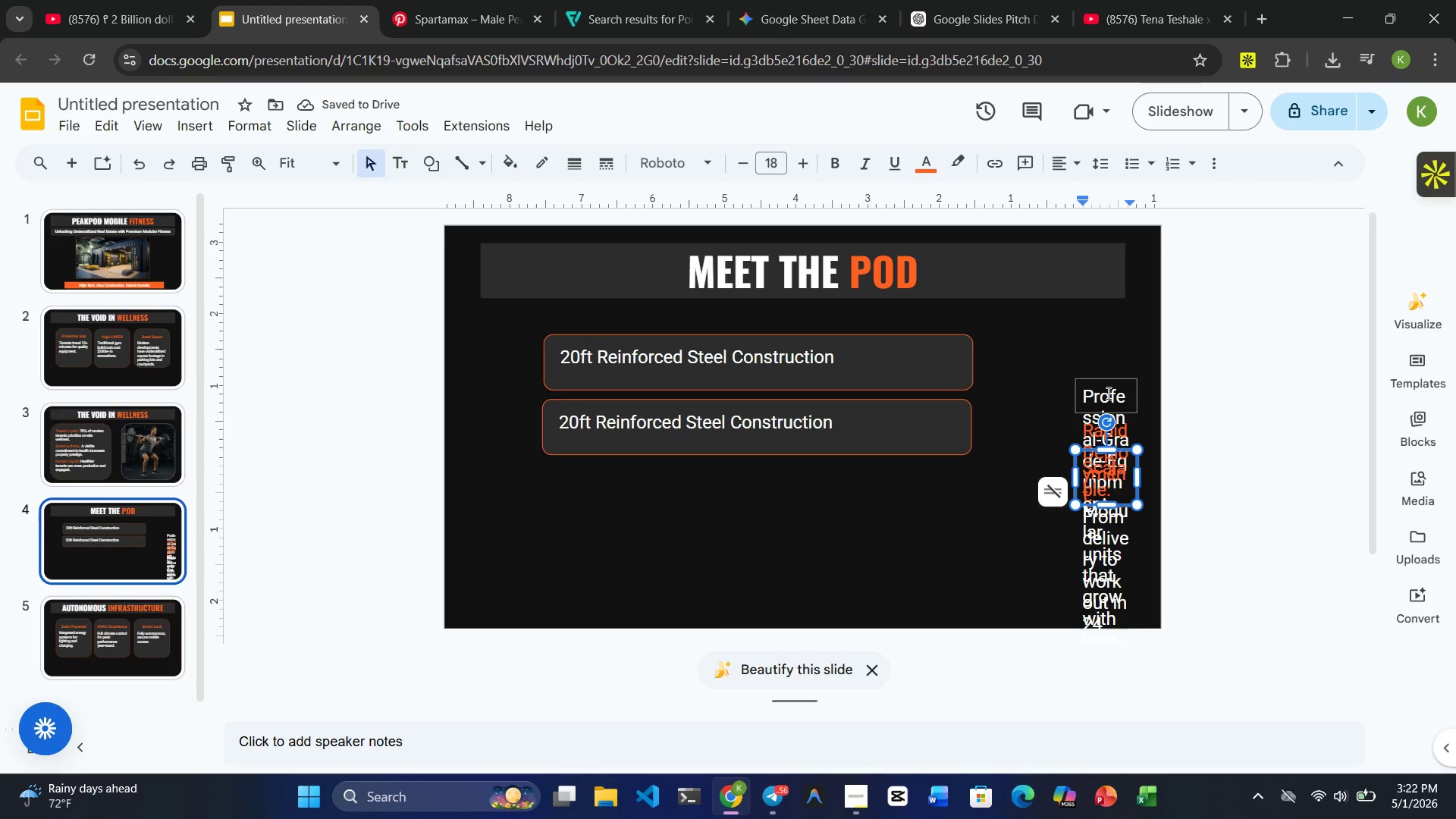 
left_click([1107, 393])
 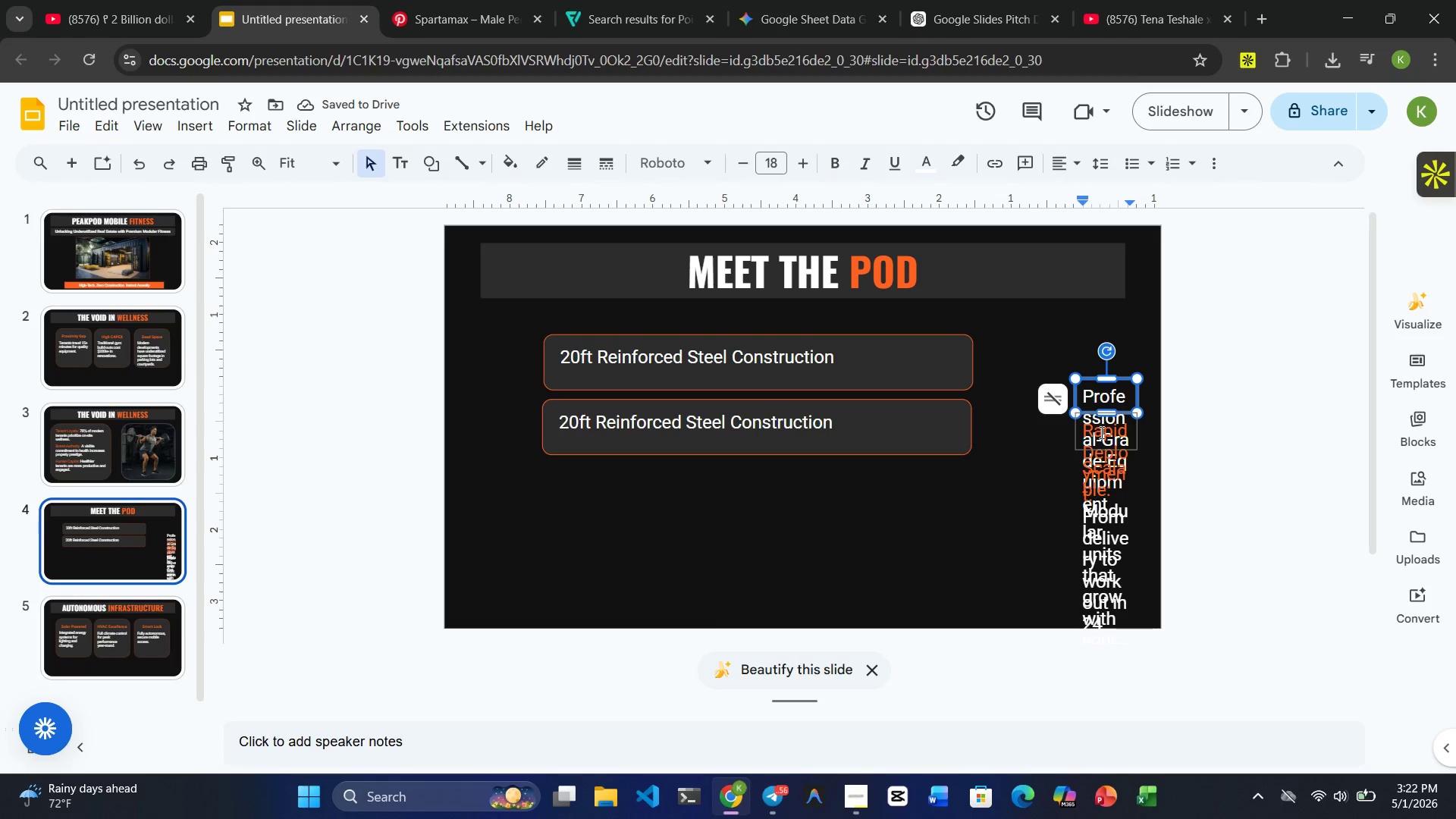 
left_click([1100, 433])
 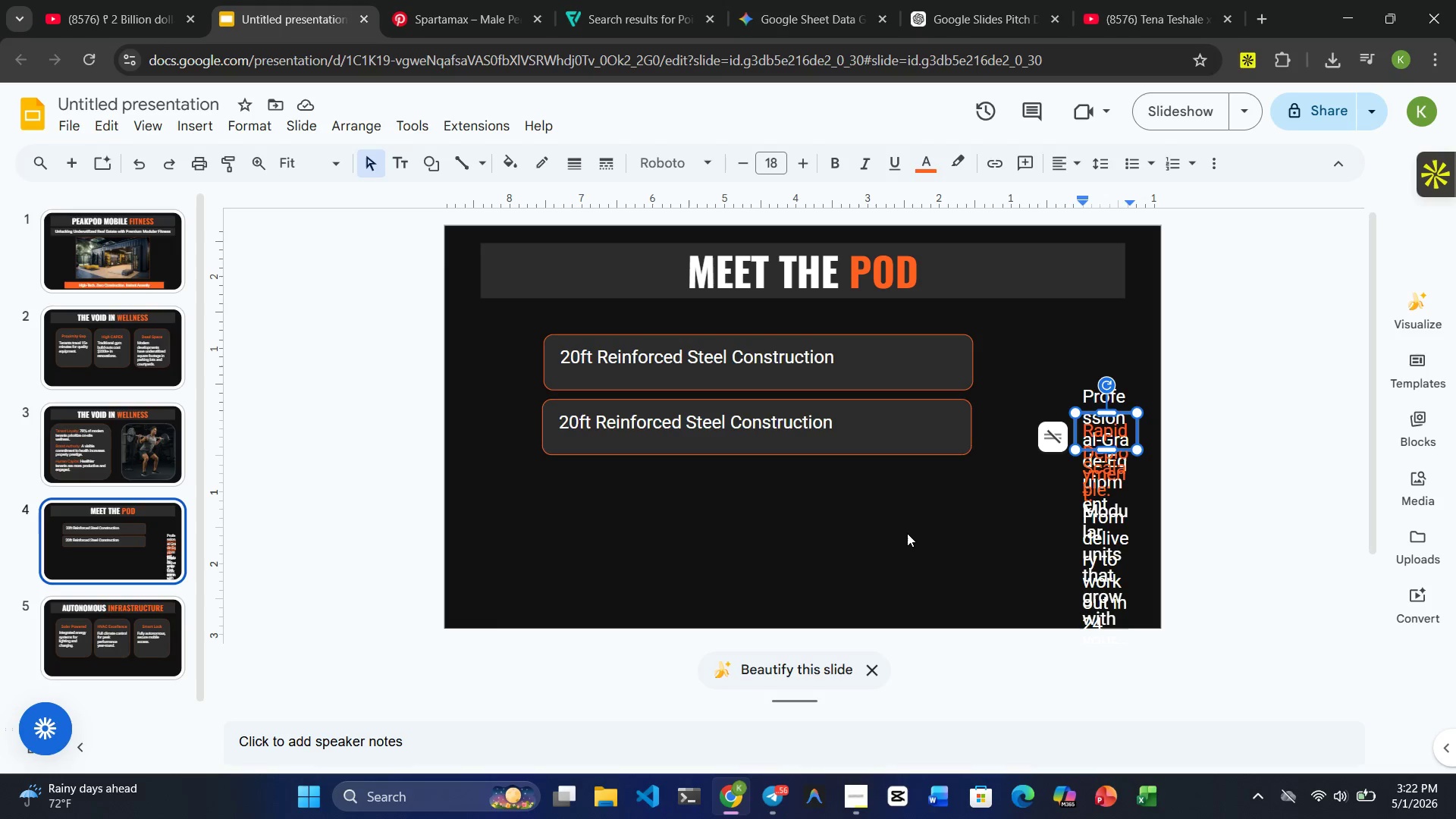 
wait(7.53)
 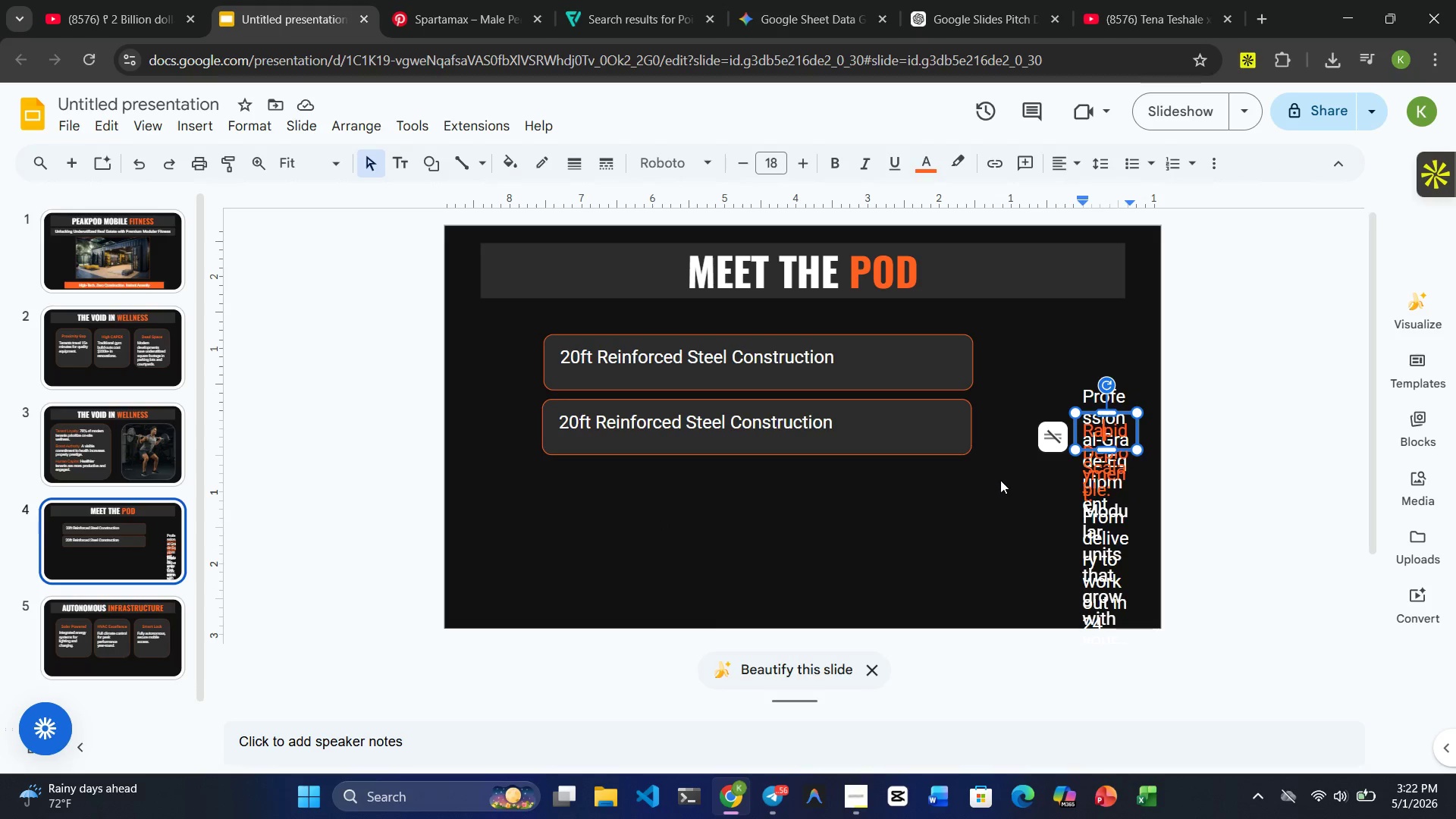 
left_click([804, 430])
 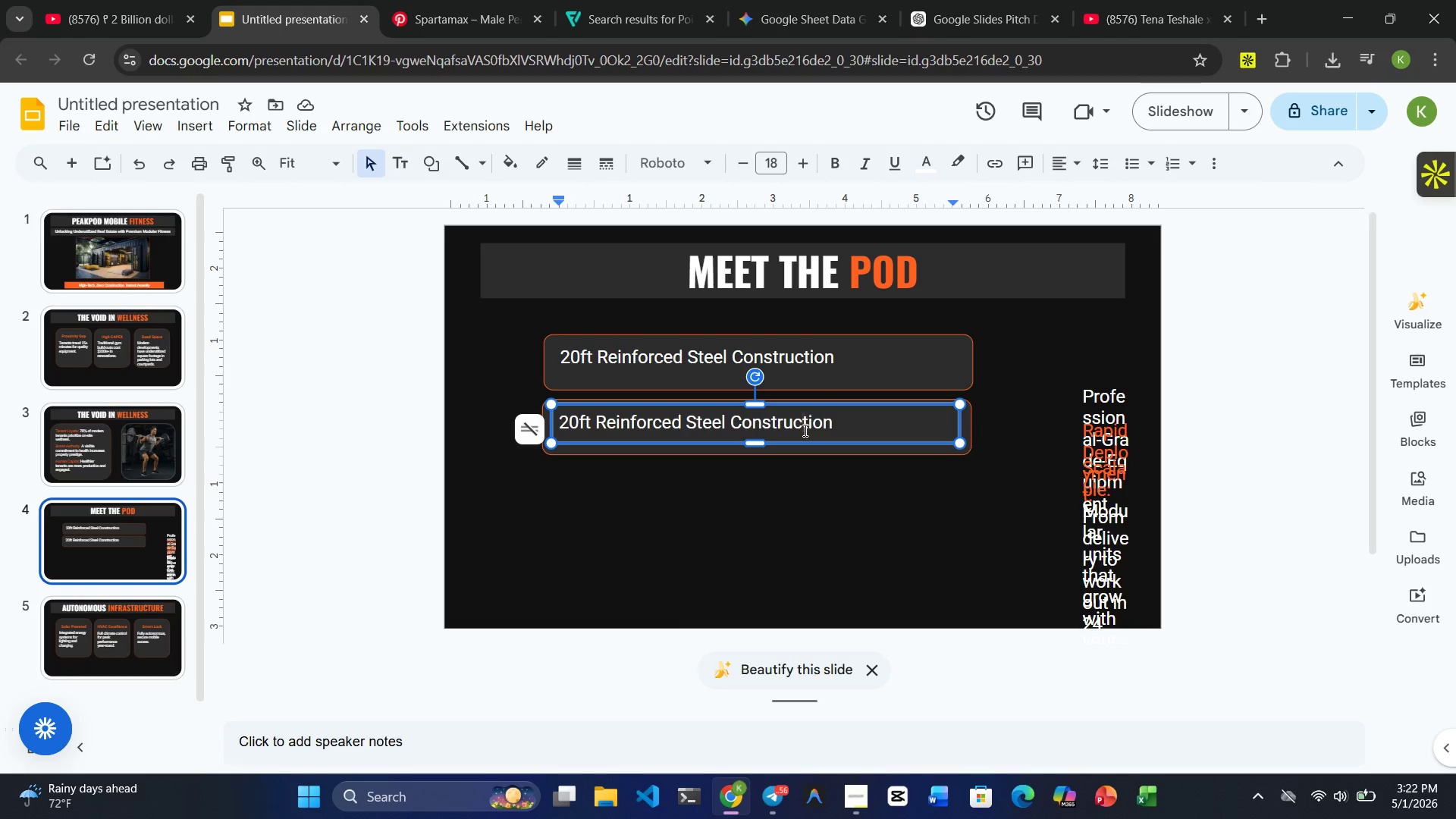 
hold_key(key=ControlRight, duration=7.48)
left_click([718, 449])
 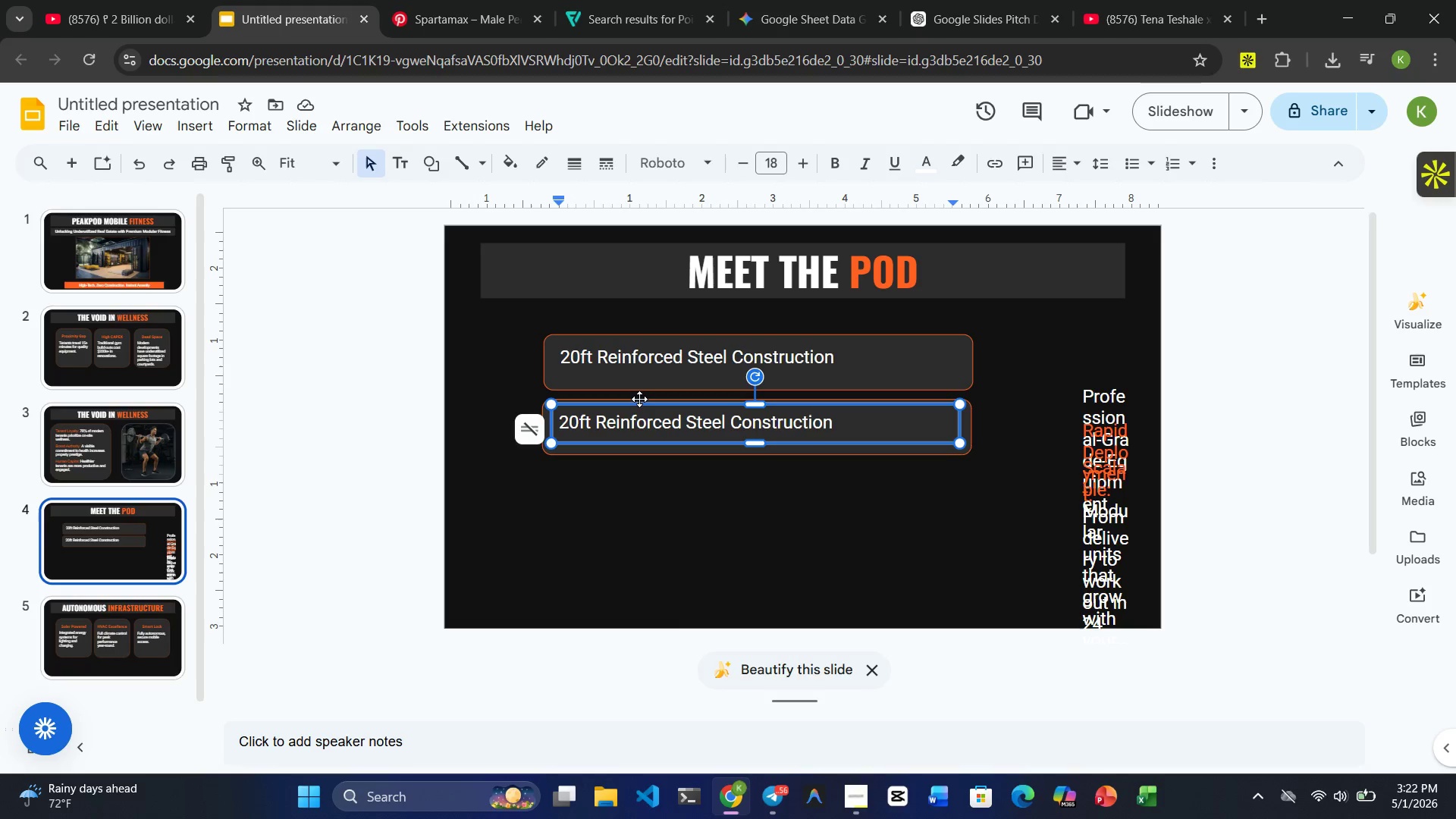 
left_click([639, 399])
 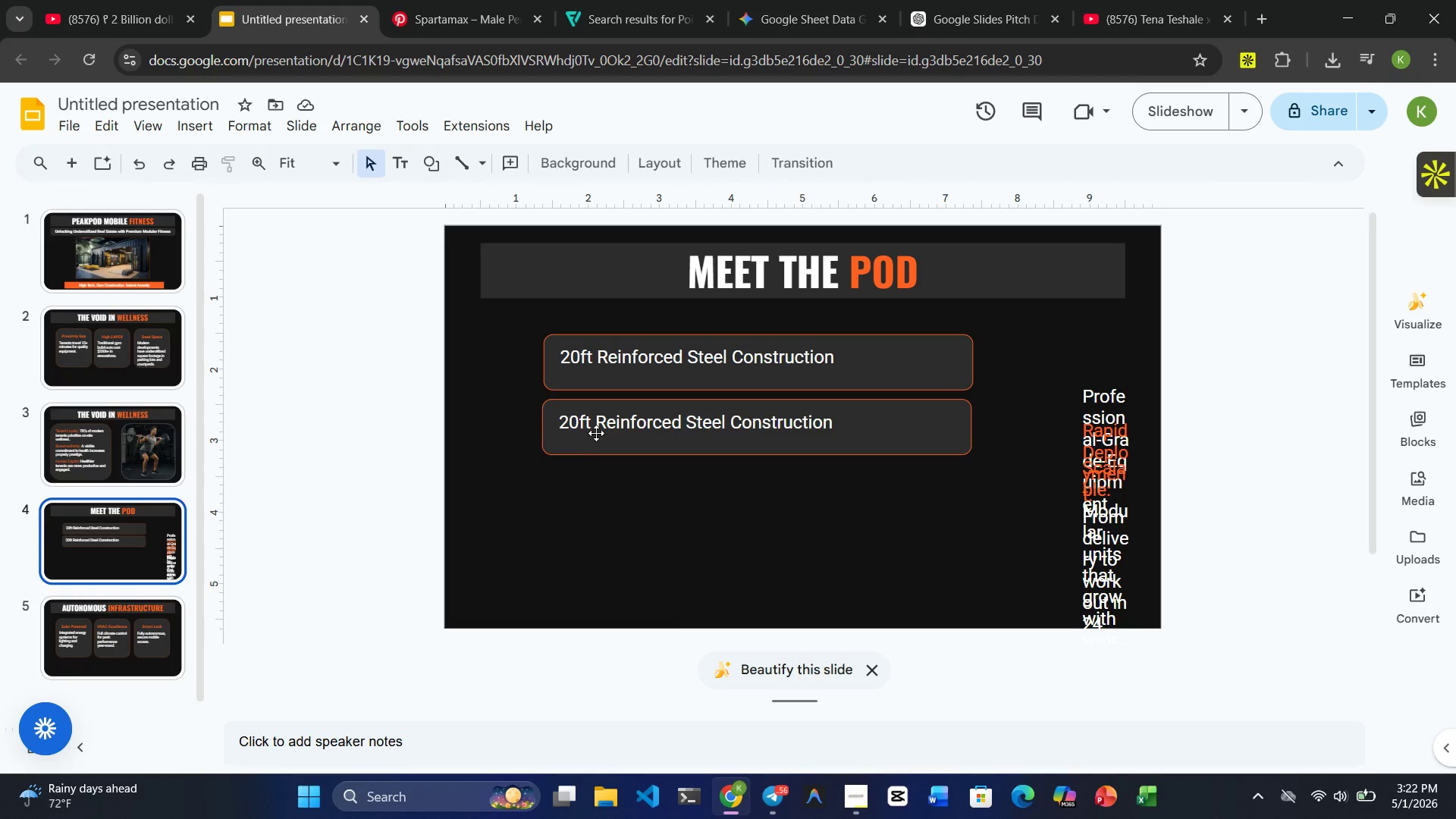 
left_click([596, 433])
 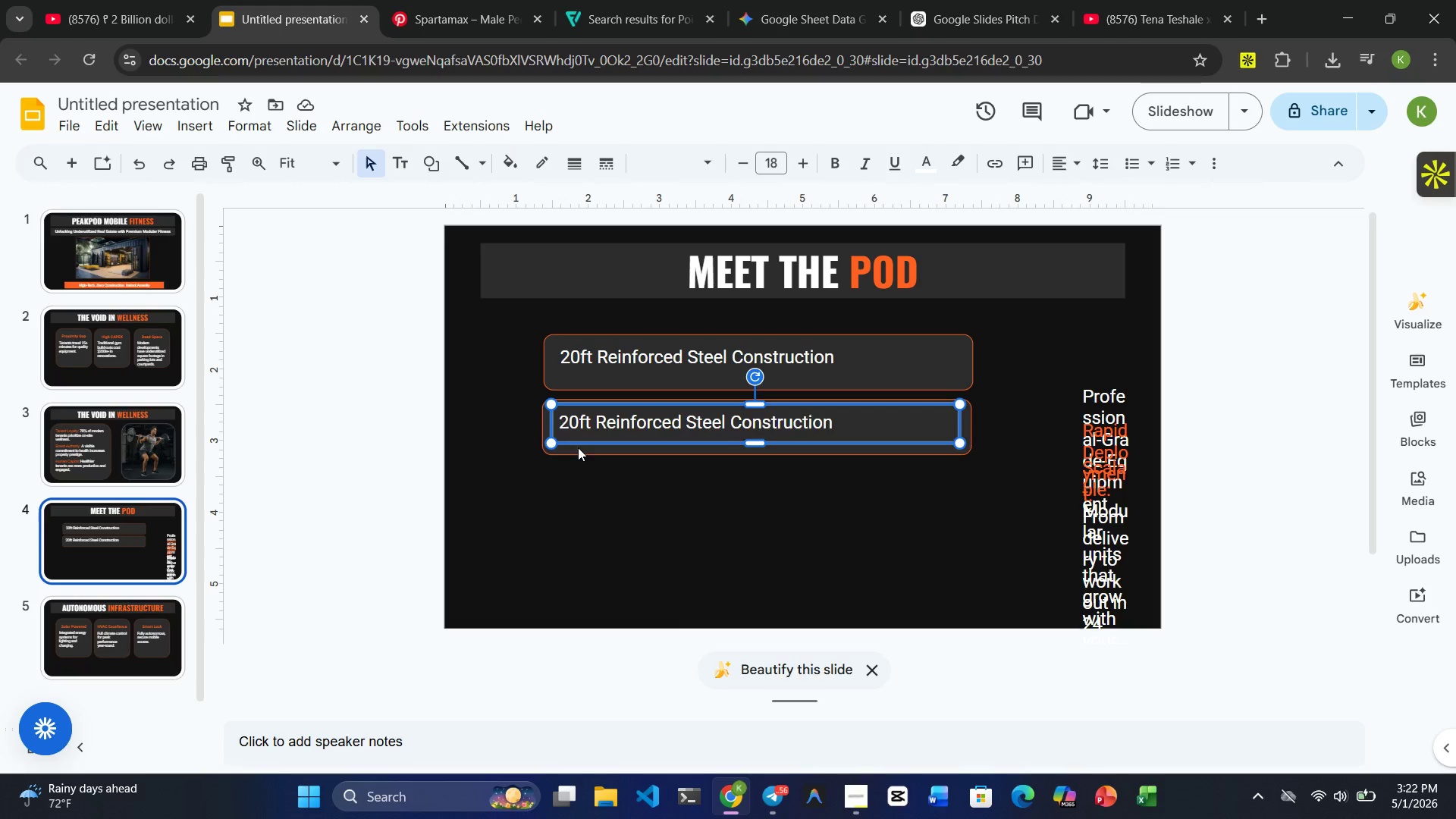 
left_click([576, 448])
 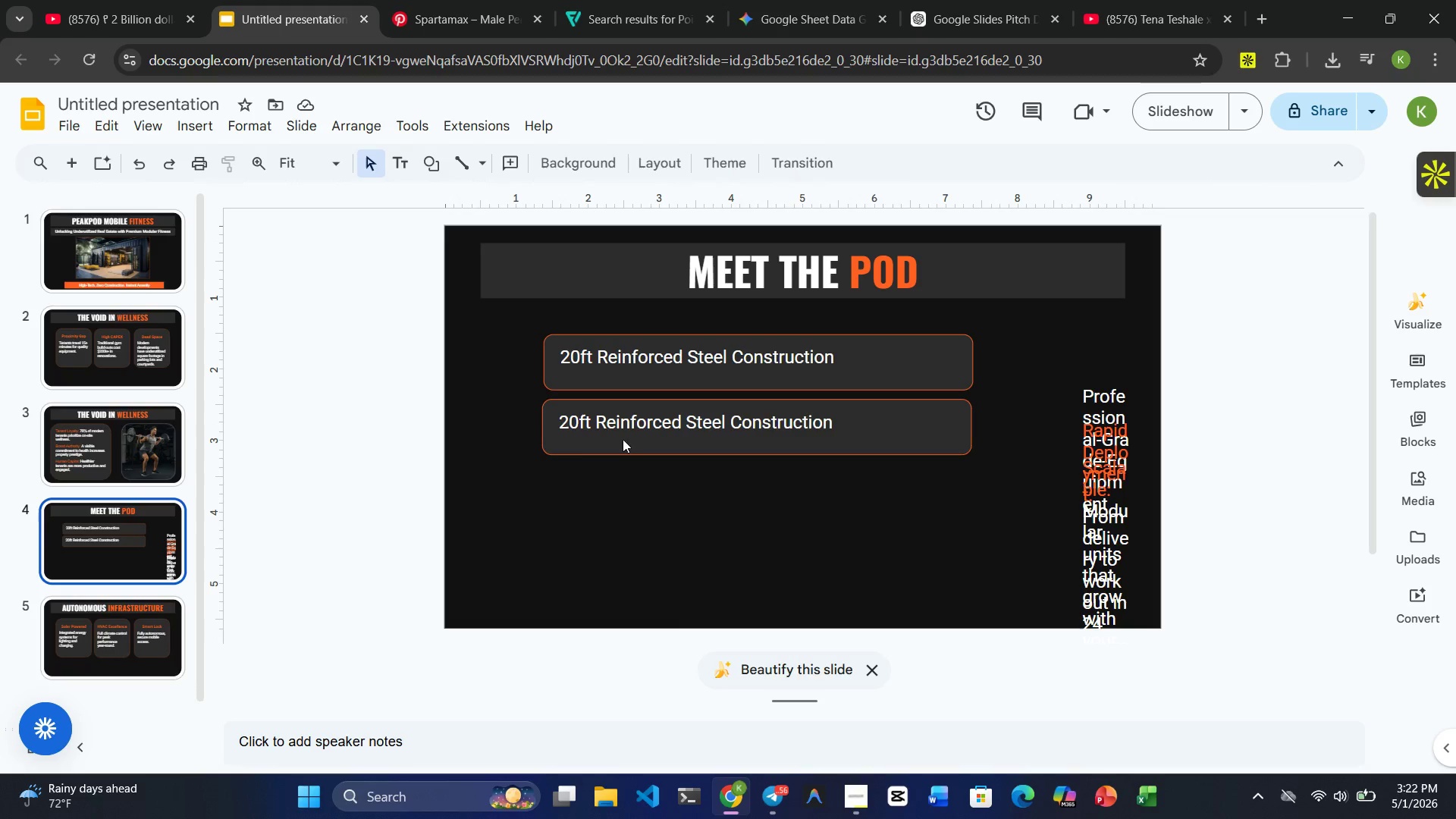 
left_click([651, 432])
 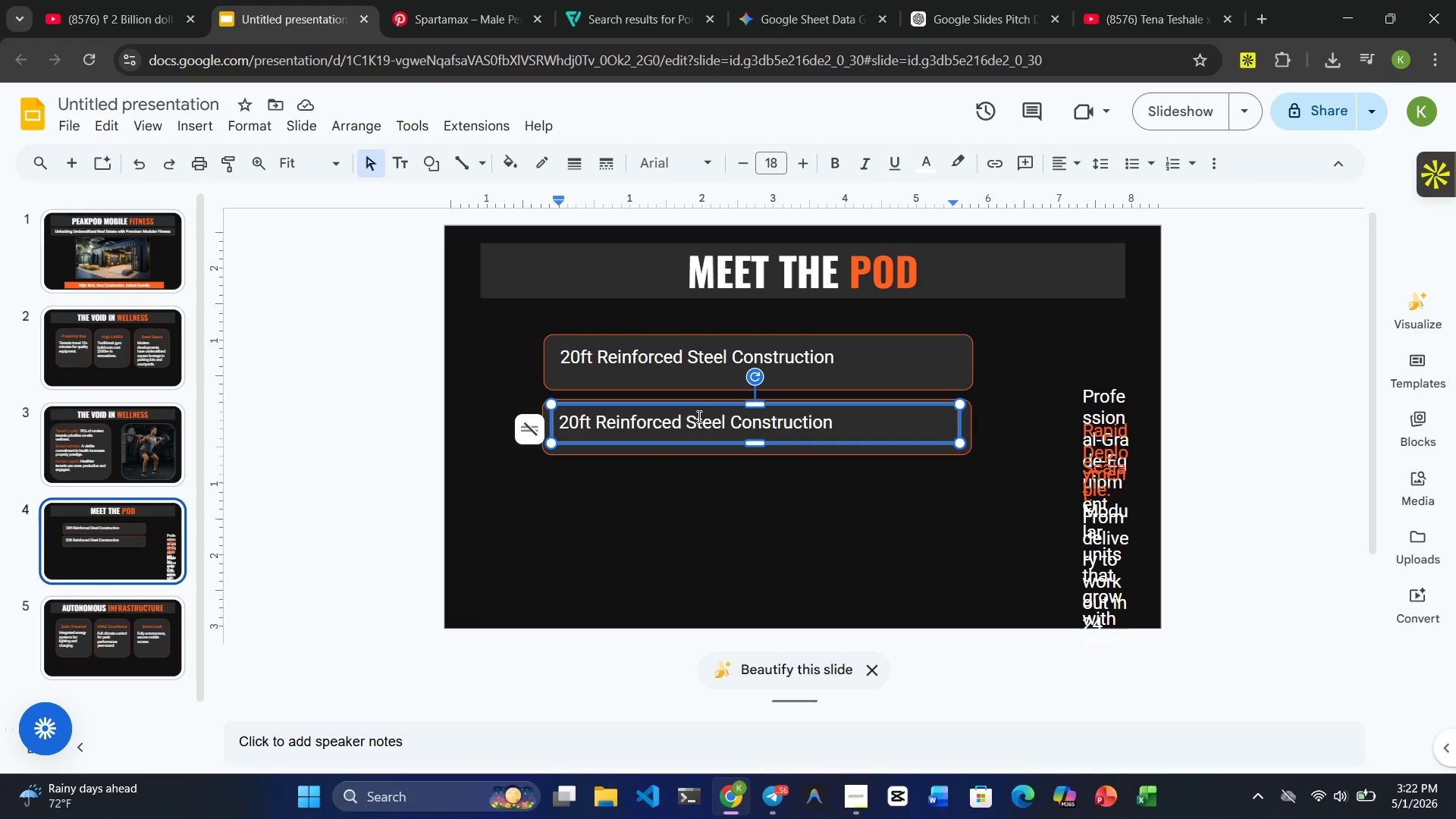 
hold_key(key=ControlRight, duration=1.67)
 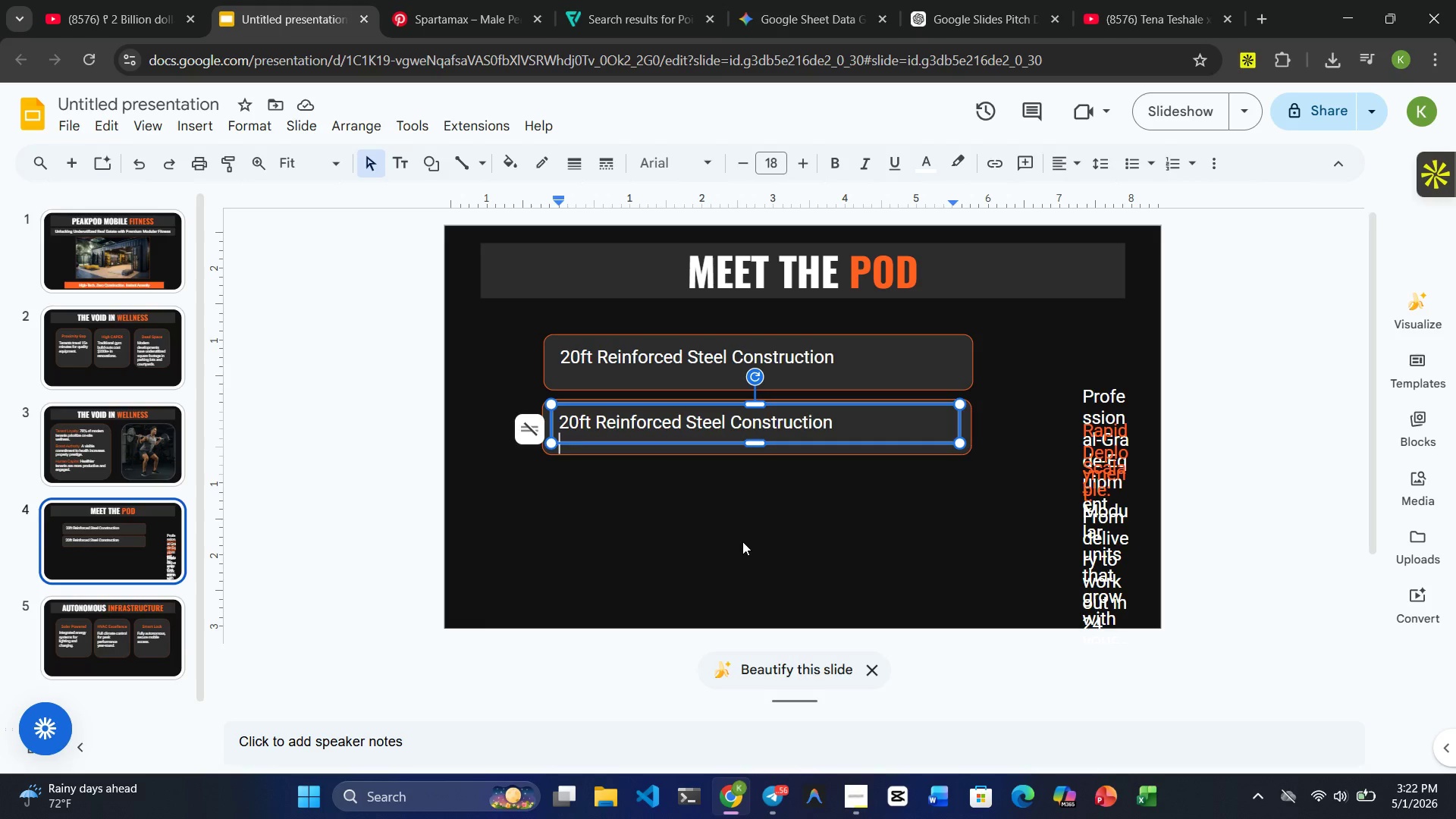 
key(Control+Z)
 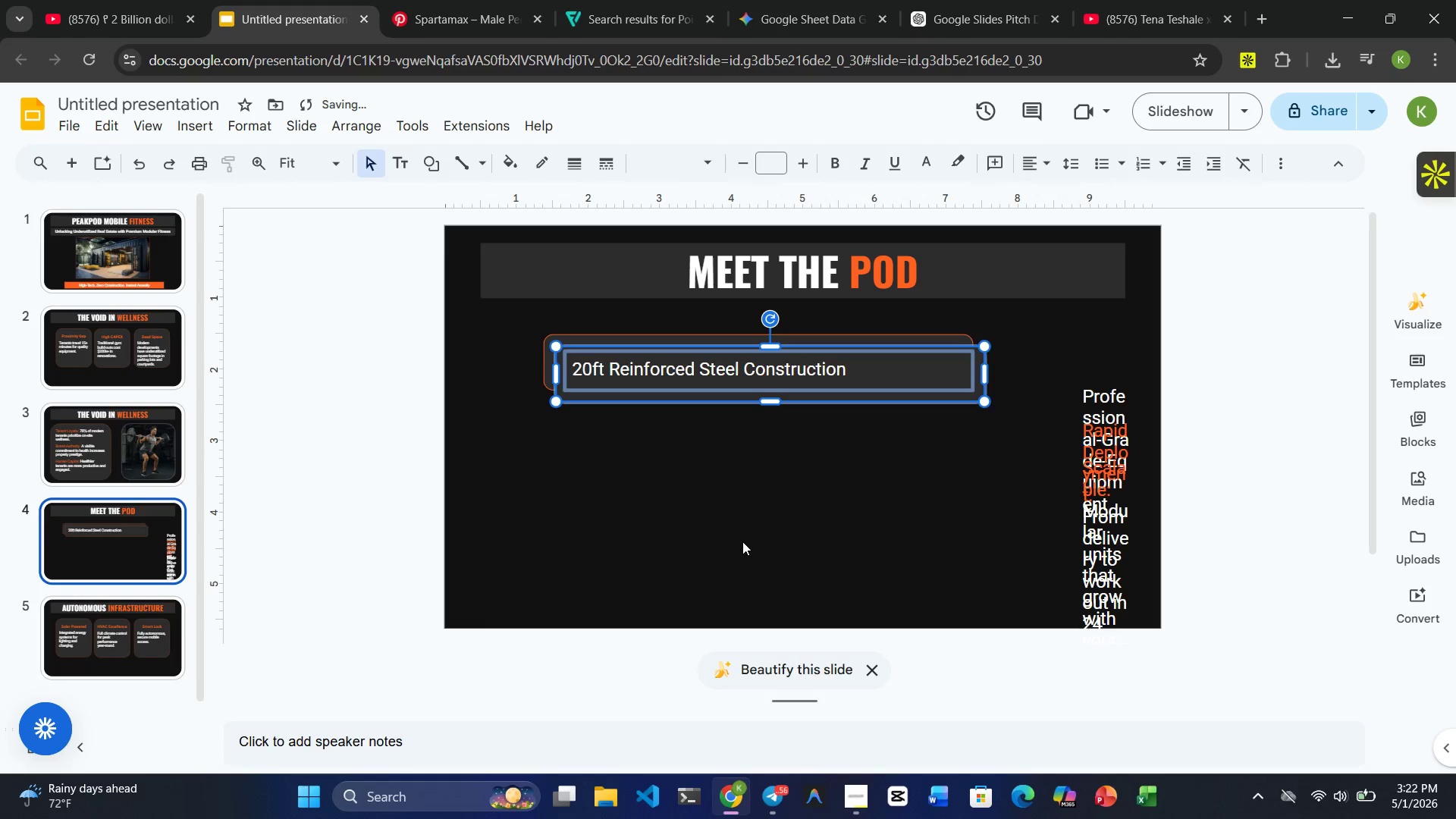 
key(Control+Z)
 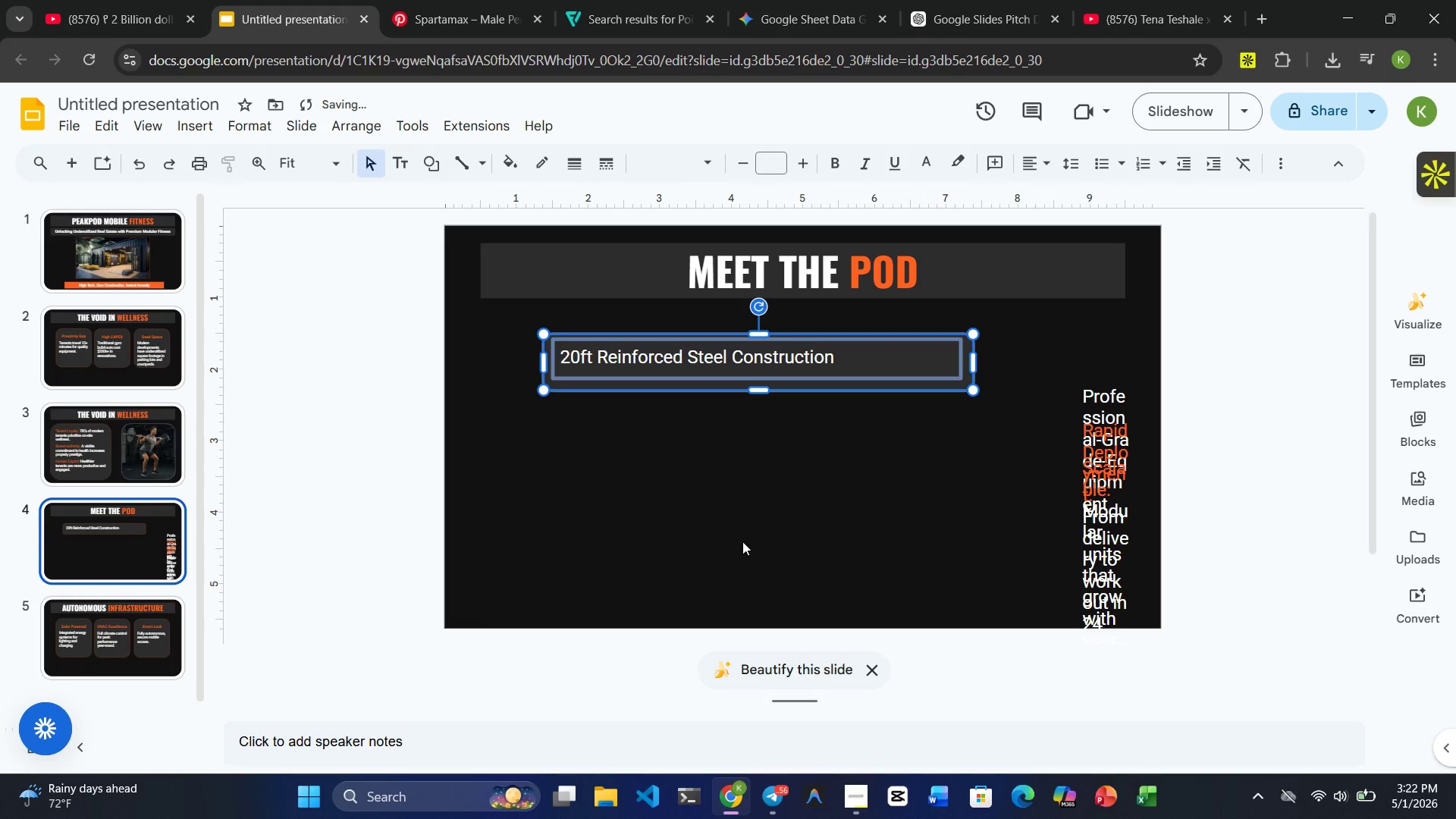 
key(Control+Z)
 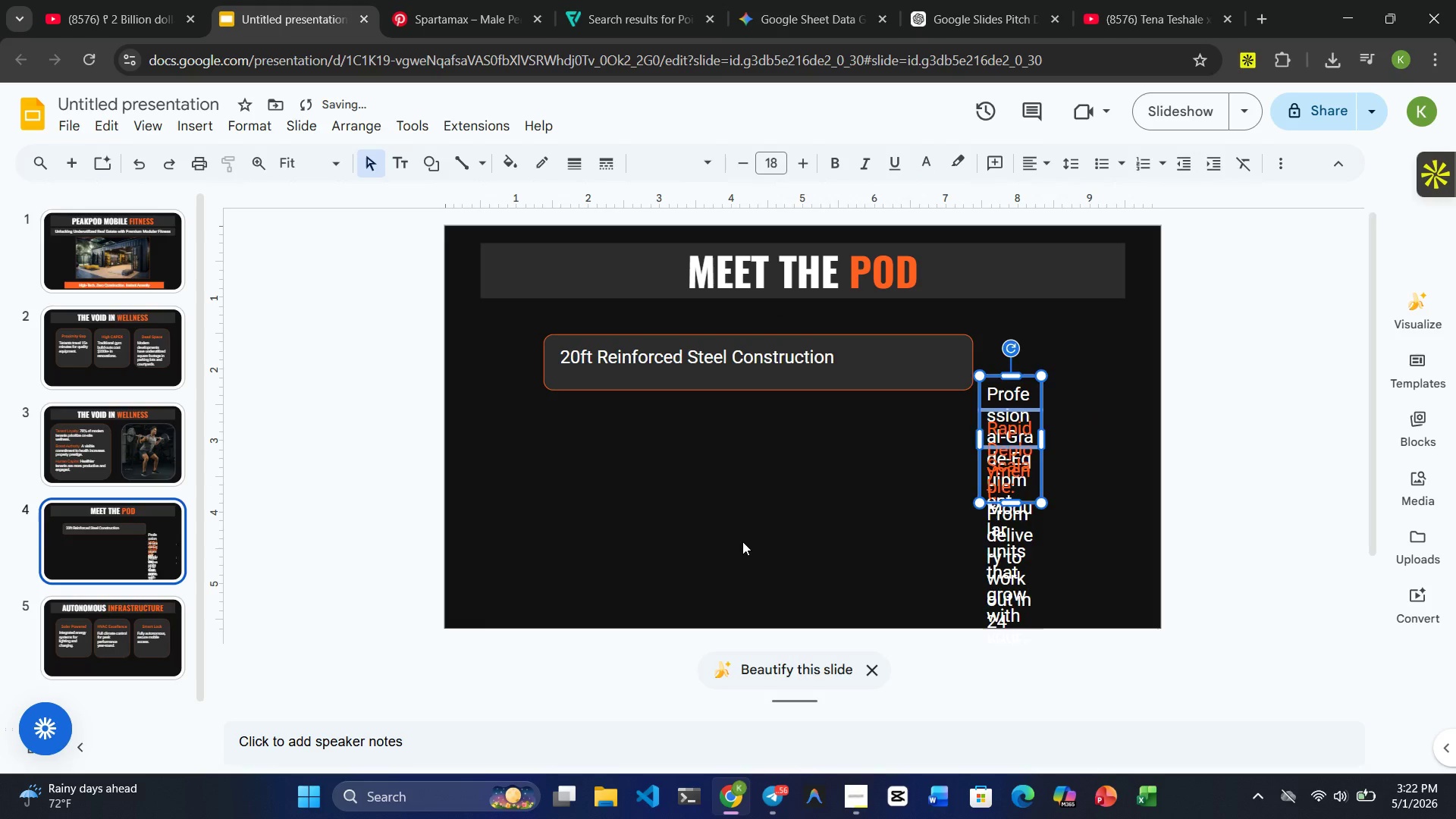 
key(Control+Z)
 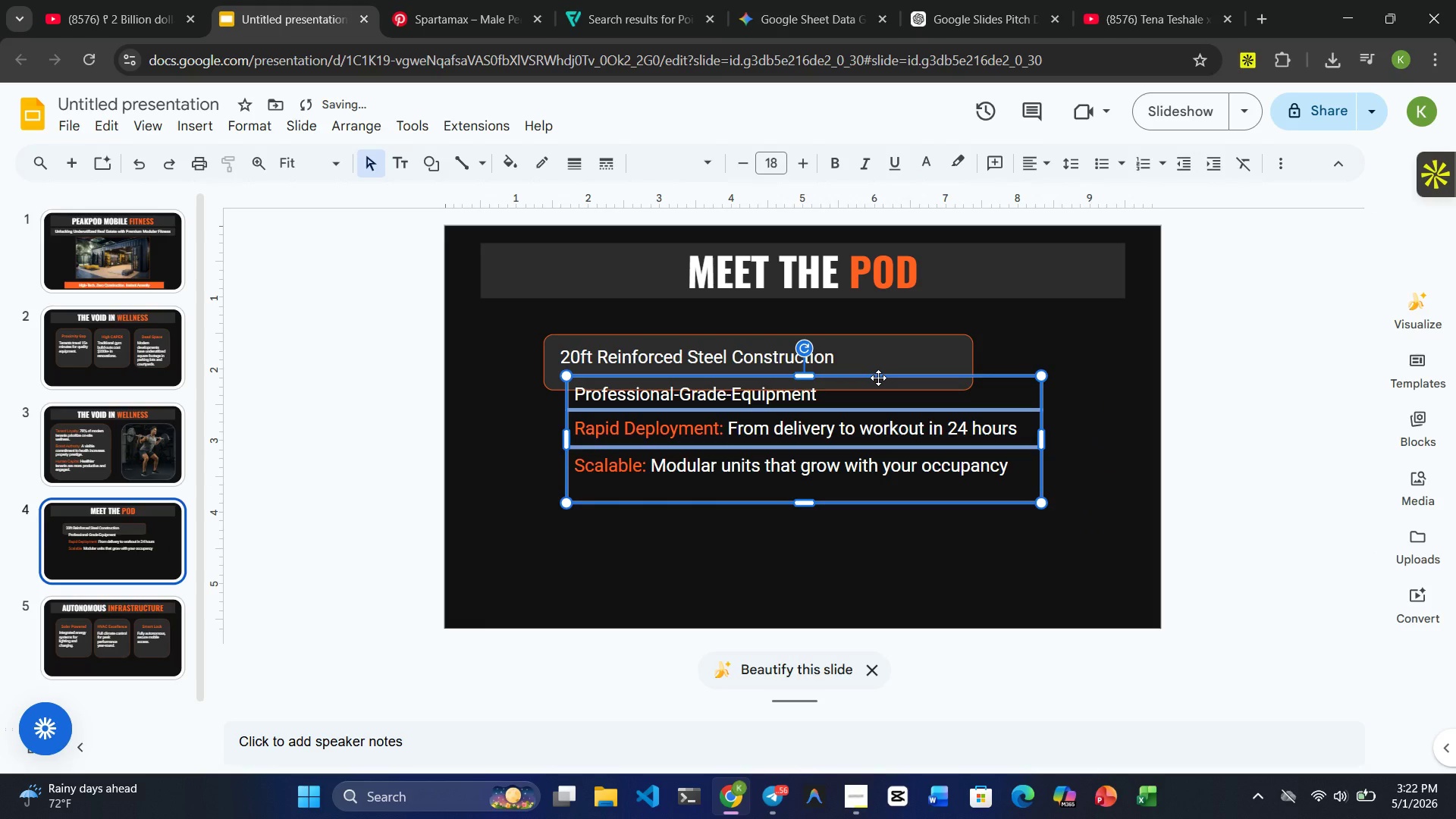 
left_click_drag(start_coordinate=[878, 378], to_coordinate=[821, 238])
 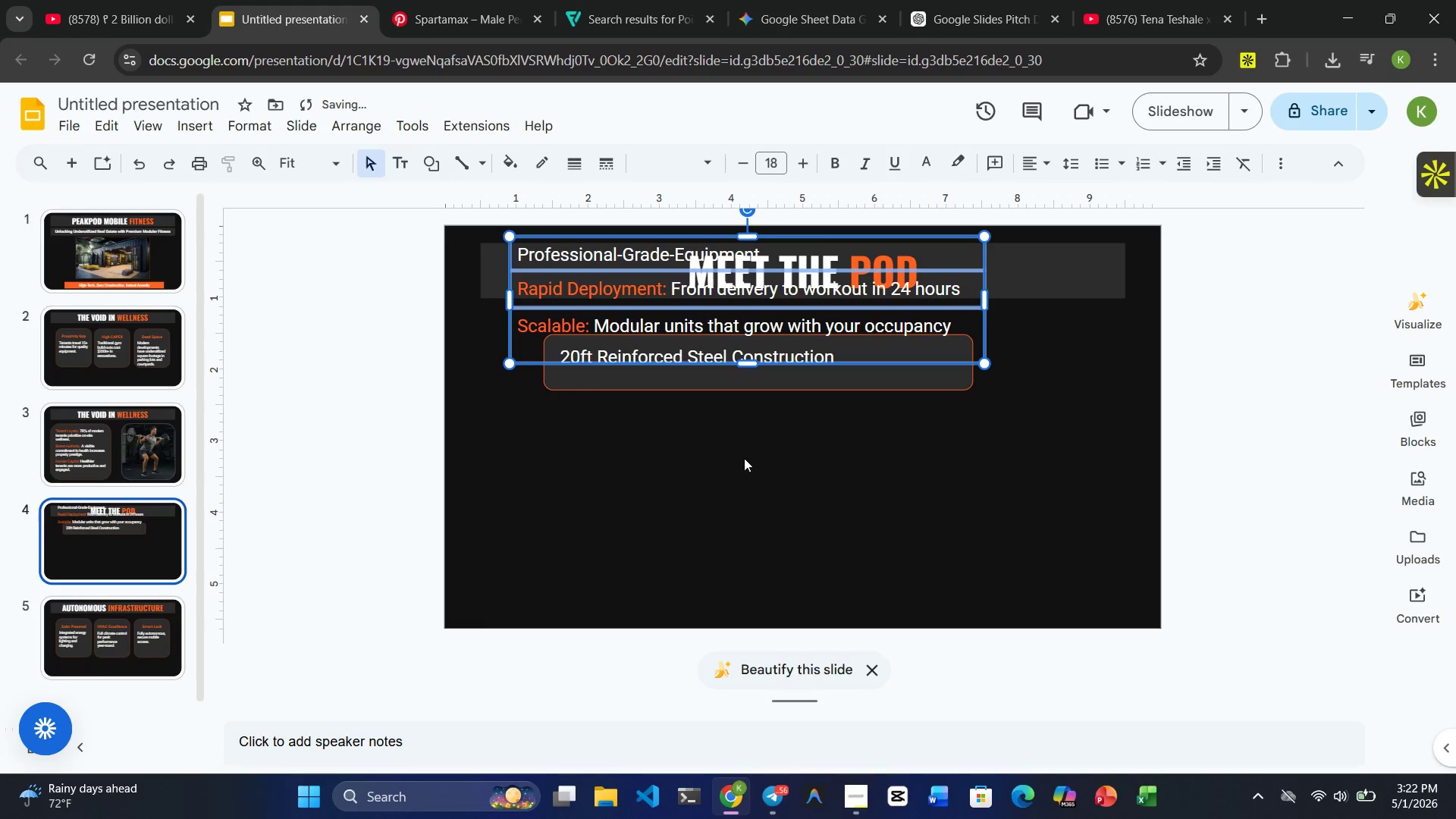 
left_click([741, 469])
 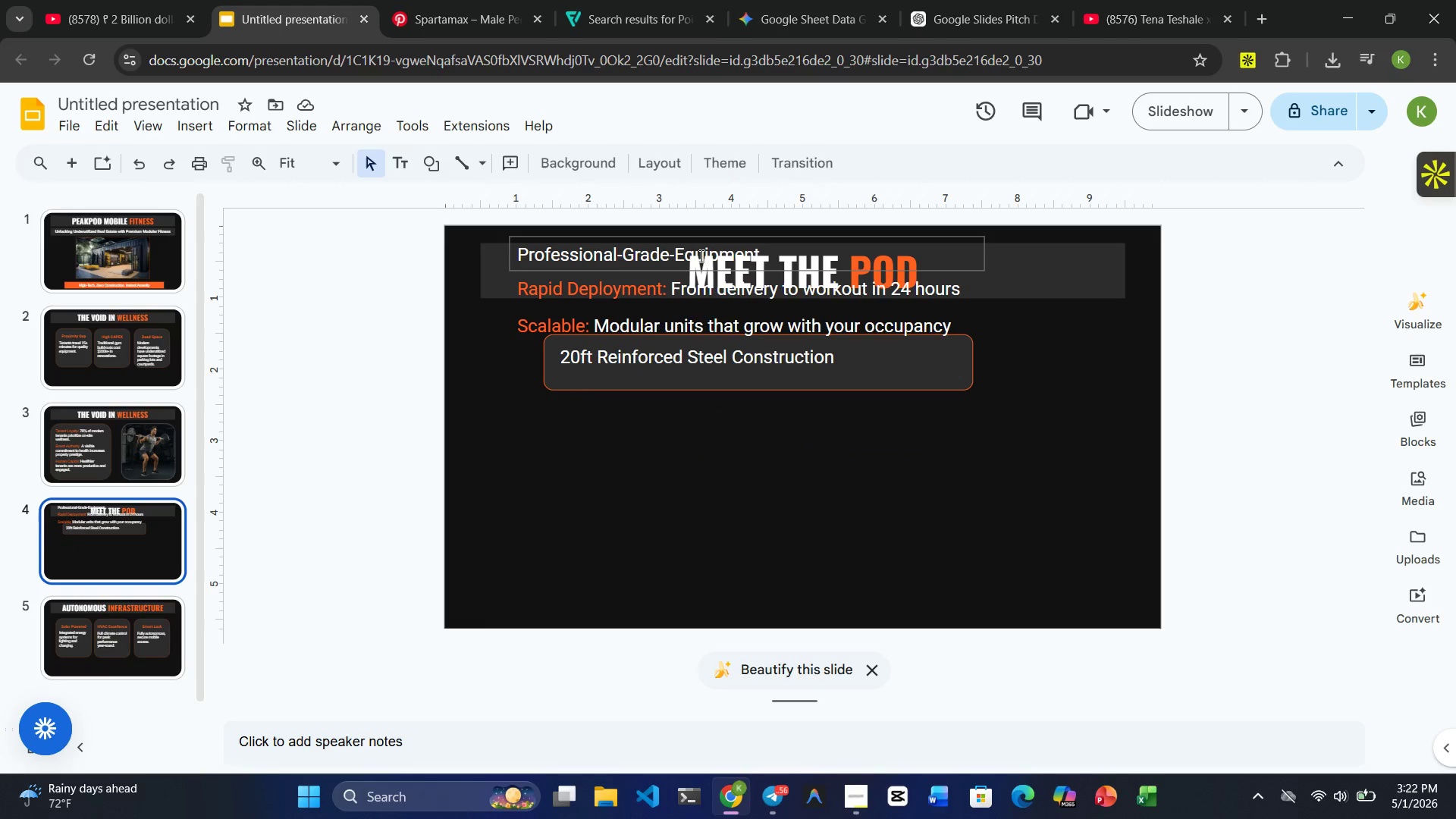 
wait(8.84)
 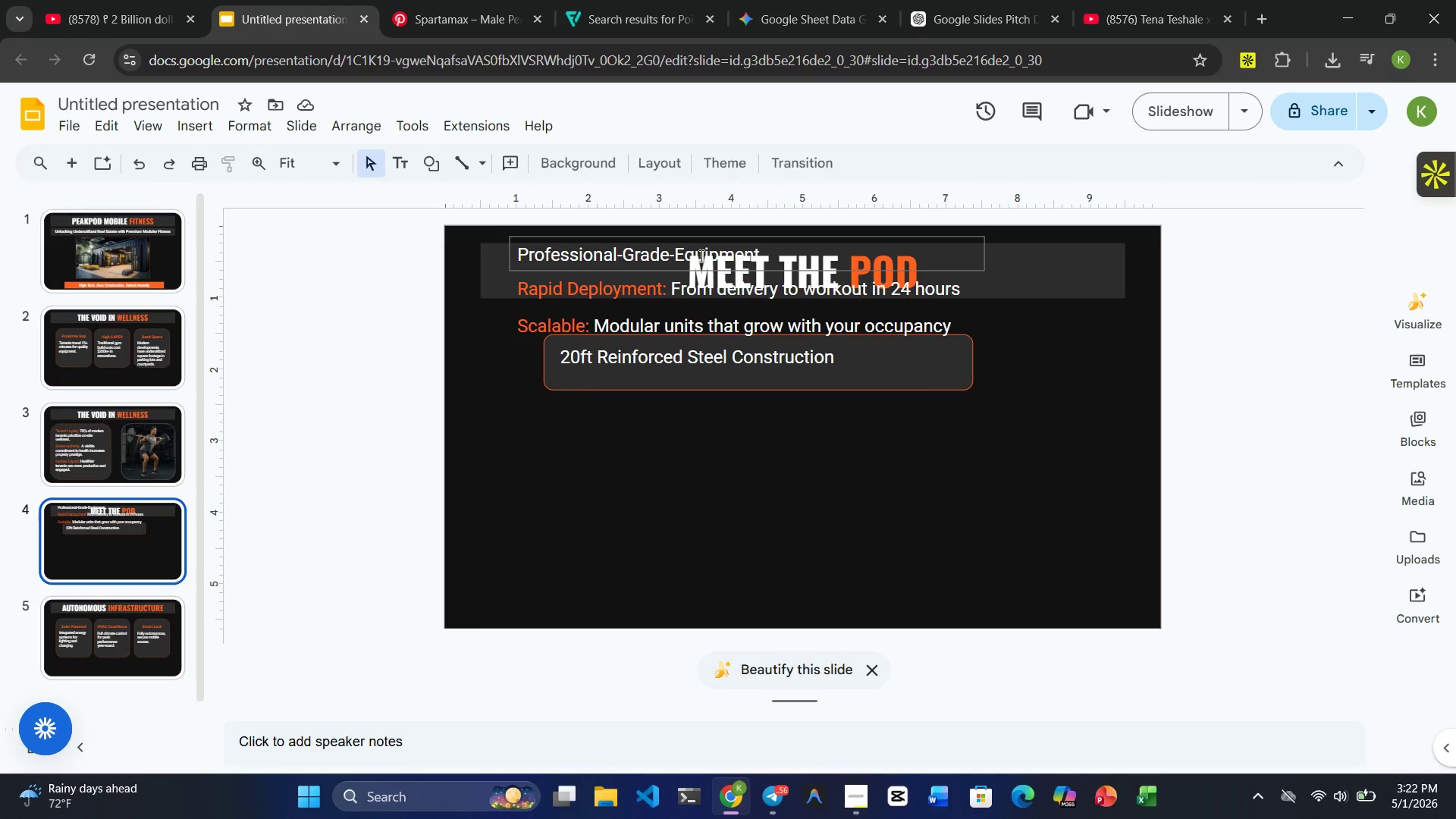 
left_click([718, 387])
 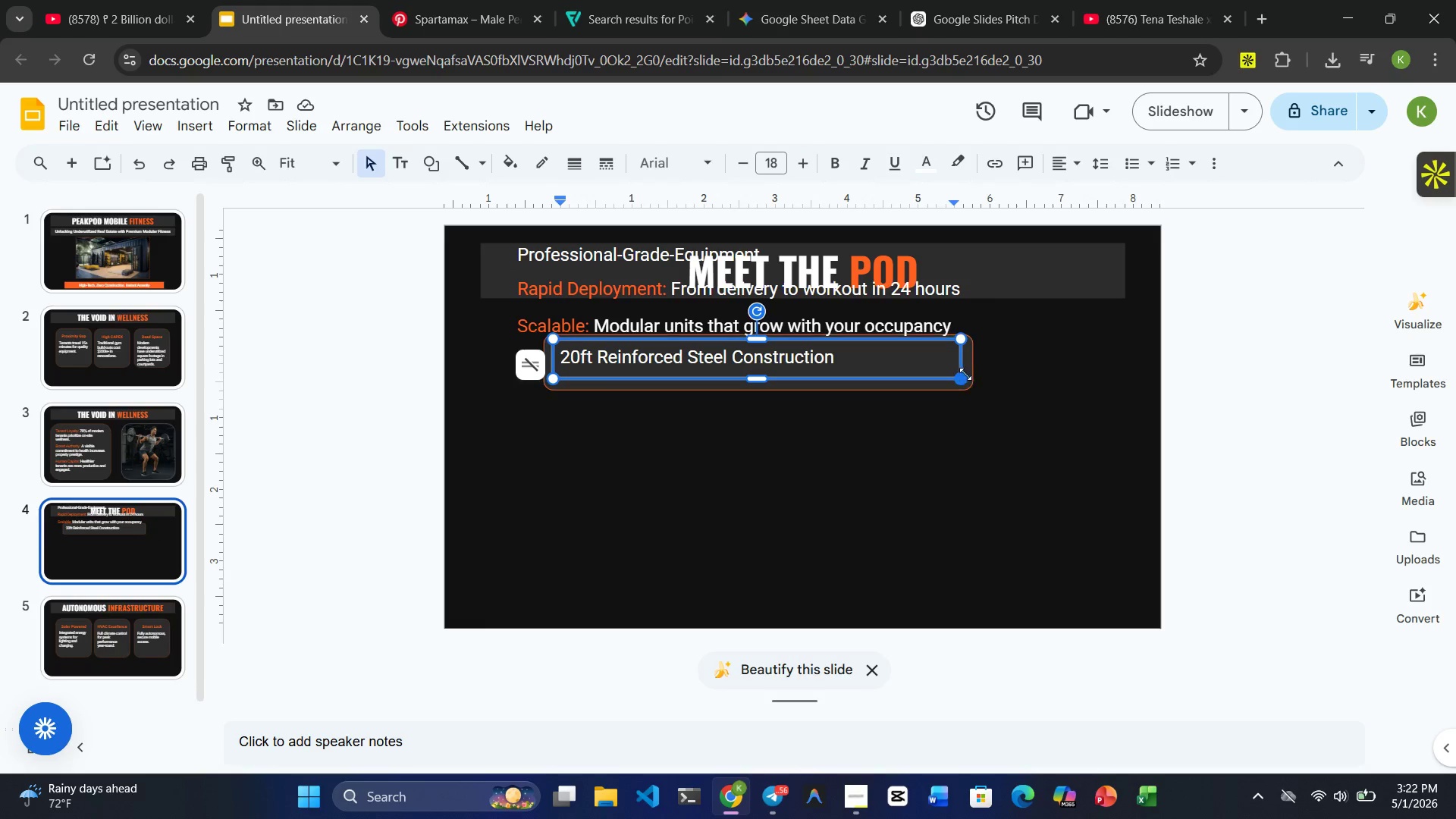 
left_click([966, 375])
 